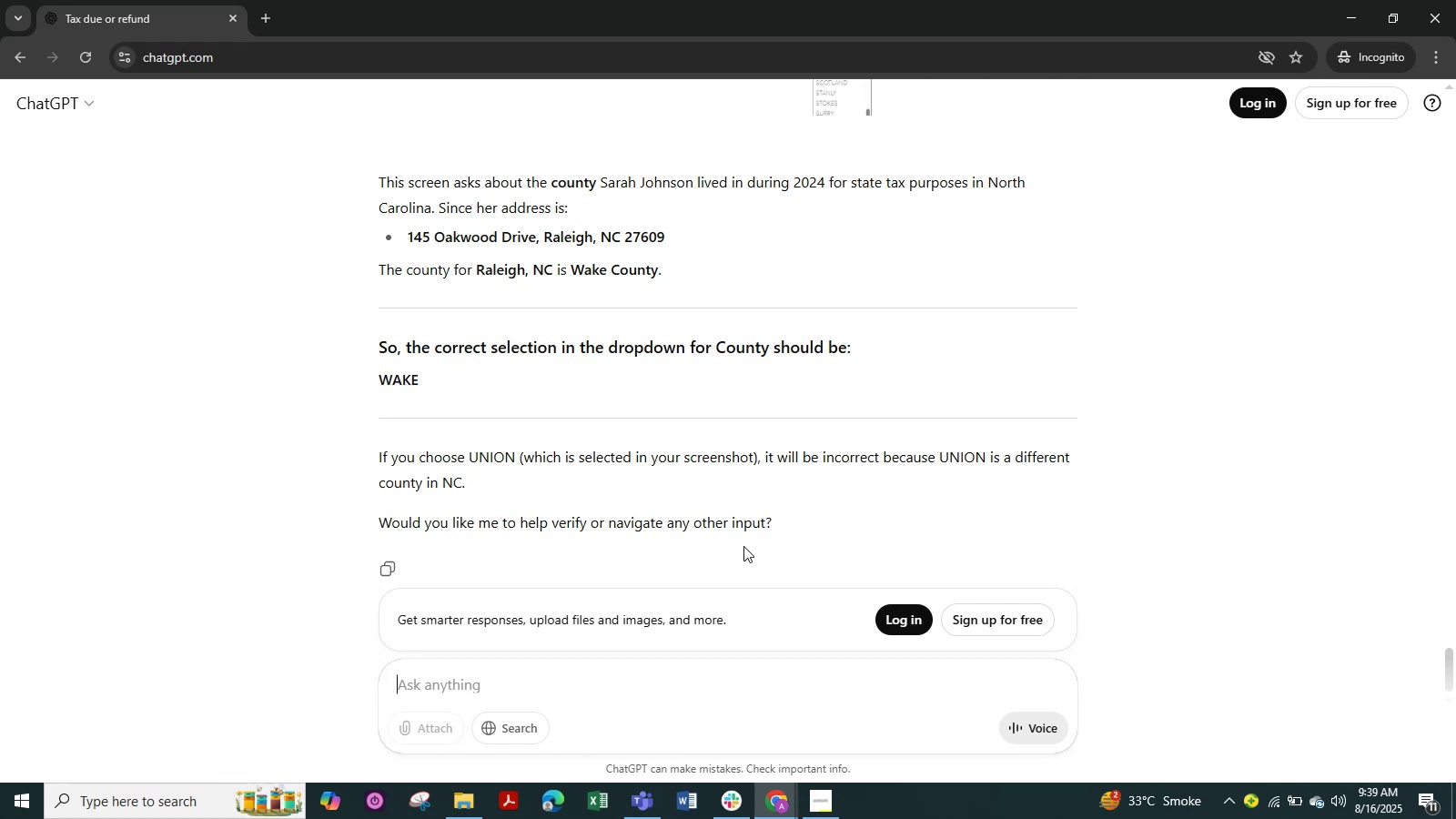 
wait(21.86)
 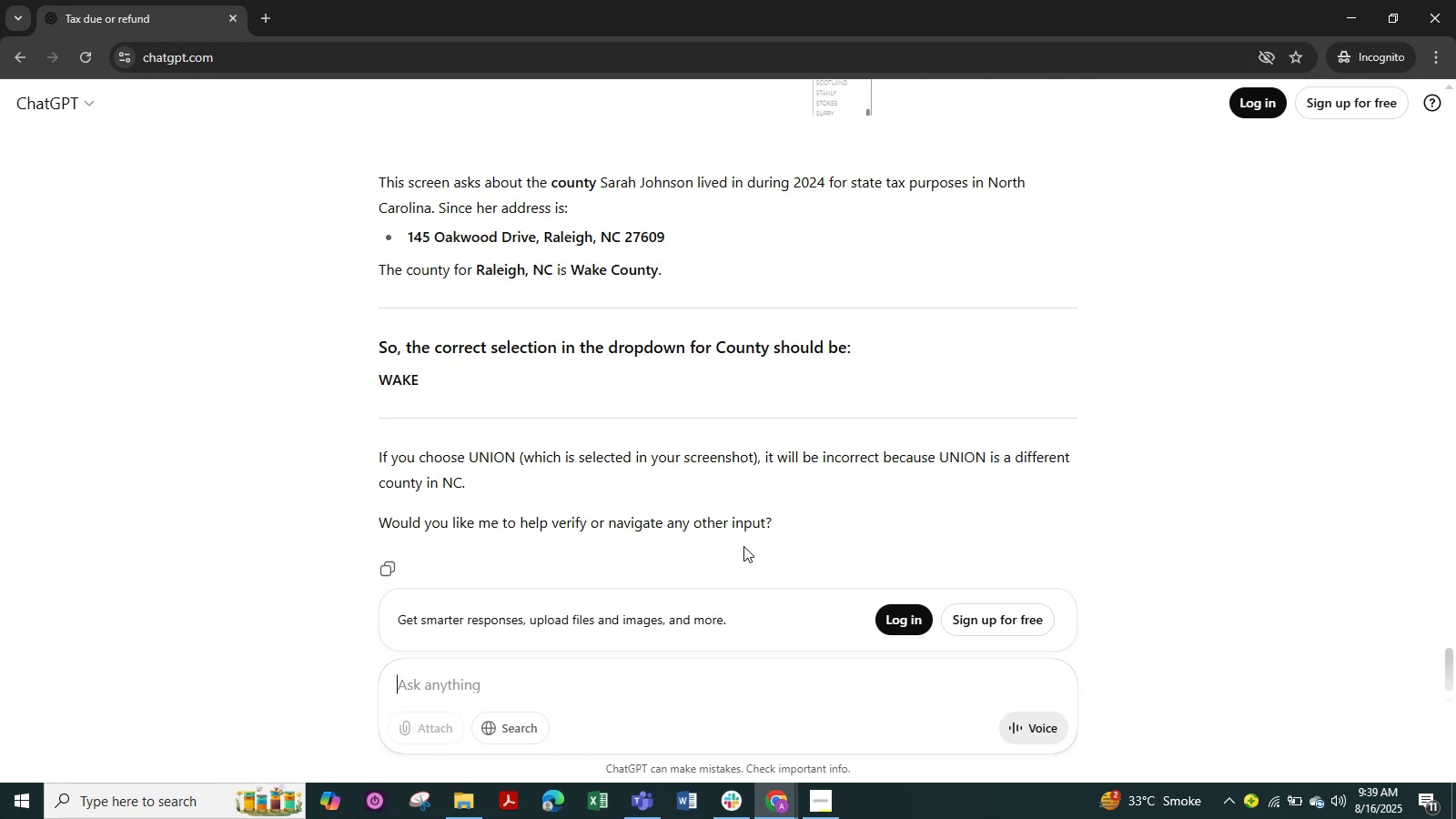 
scroll: coordinate [723, 513], scroll_direction: down, amount: 2.0
 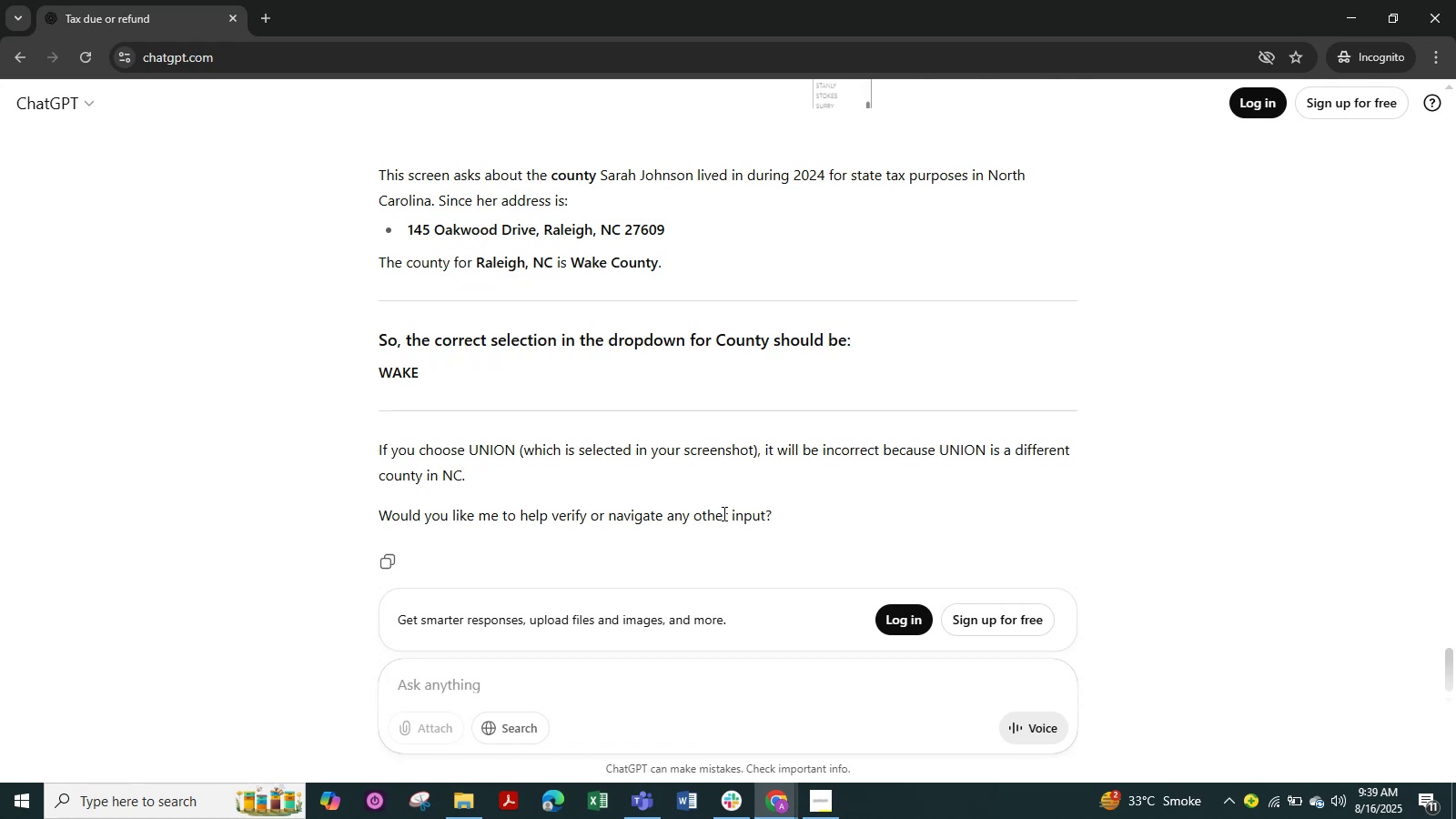 
scroll: coordinate [723, 513], scroll_direction: up, amount: 1.0
 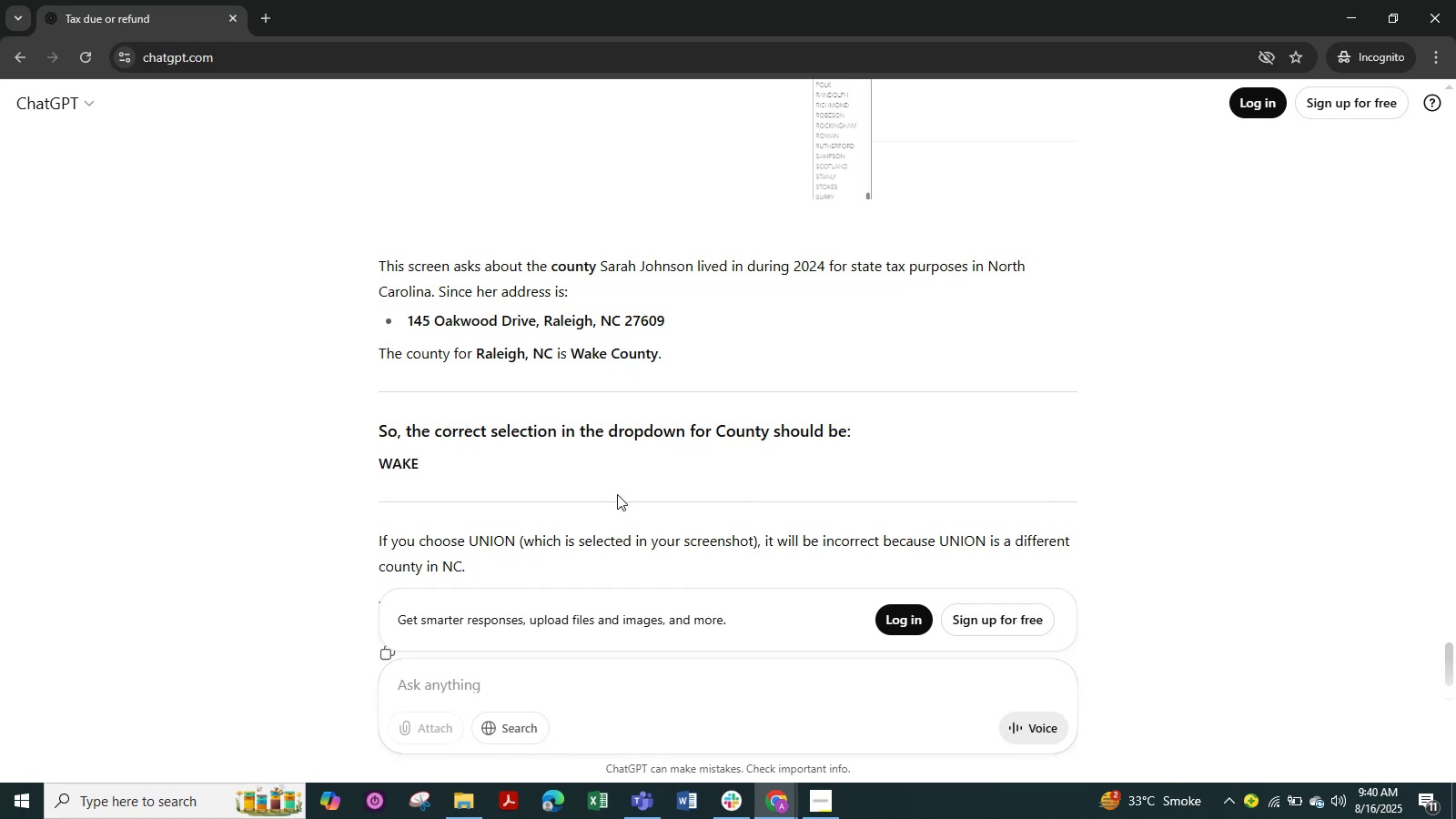 
wait(11.87)
 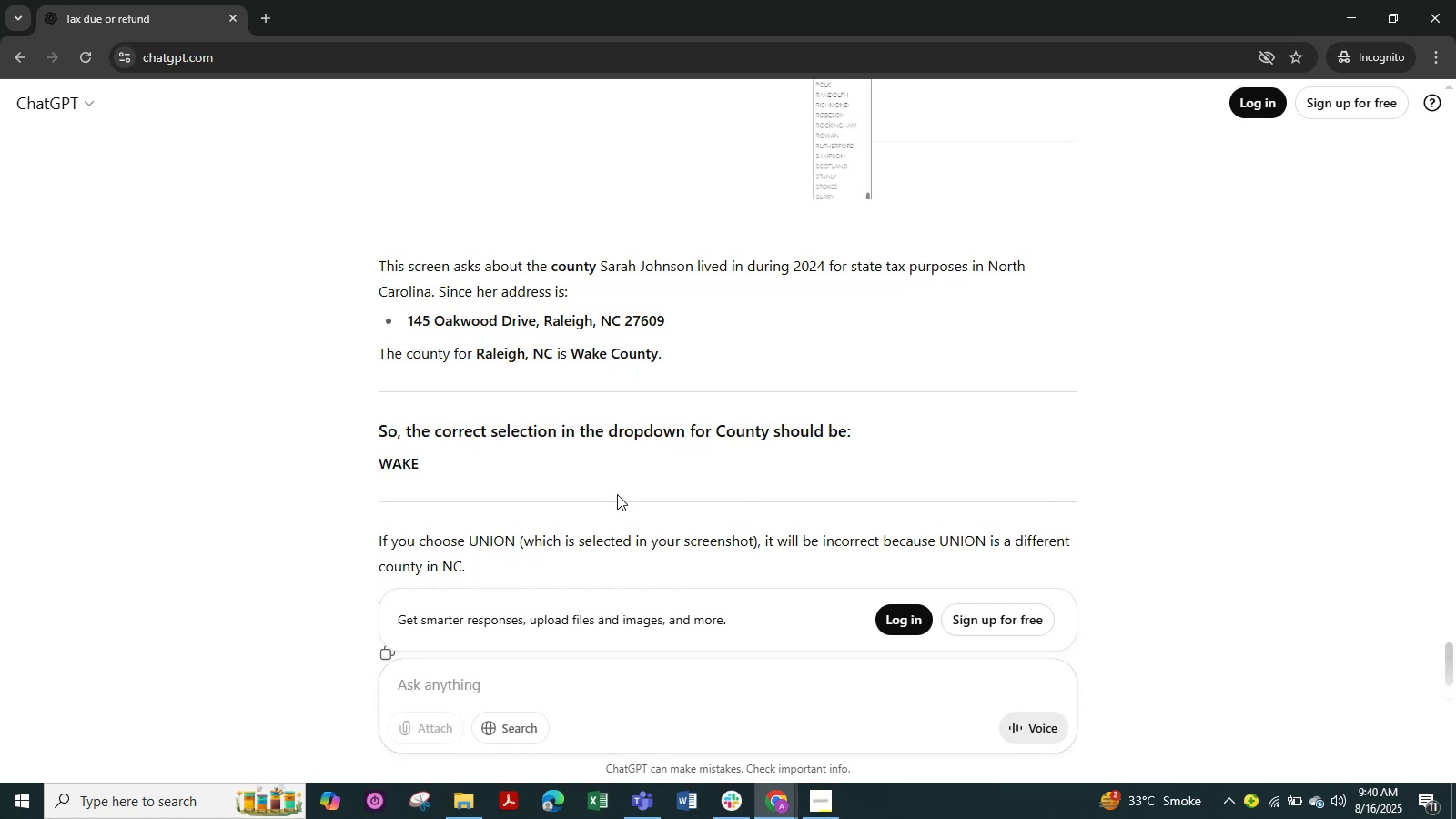 
left_click([770, 796])
 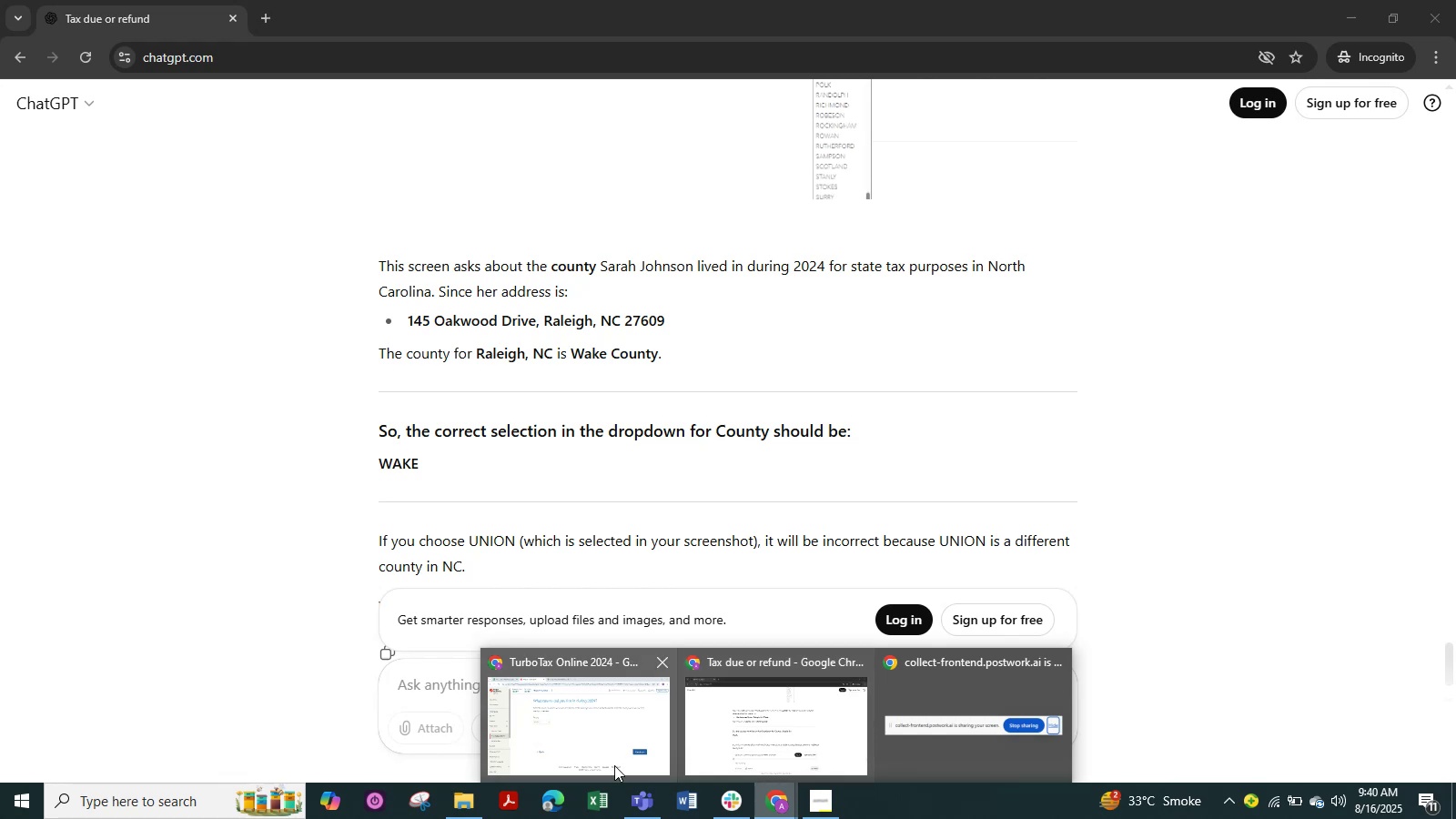 
left_click([559, 731])
 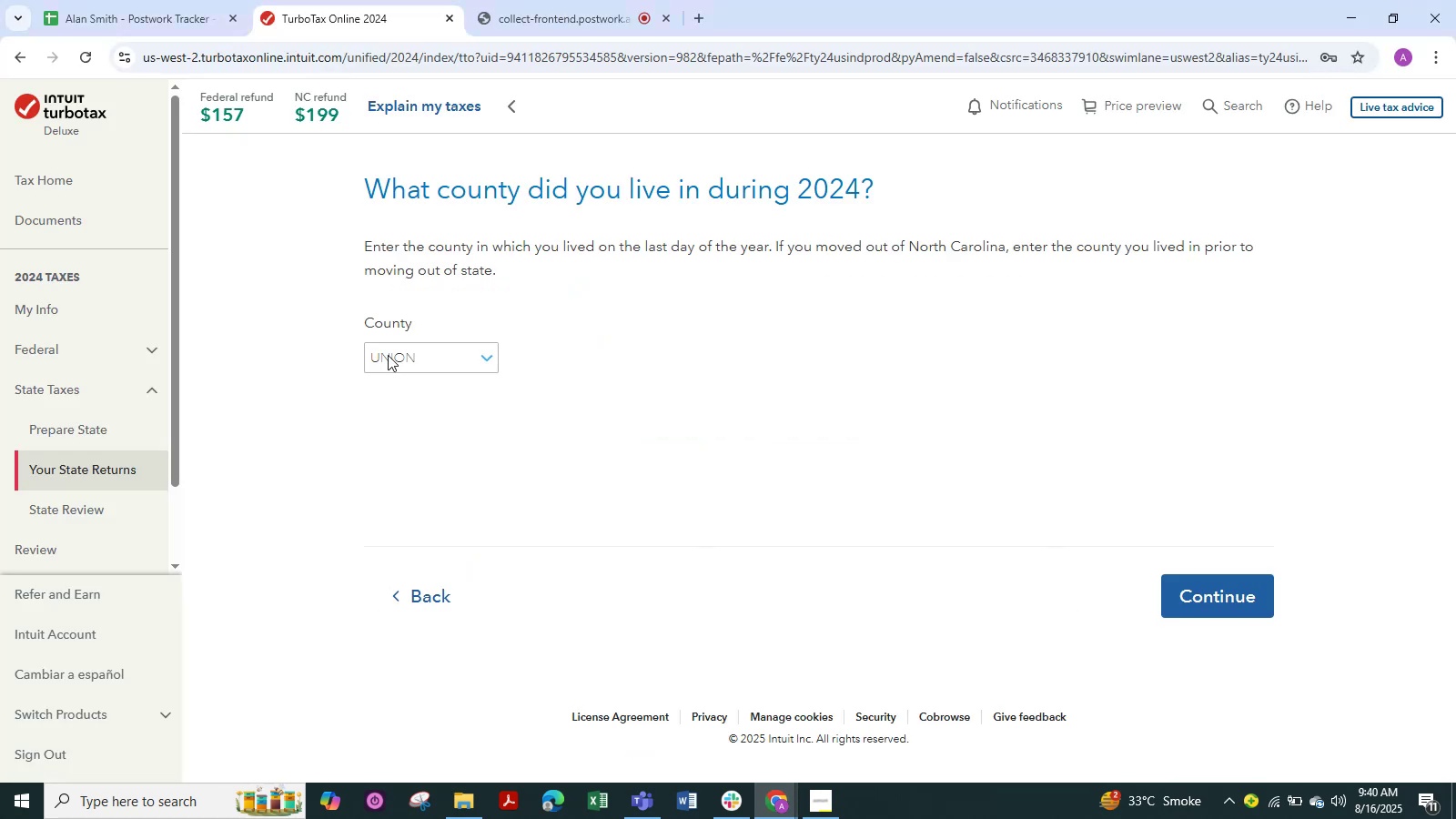 
left_click([401, 353])
 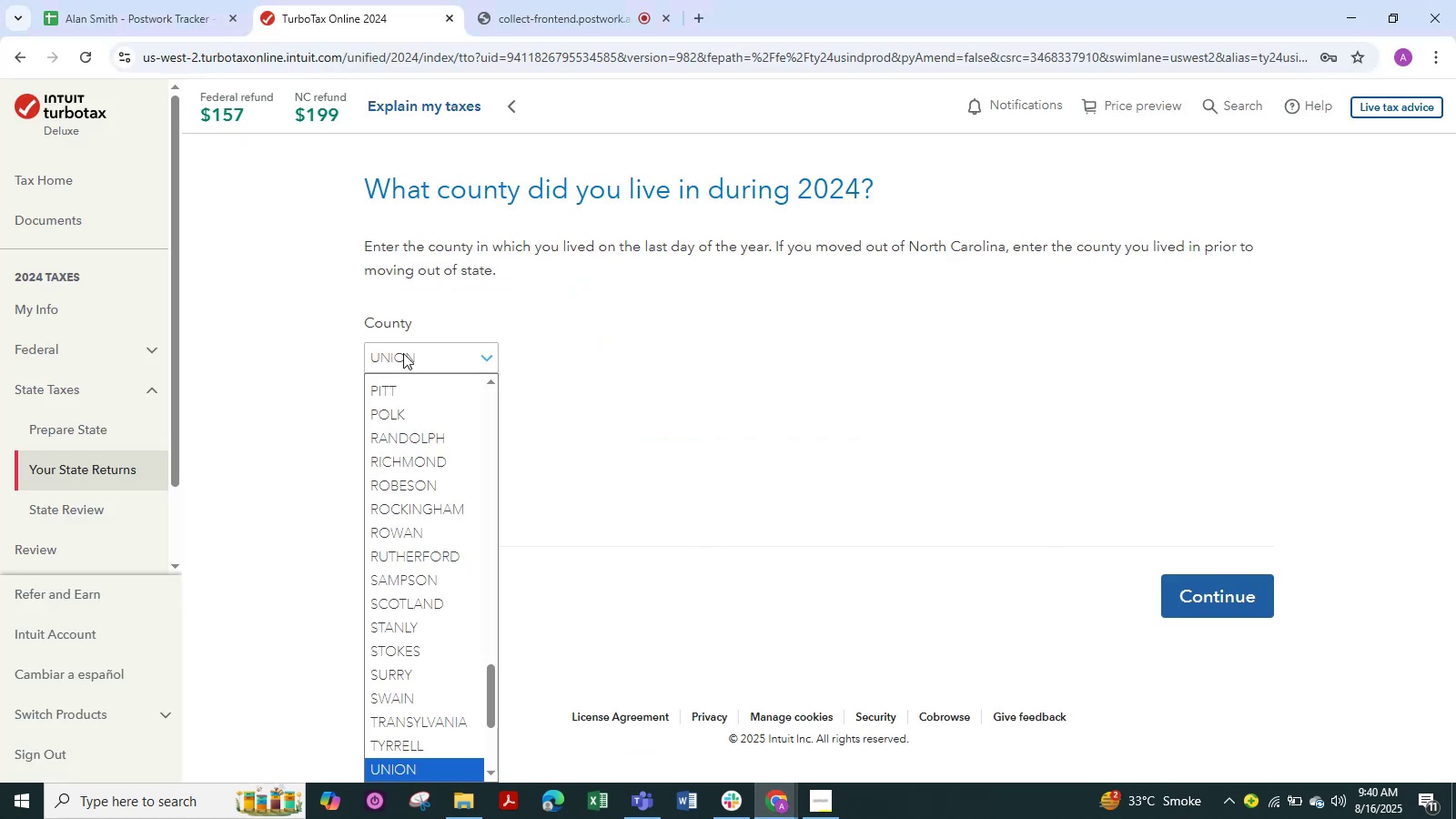 
type(rararrrrrrrrrrrr)
 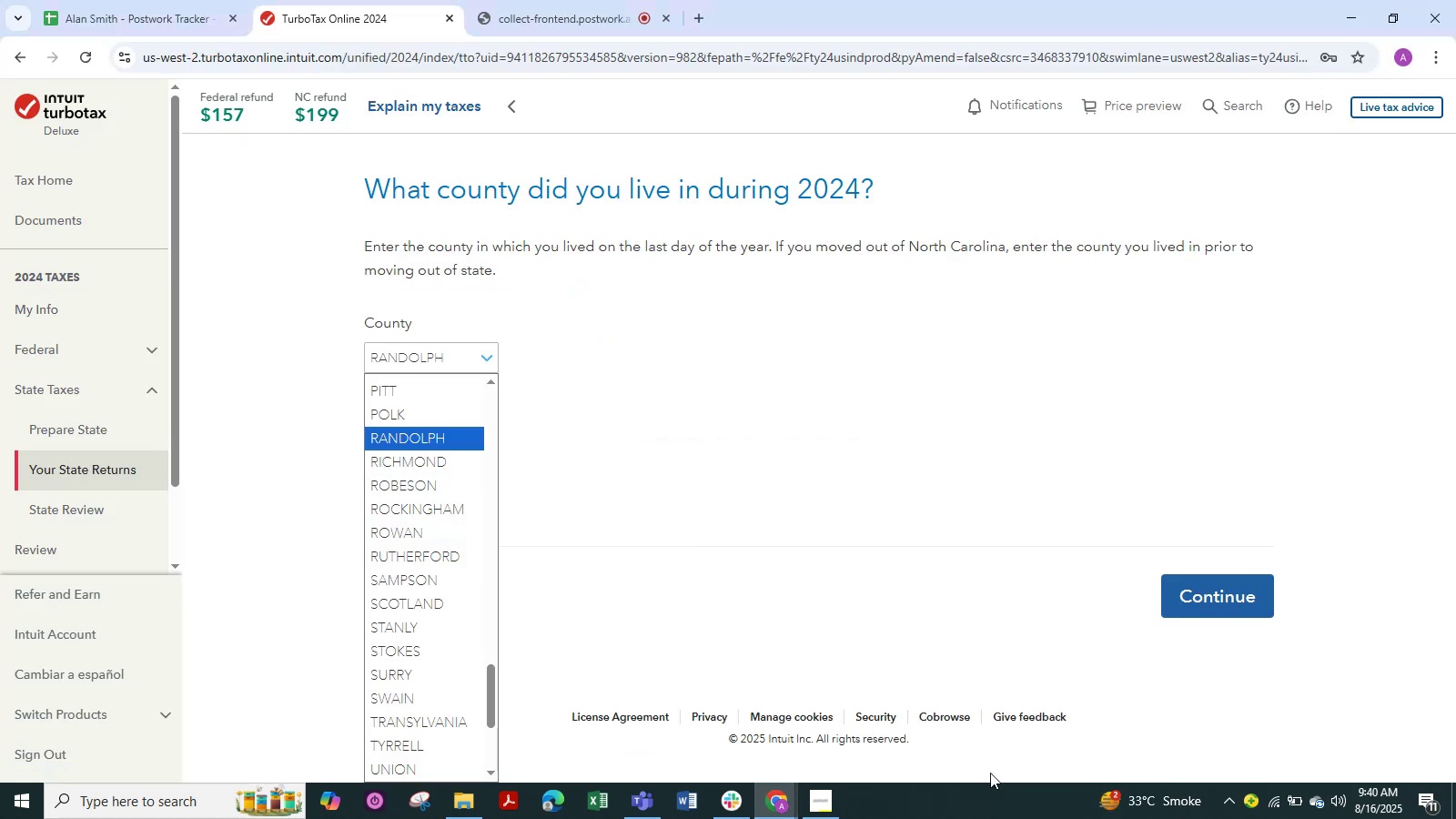 
left_click([769, 788])
 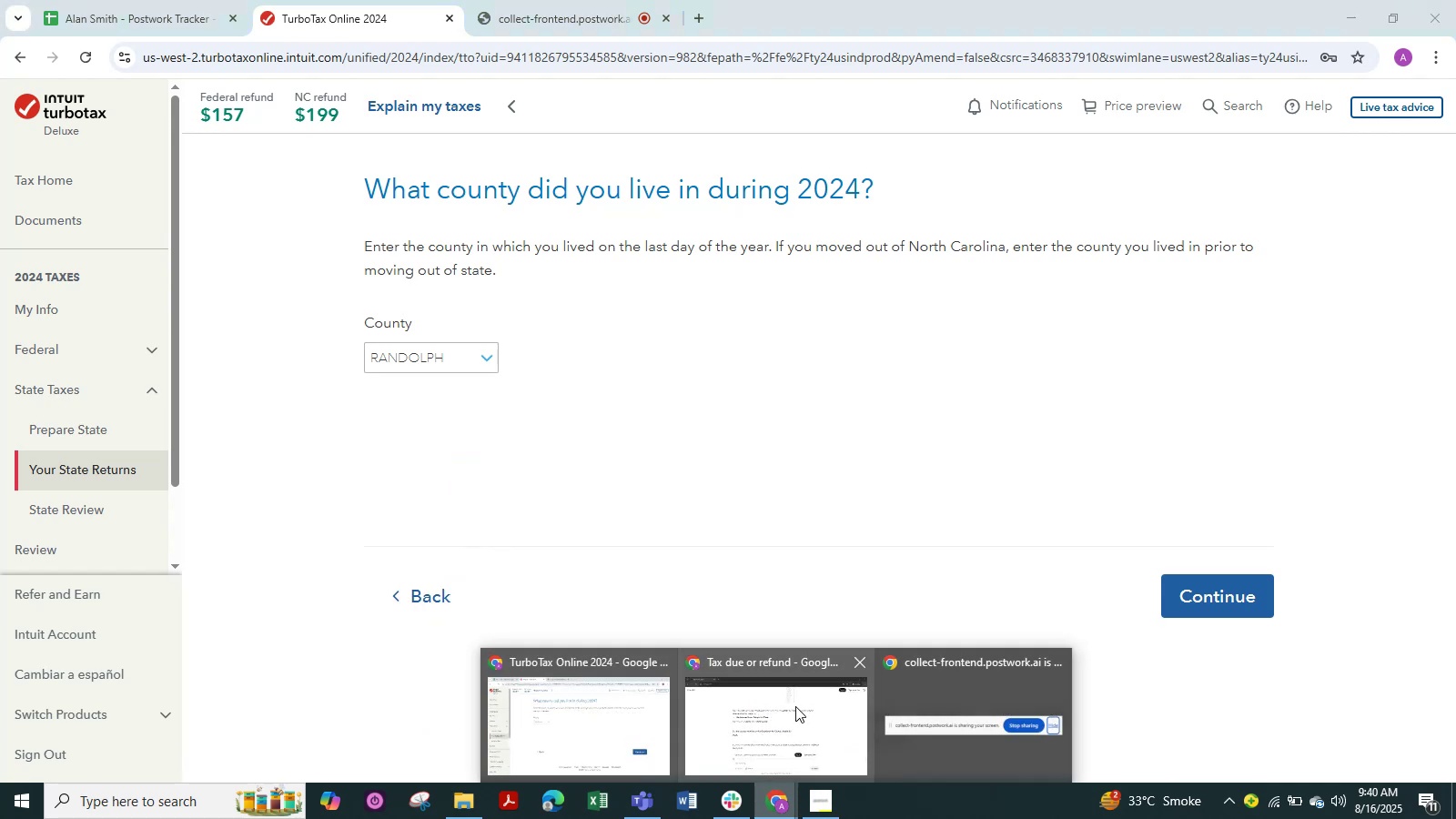 
left_click([795, 706])
 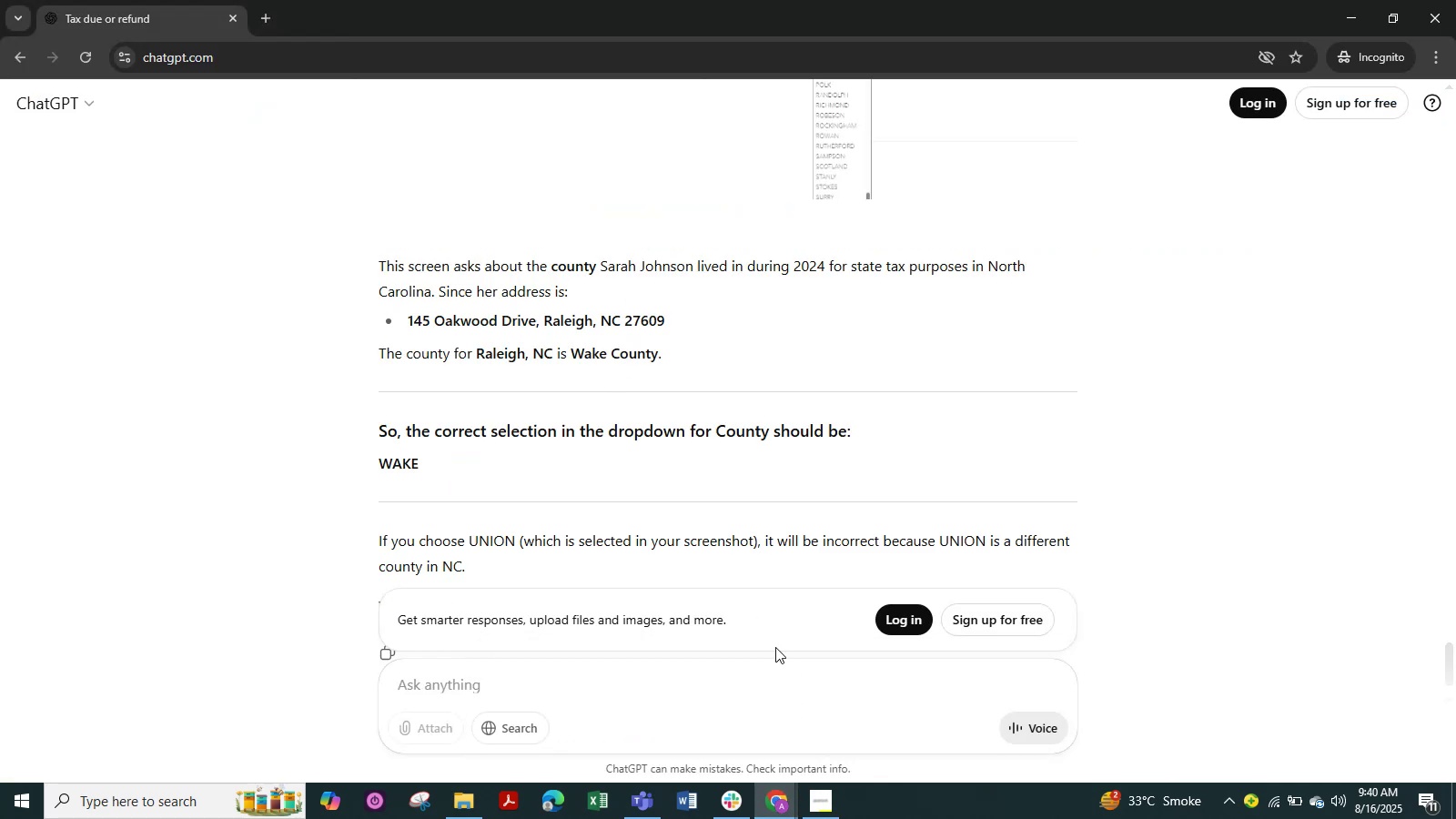 
left_click([763, 800])
 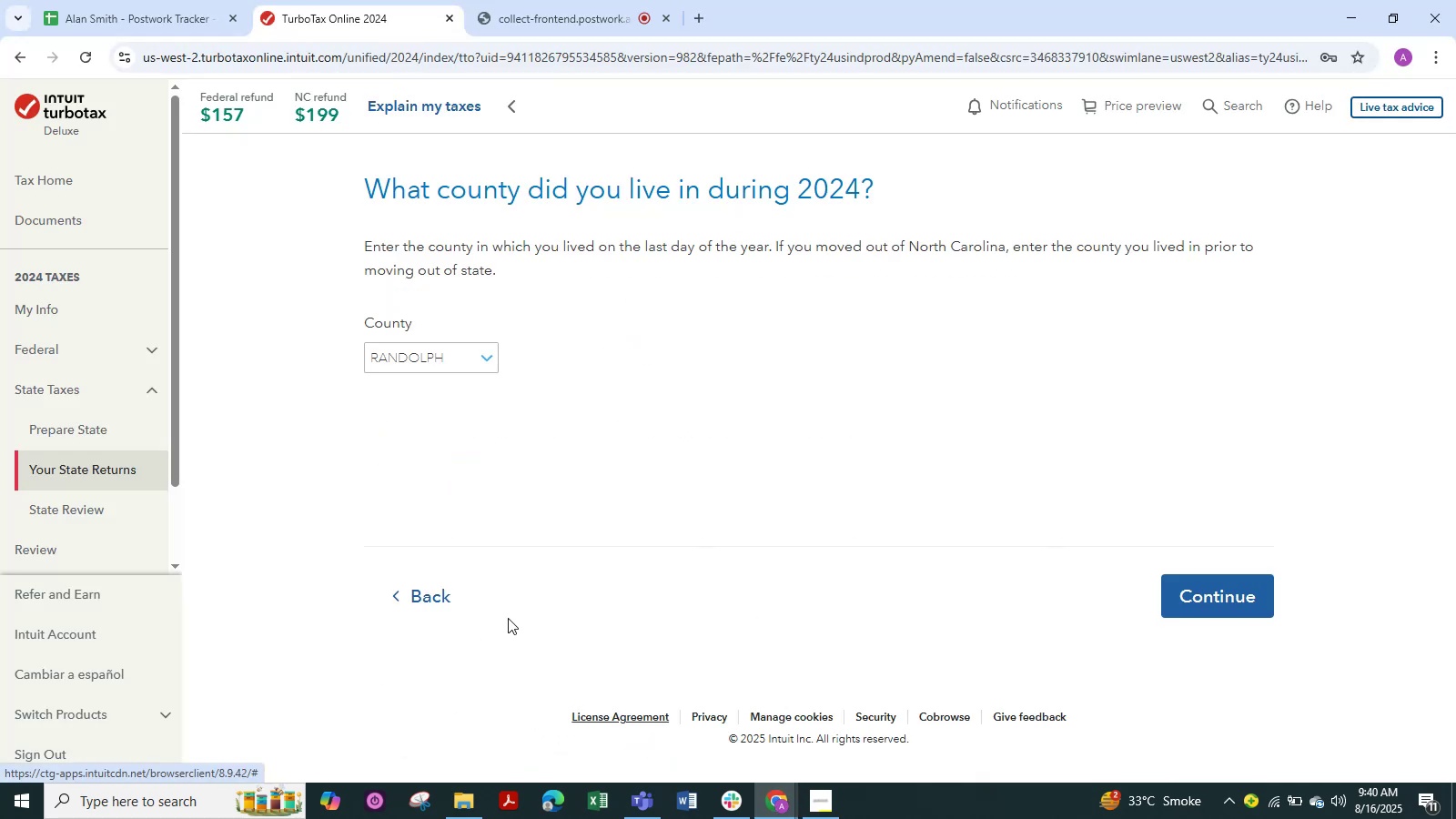 
left_click([440, 358])
 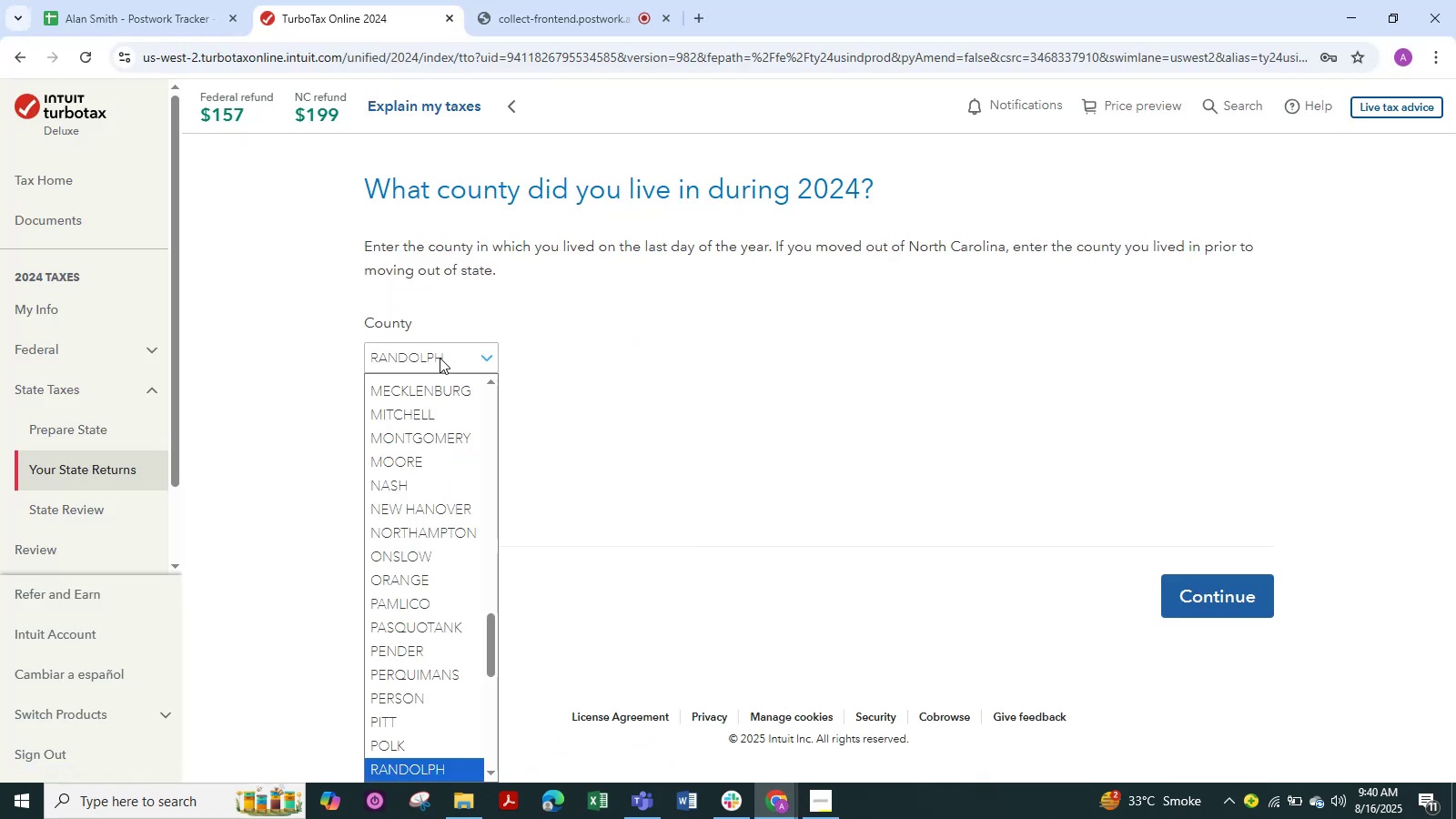 
type(wa)
 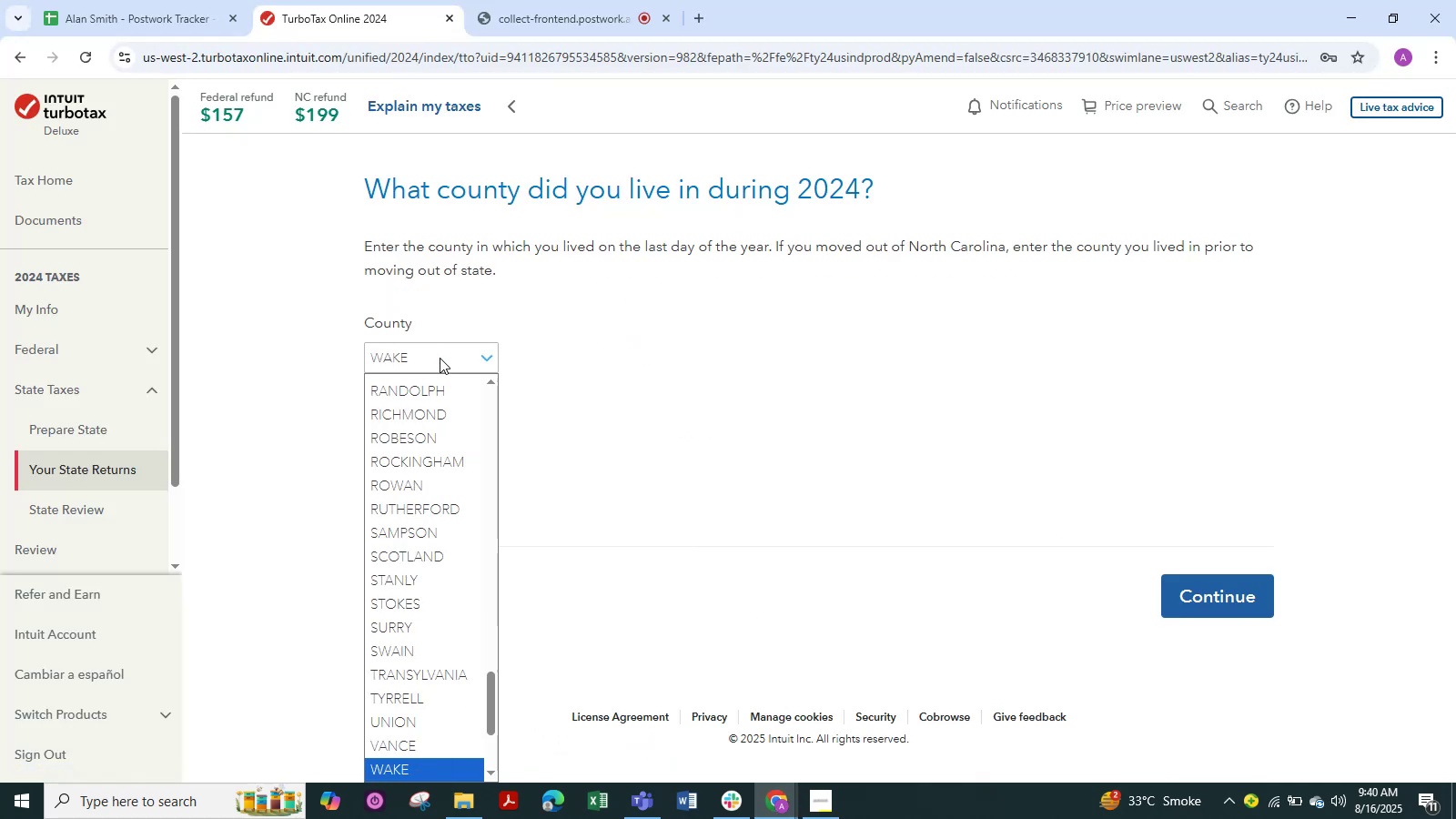 
key(Enter)
 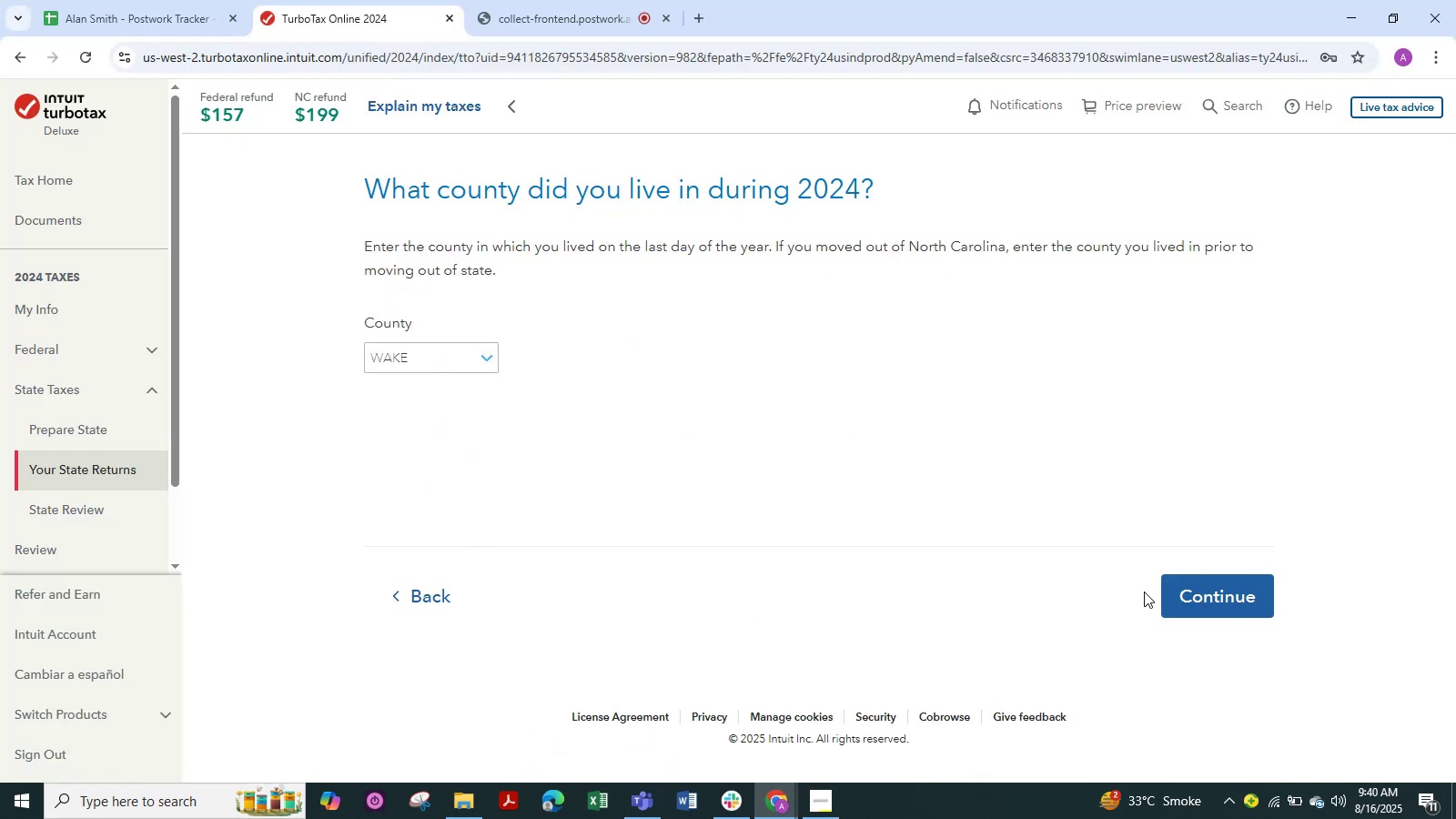 
left_click([1208, 593])
 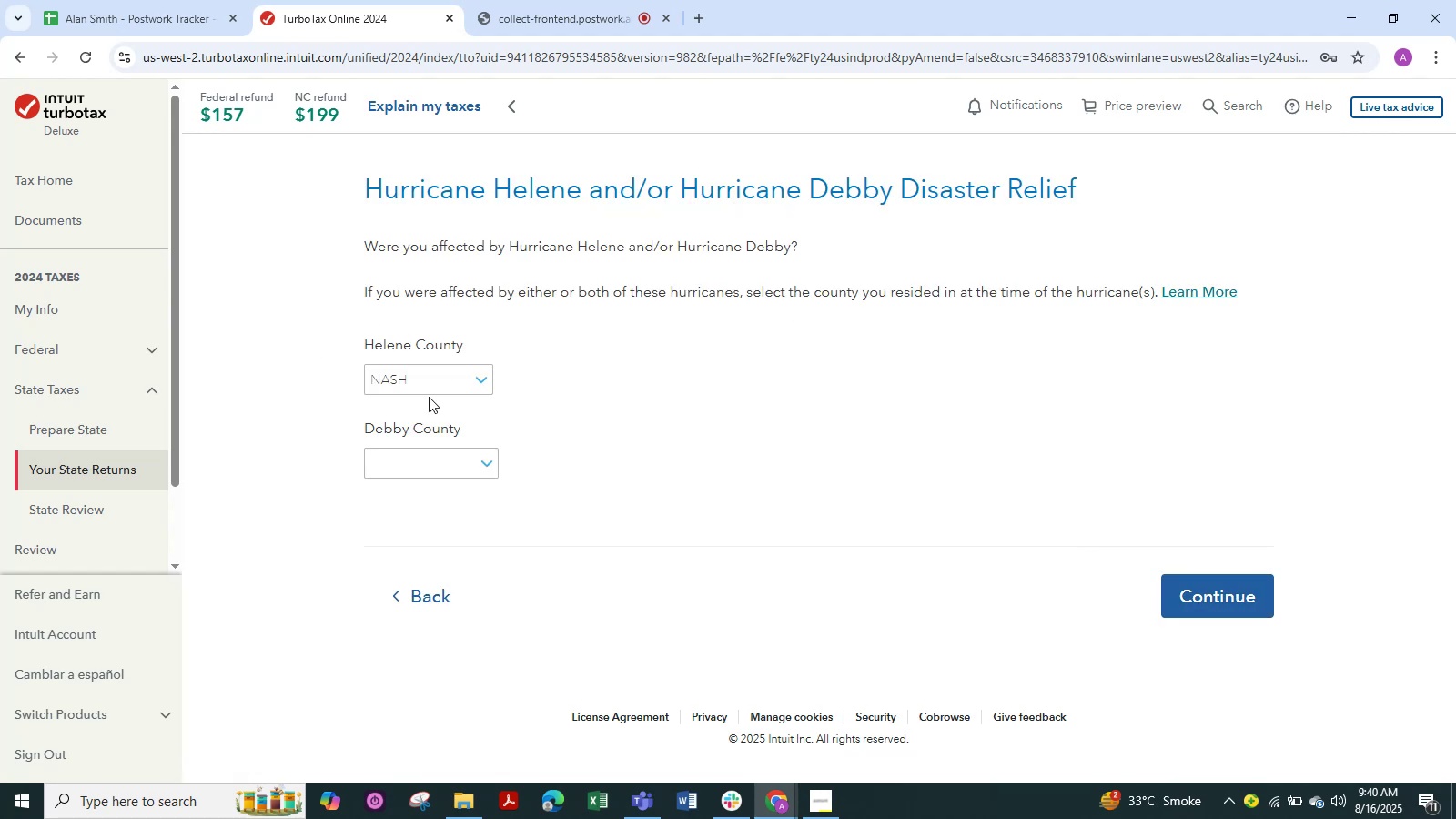 
left_click([429, 397])
 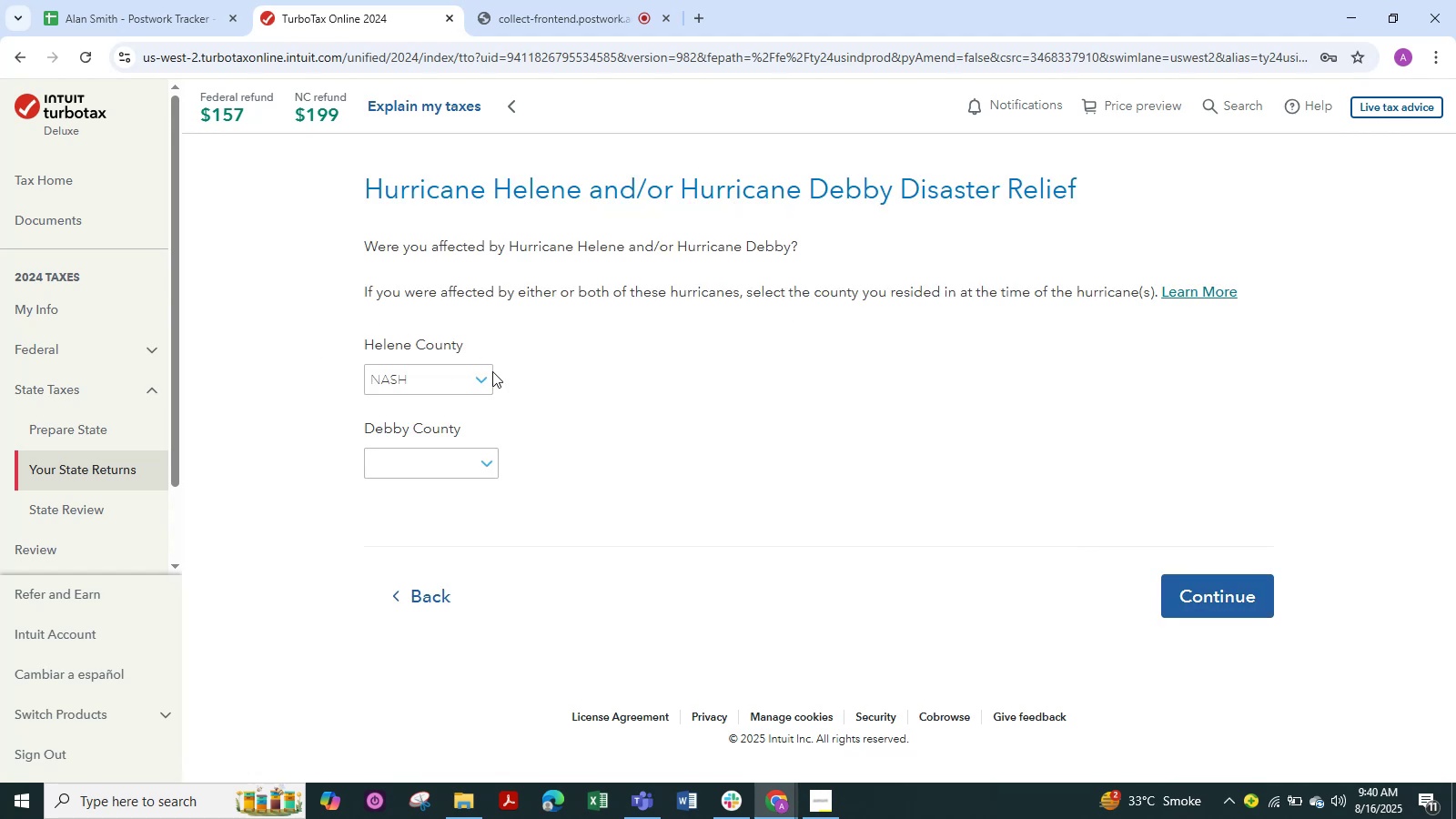 
double_click([482, 389])
 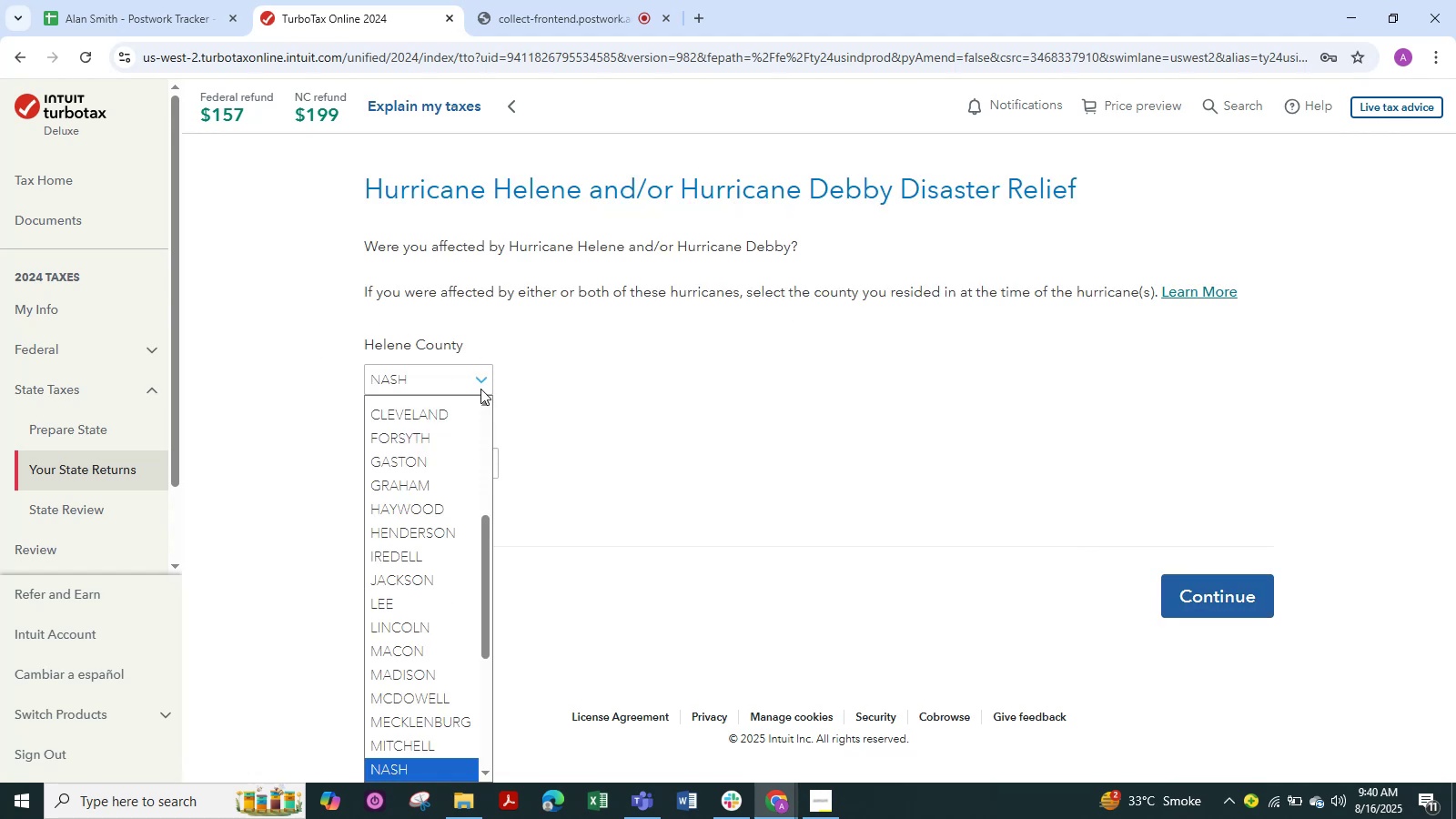 
left_click_drag(start_coordinate=[793, 347], to_coordinate=[773, 352])
 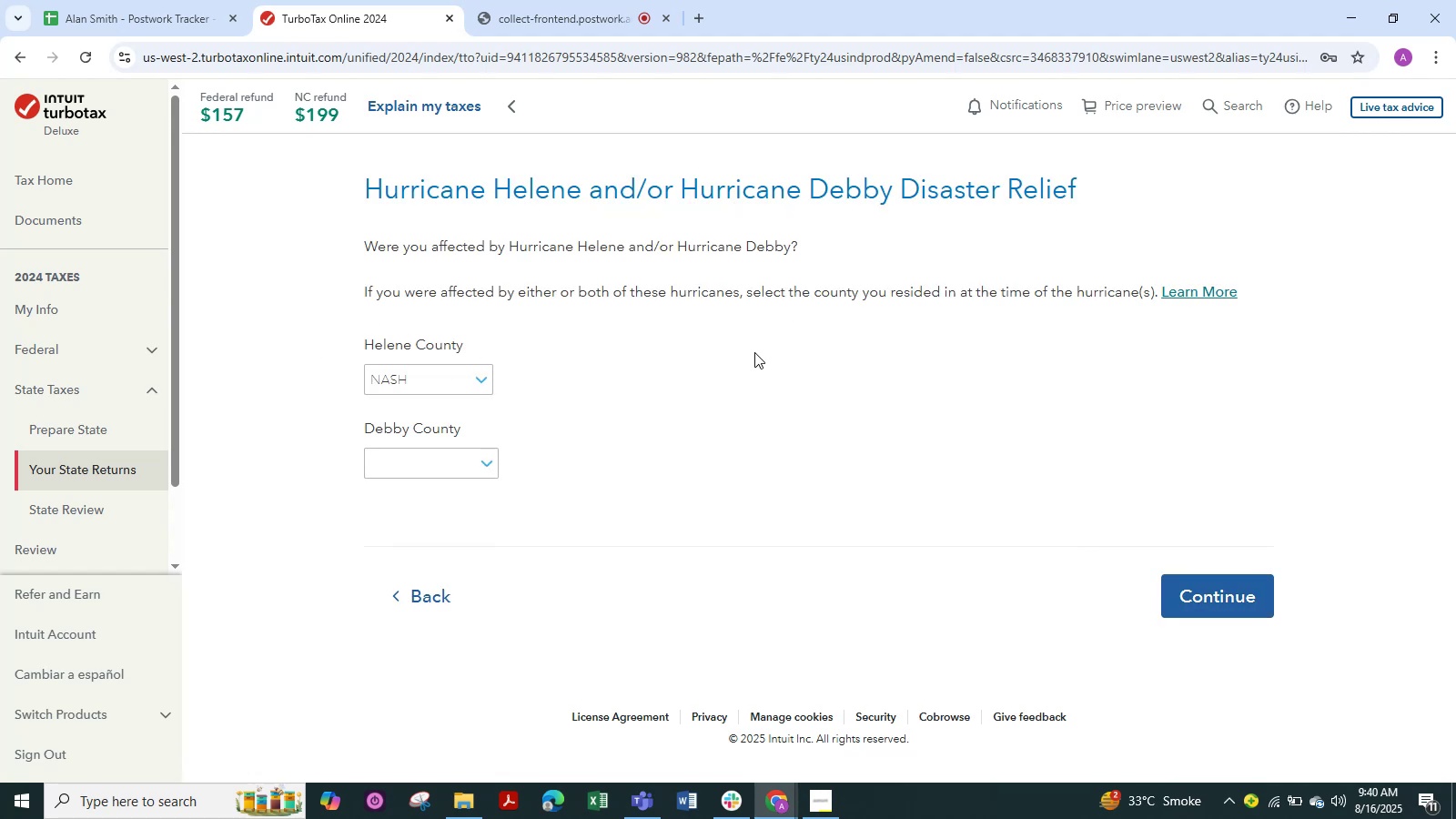 
wait(5.08)
 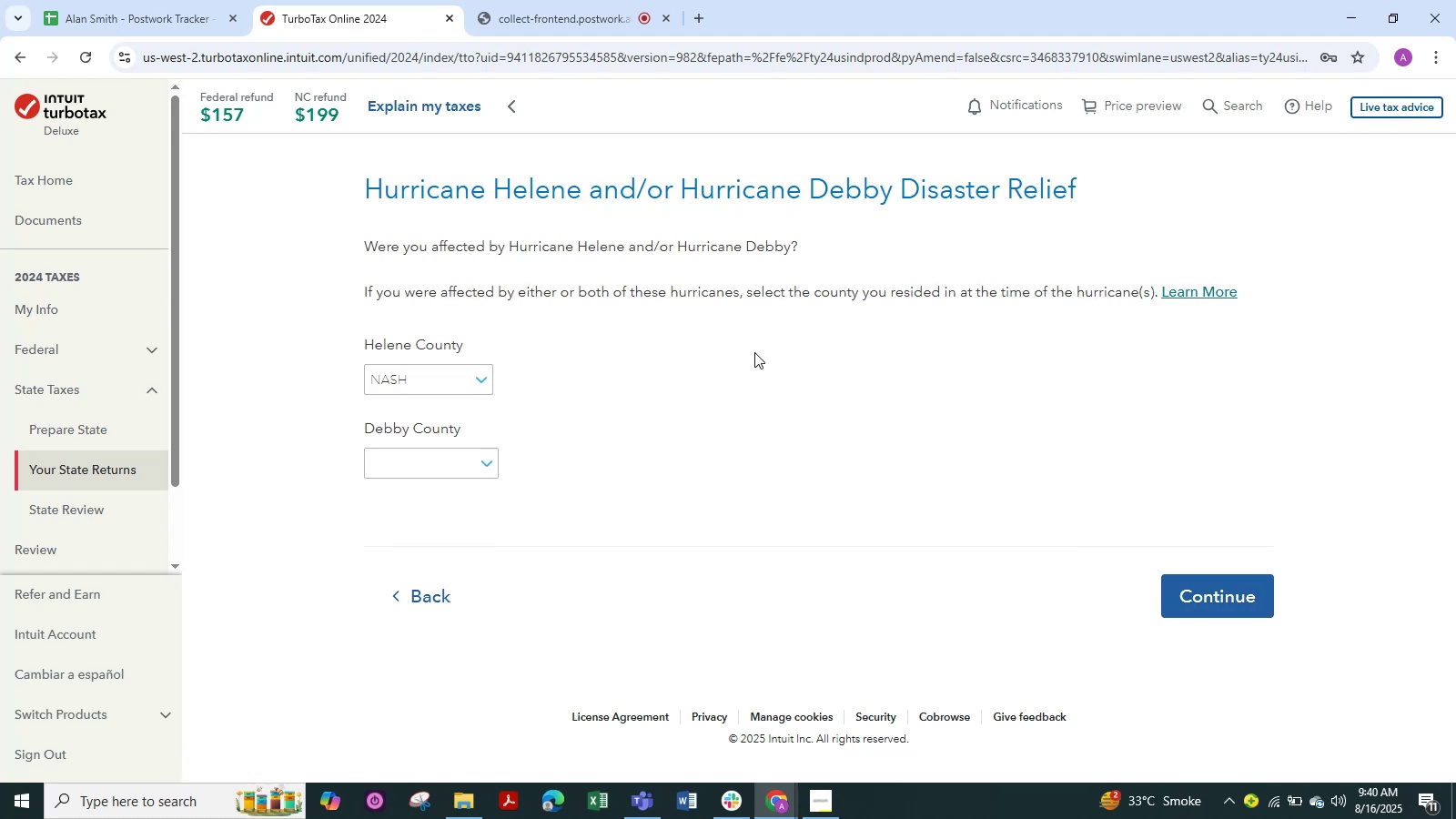 
left_click([1254, 583])
 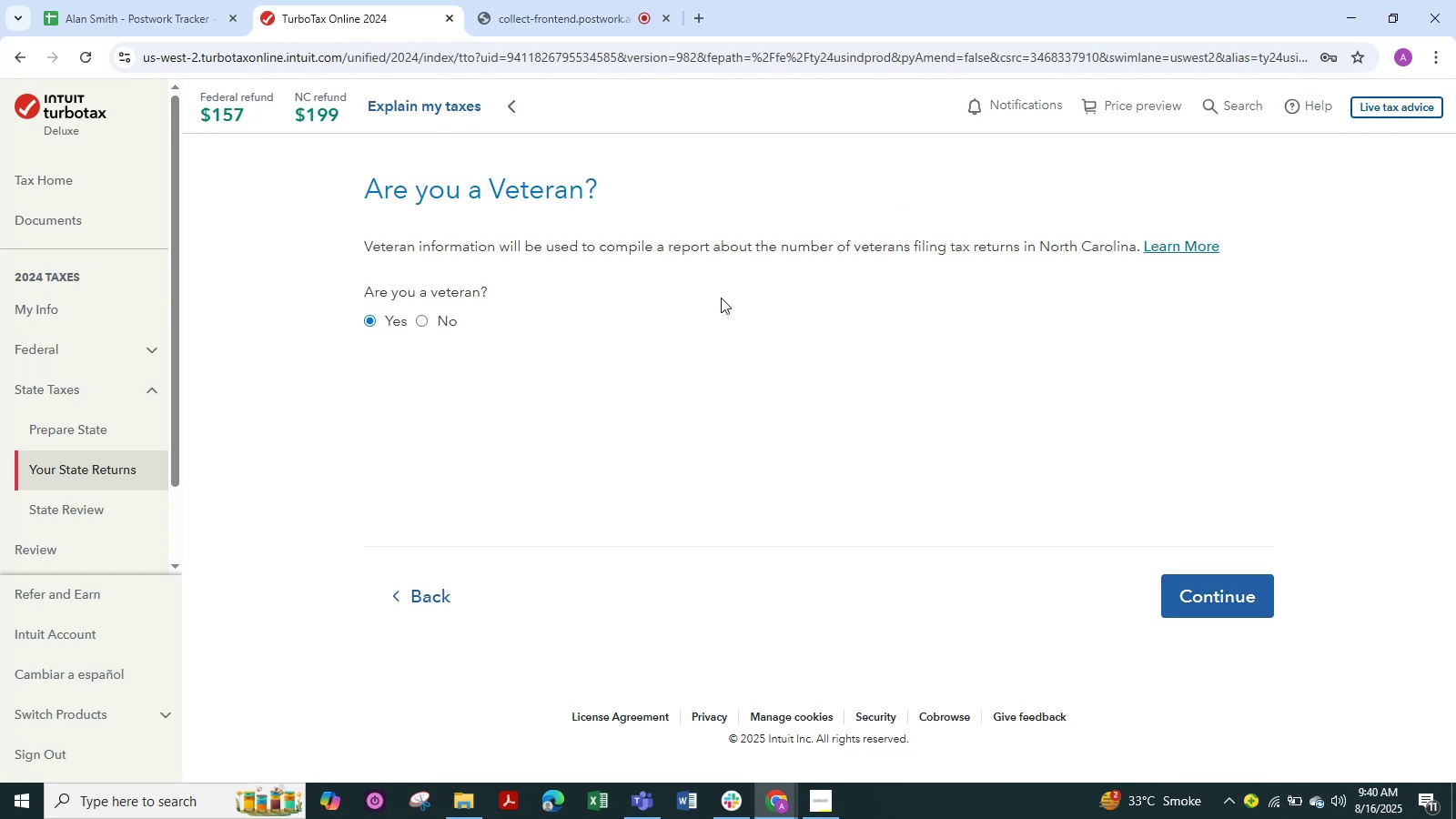 
wait(7.79)
 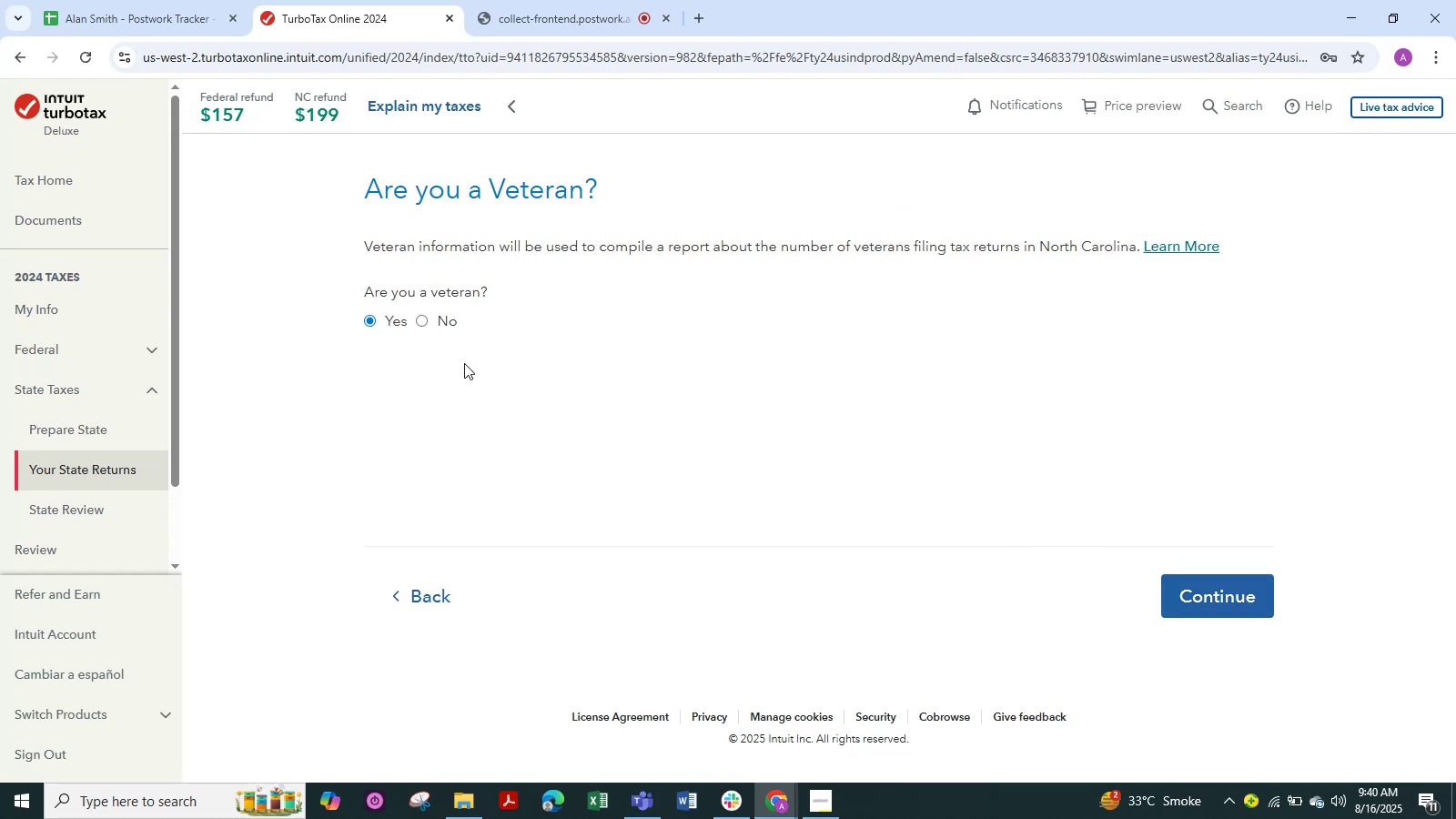 
left_click([440, 322])
 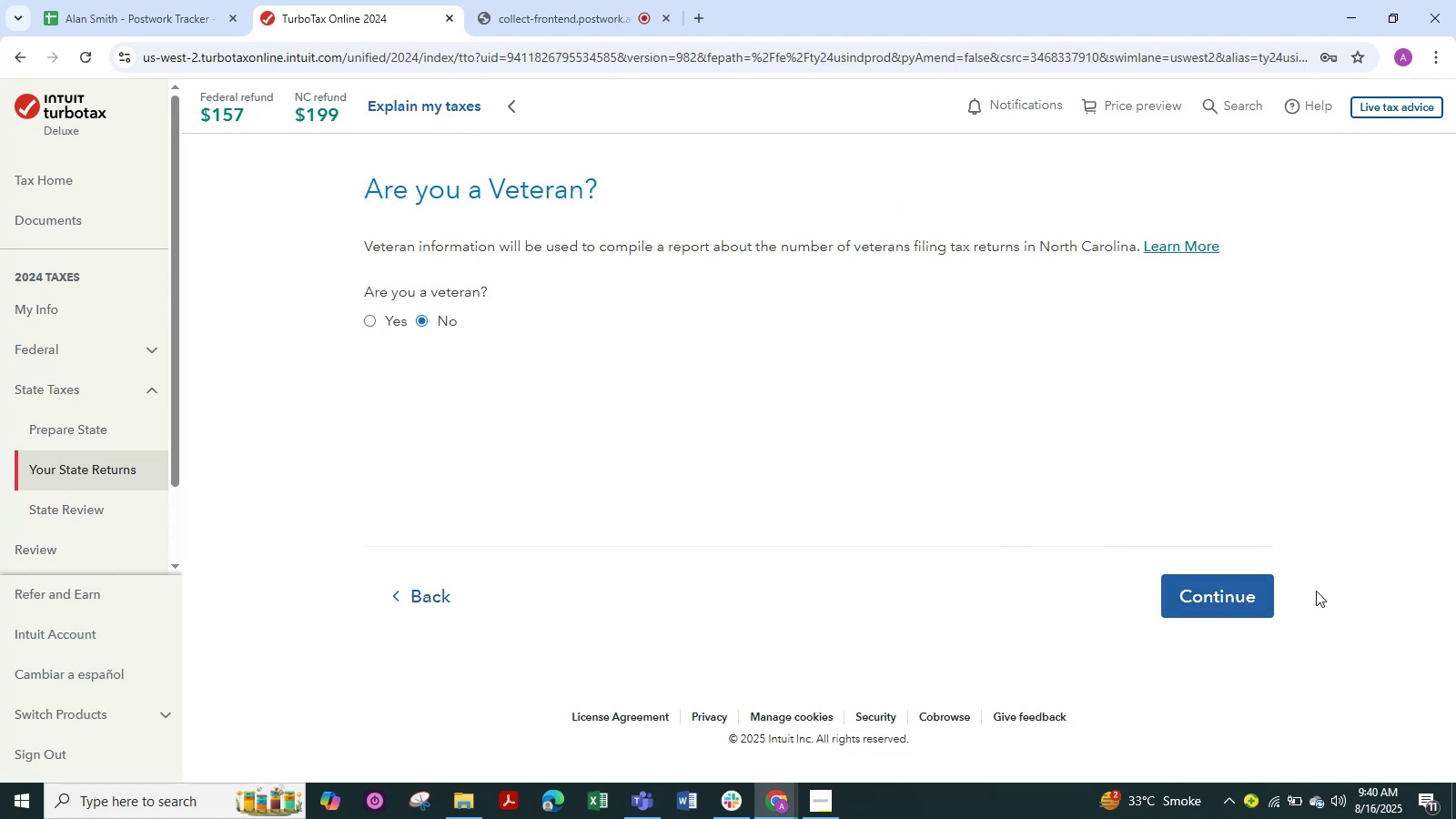 
left_click_drag(start_coordinate=[1188, 601], to_coordinate=[1180, 594])
 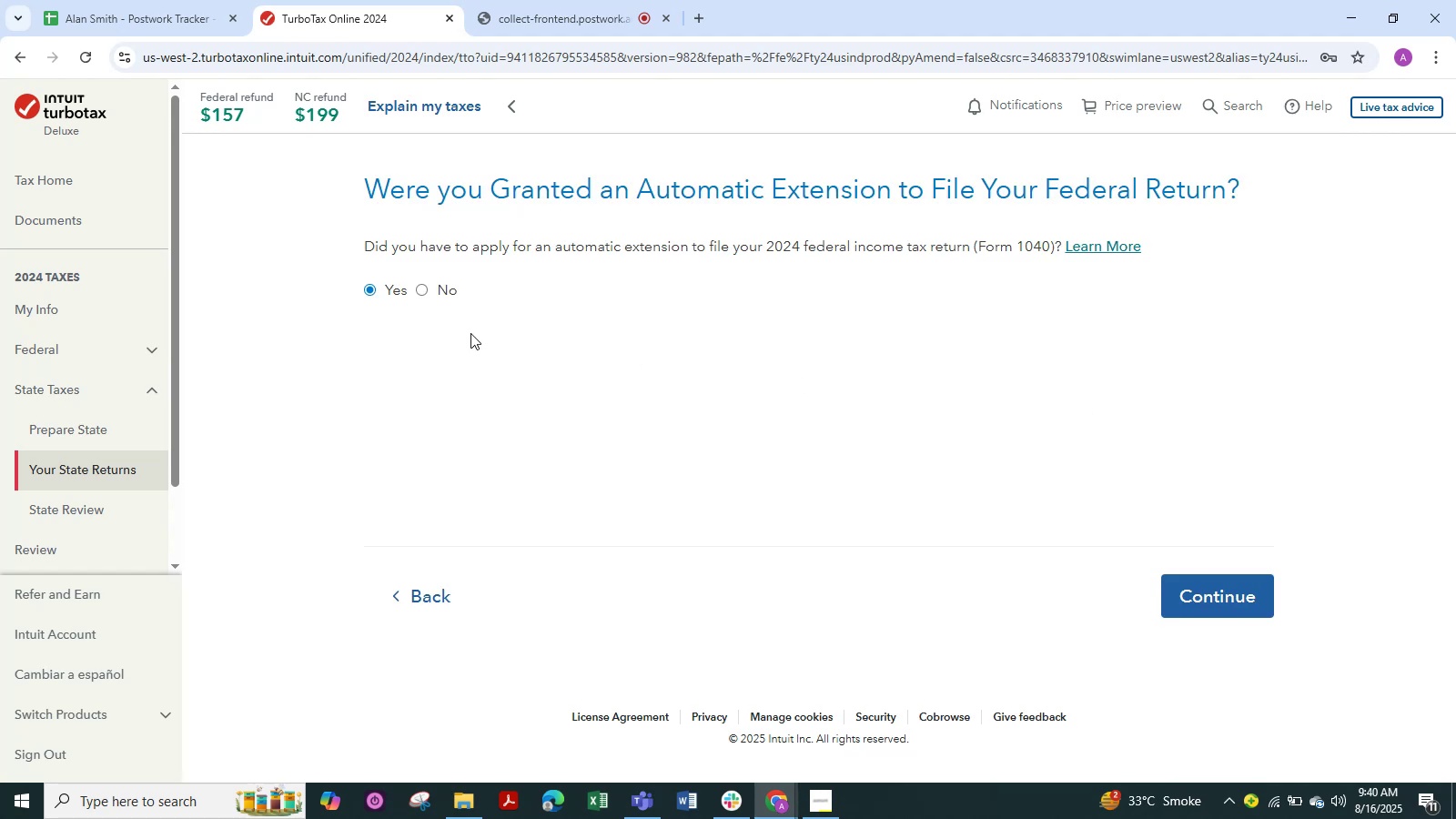 
wait(5.89)
 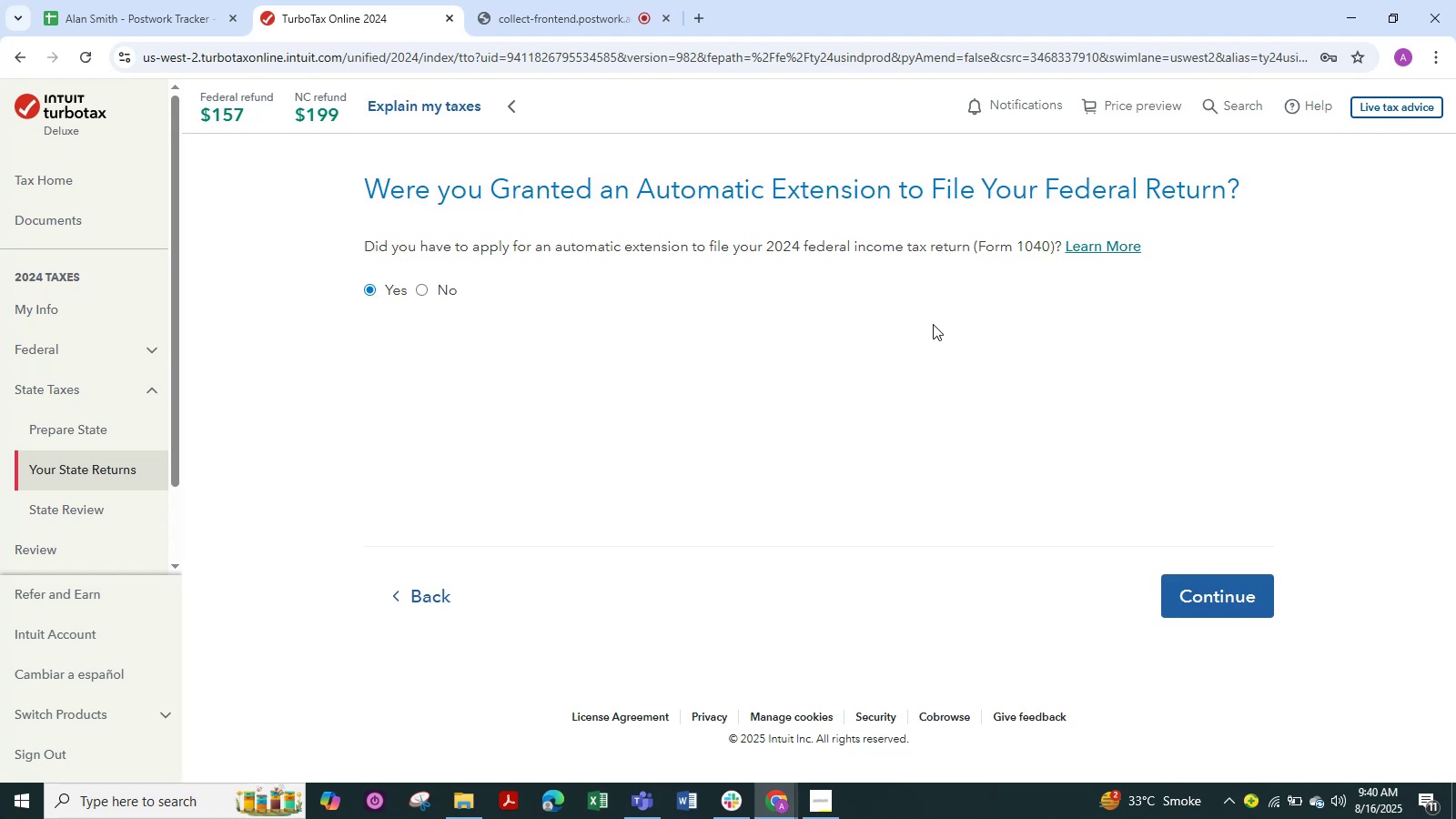 
left_click([412, 278])
 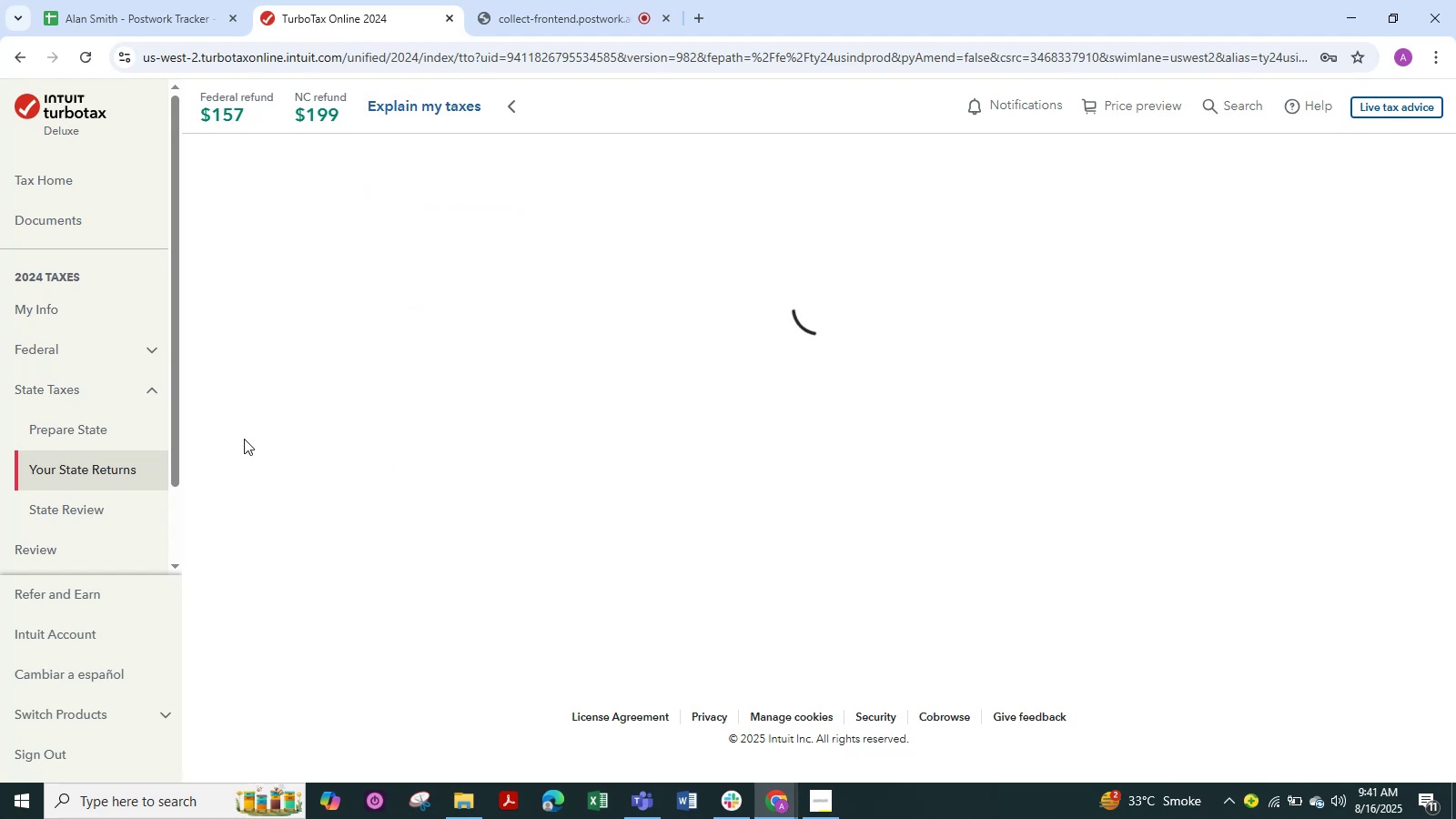 
scroll: coordinate [1170, 685], scroll_direction: down, amount: 14.0
 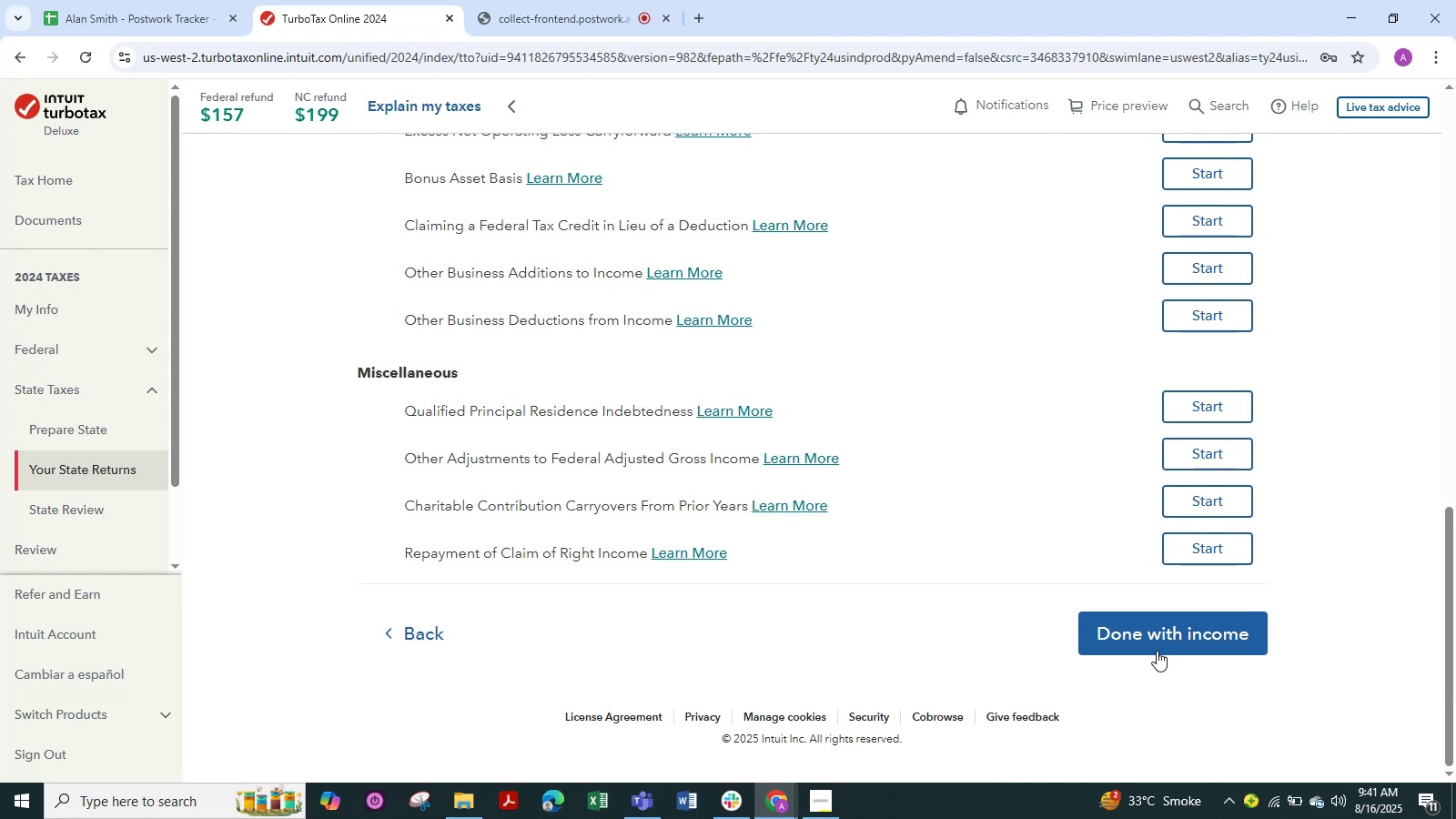 
left_click([1134, 628])
 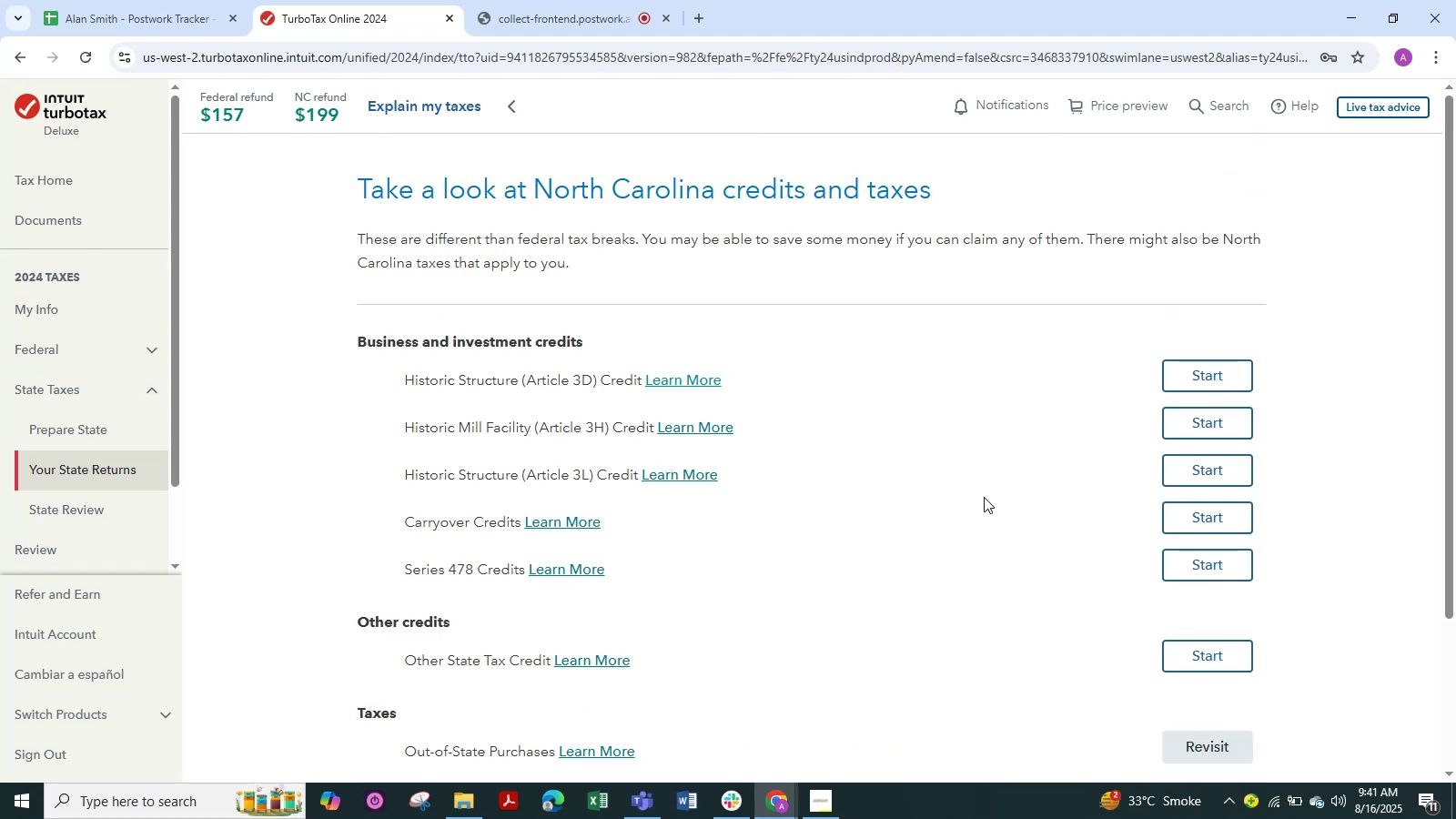 
scroll: coordinate [1342, 444], scroll_direction: down, amount: 8.0
 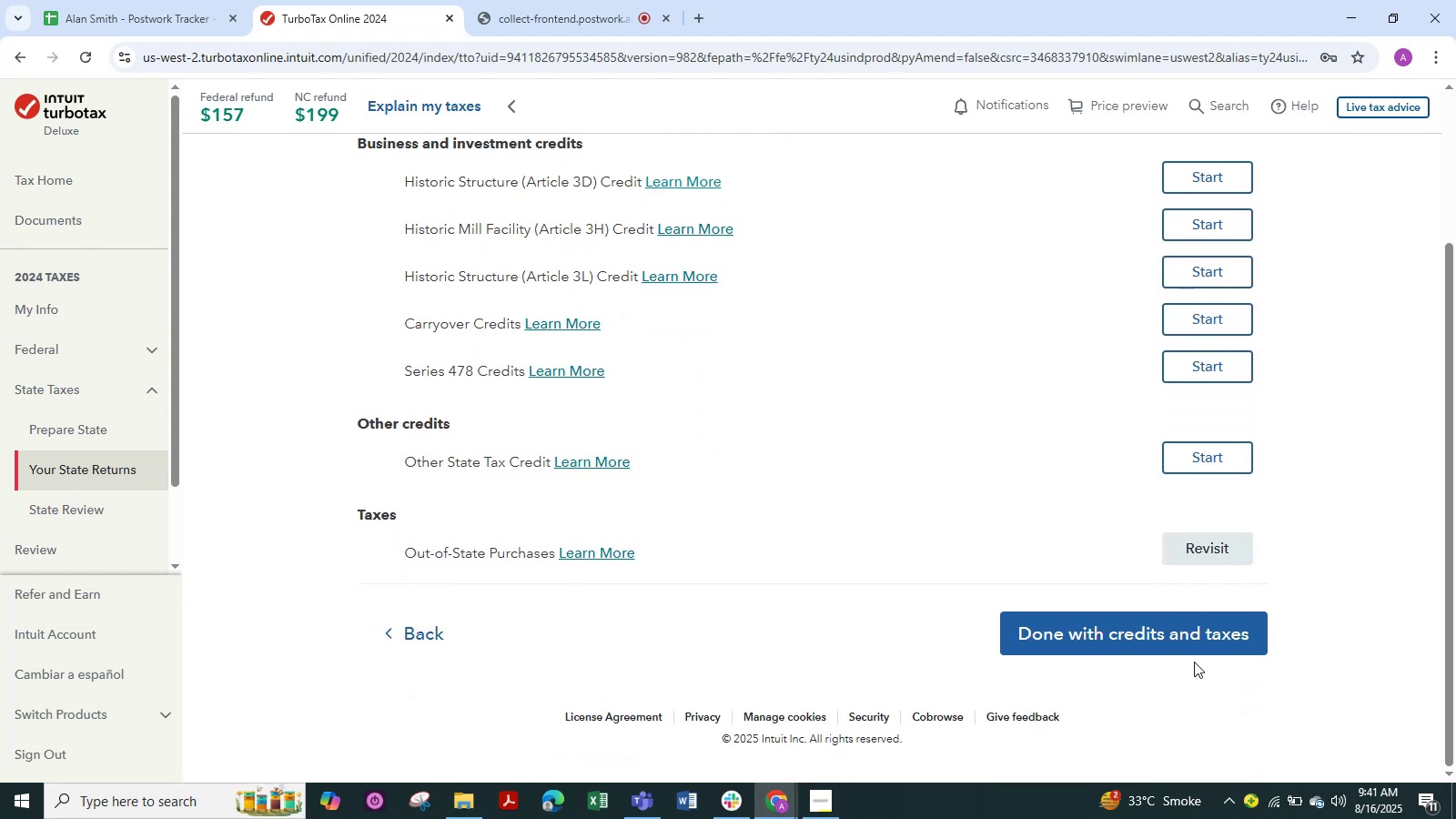 
left_click([1172, 647])
 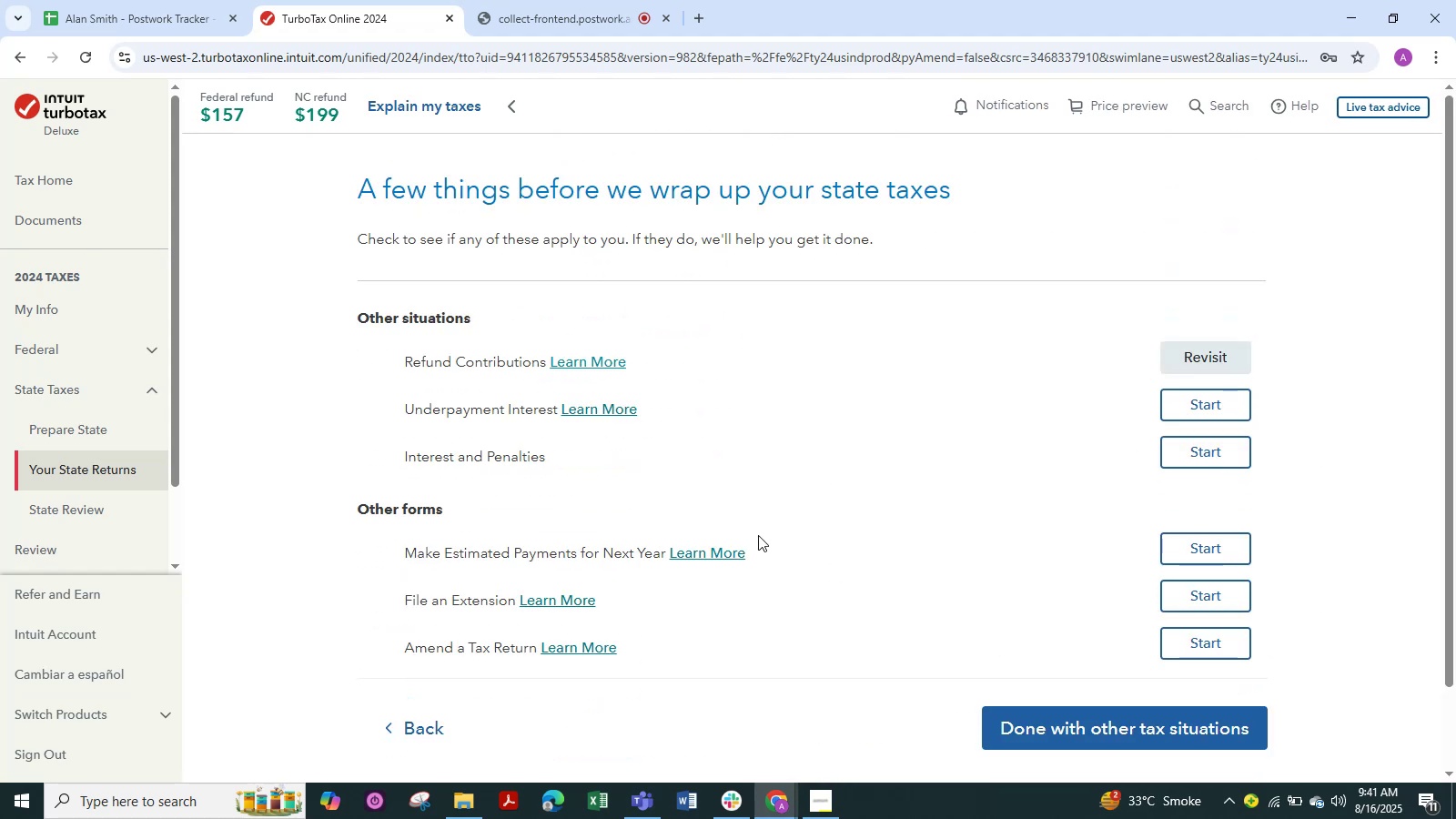 
scroll: coordinate [1432, 482], scroll_direction: down, amount: 7.0
 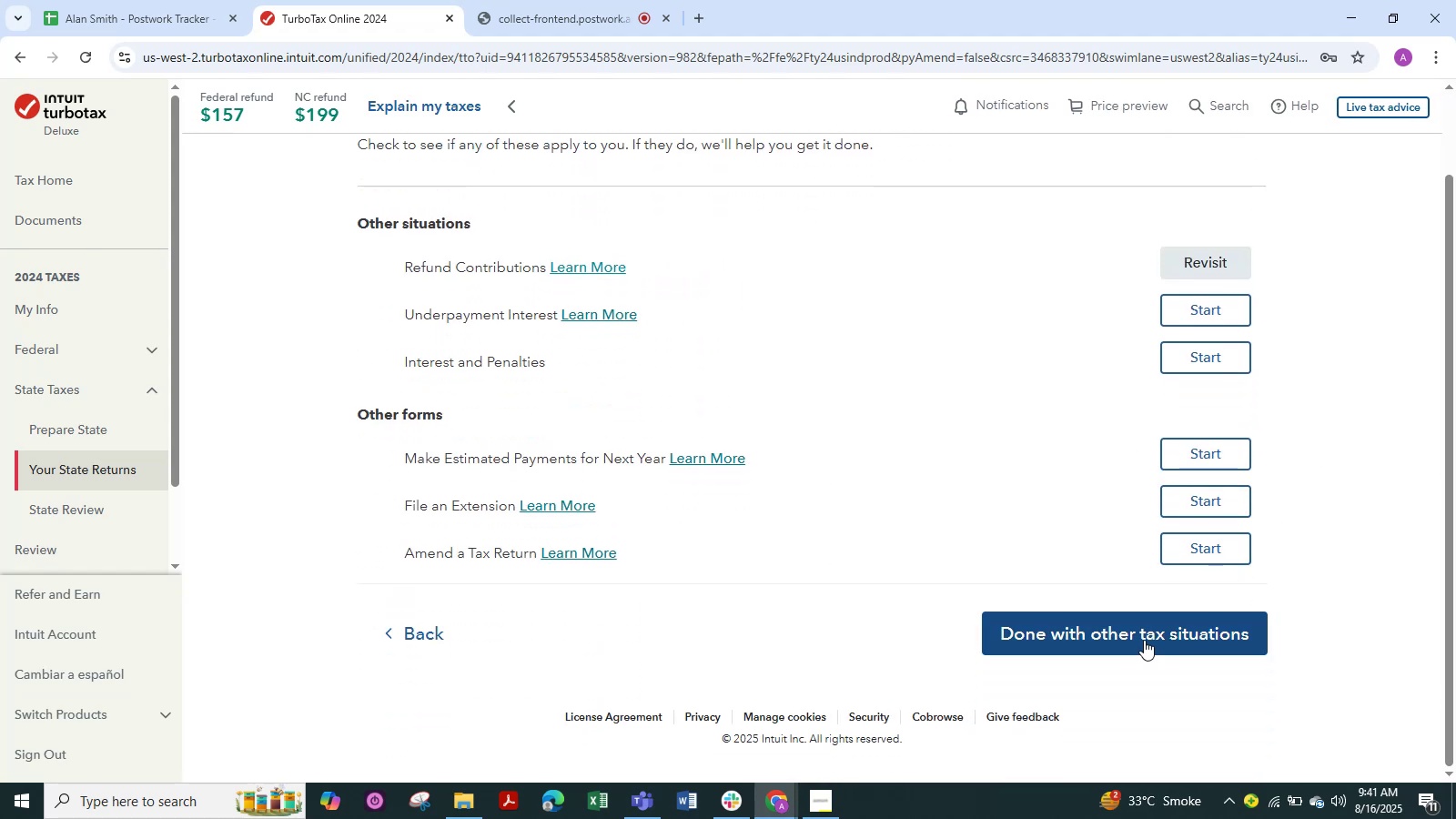 
left_click([1117, 651])
 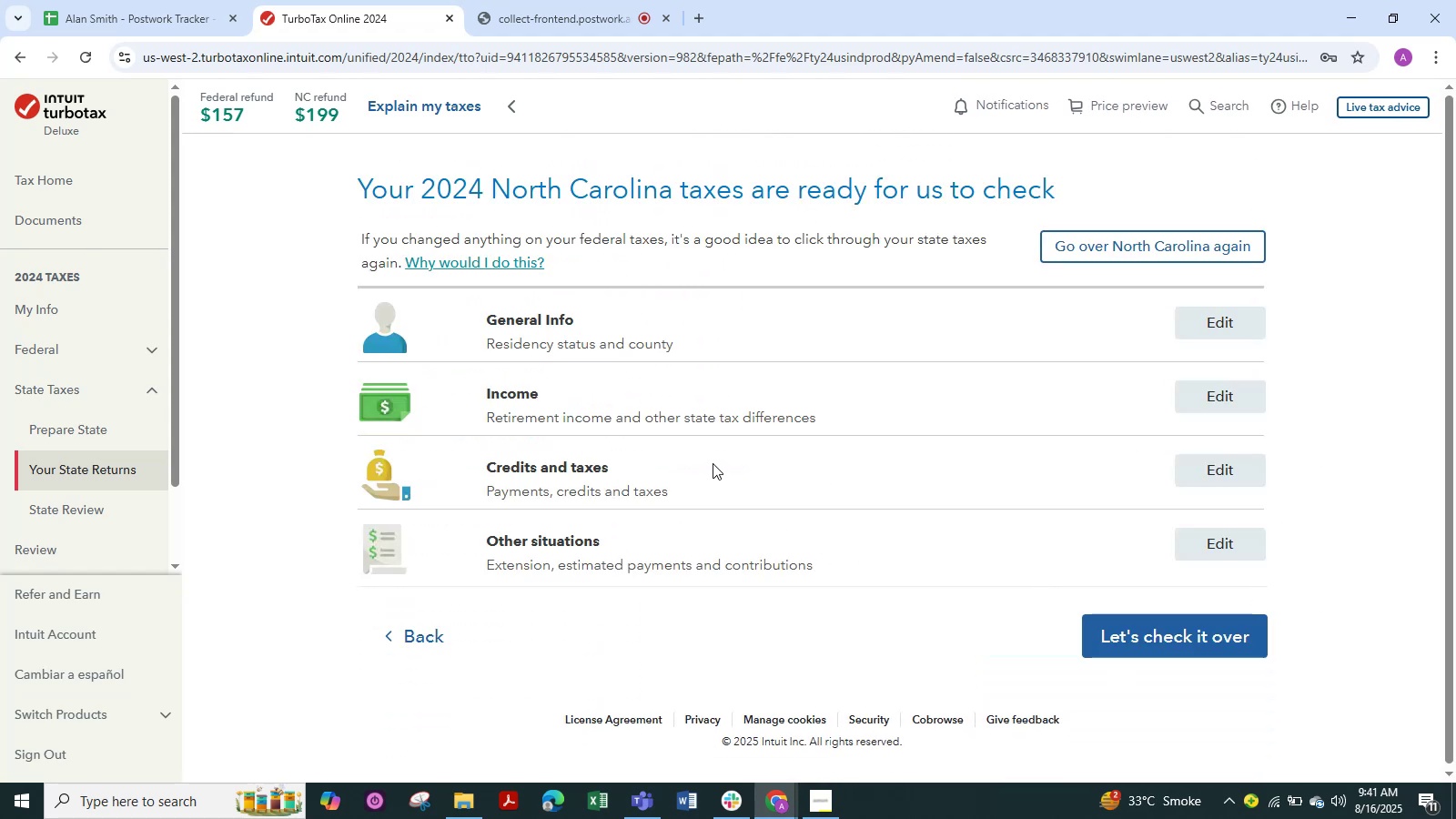 
scroll: coordinate [713, 463], scroll_direction: down, amount: 6.0
 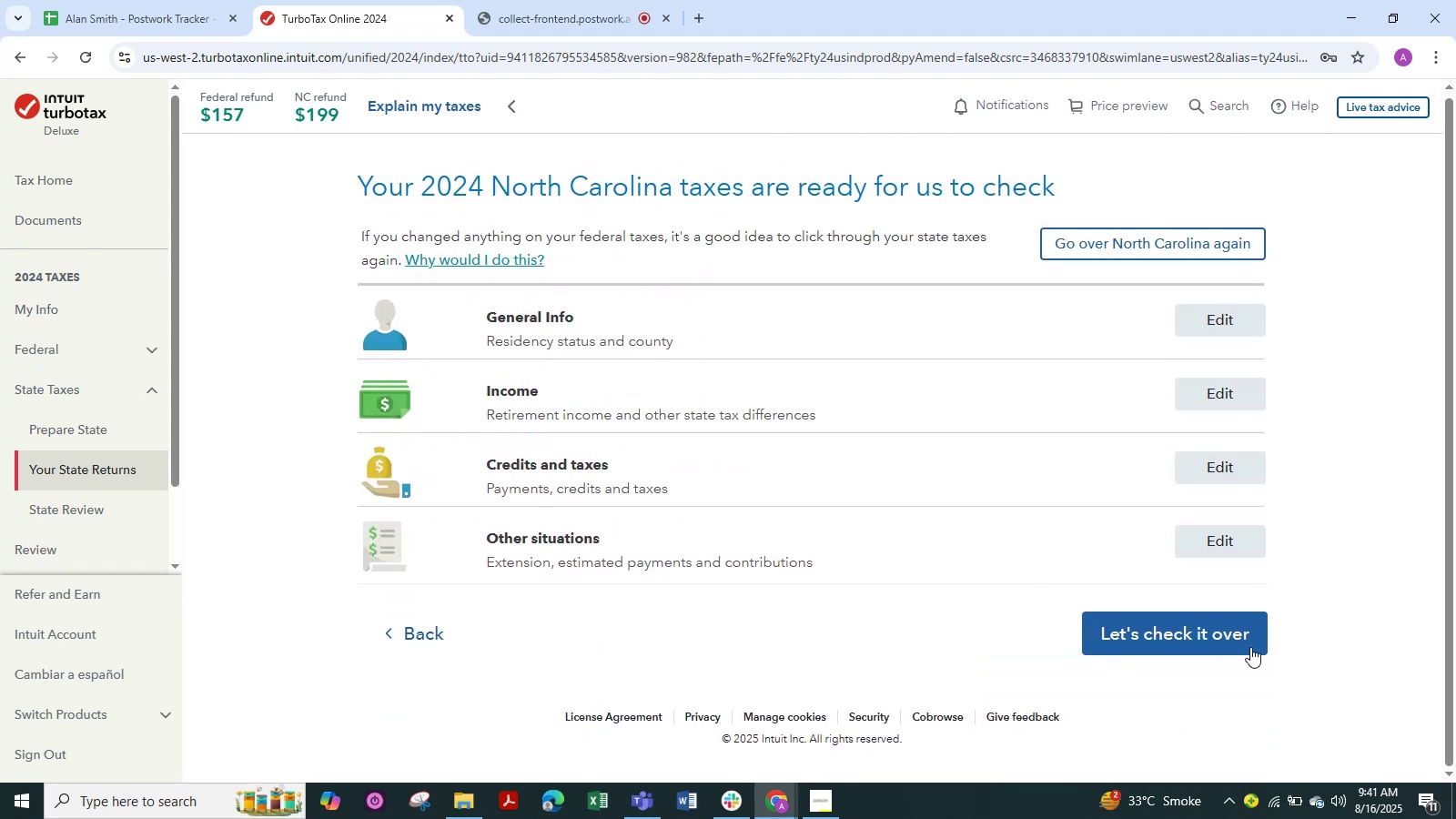 
left_click_drag(start_coordinate=[1184, 632], to_coordinate=[1179, 632])
 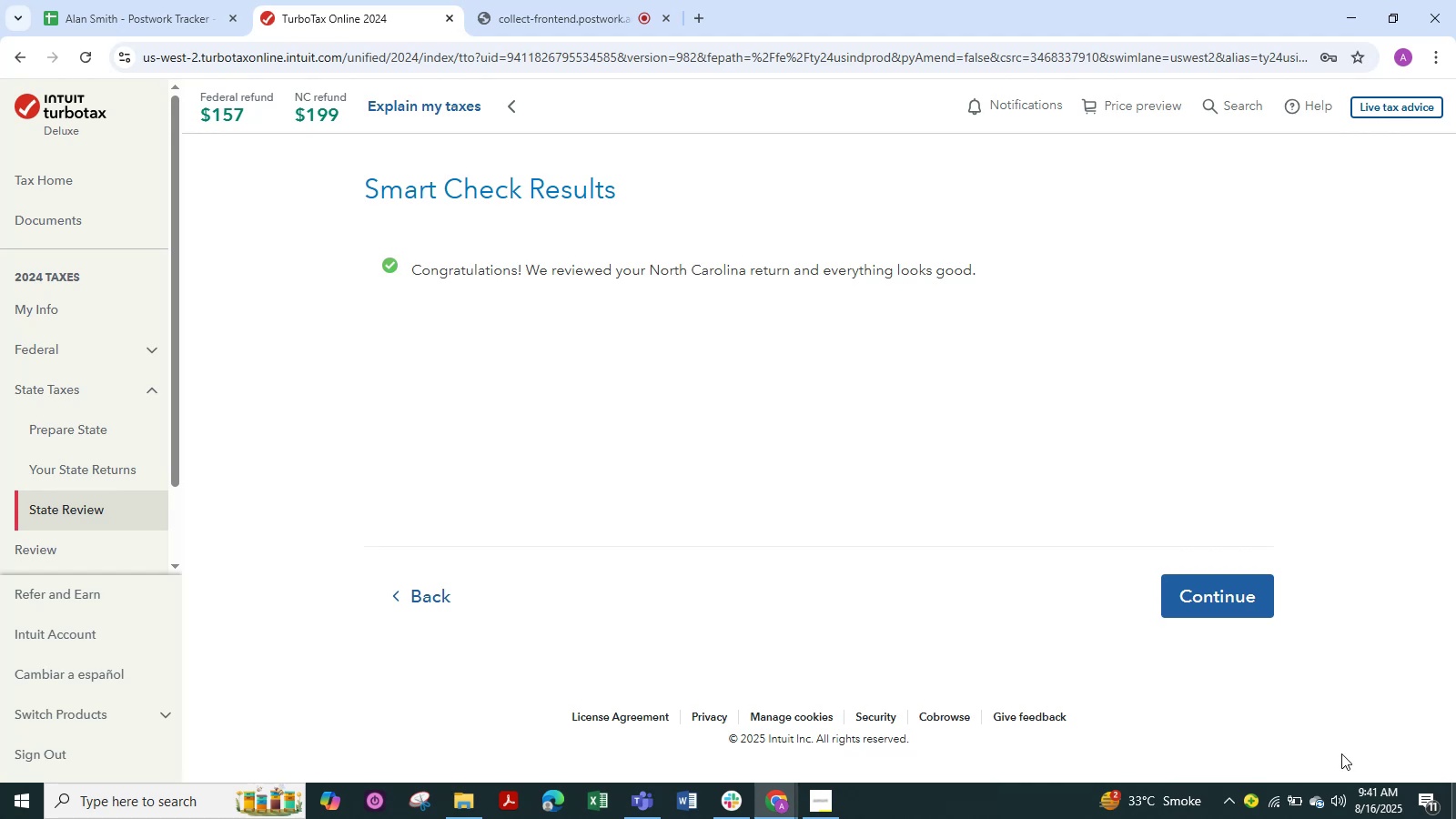 
double_click([1224, 611])
 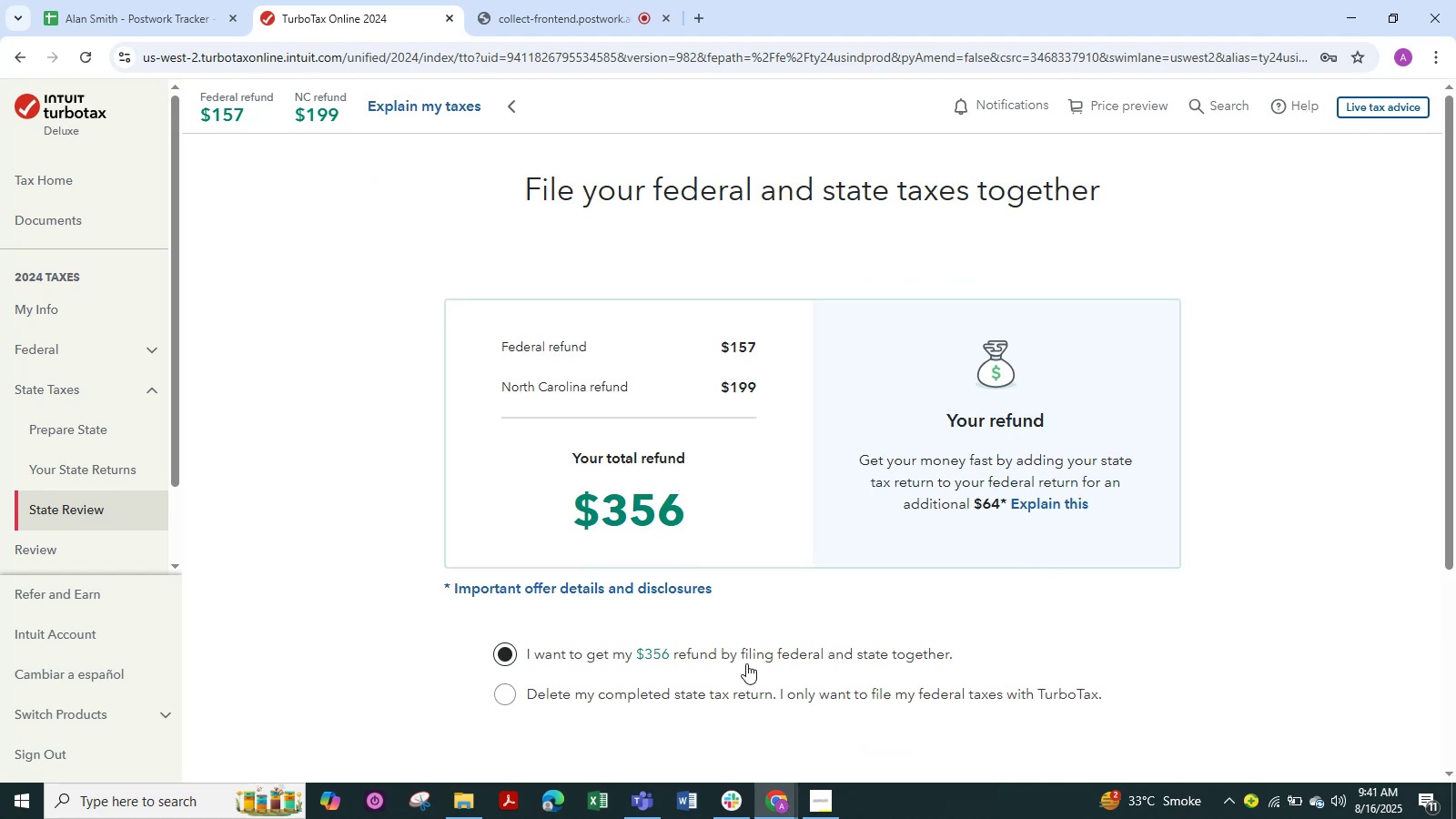 
scroll: coordinate [1085, 558], scroll_direction: down, amount: 7.0
 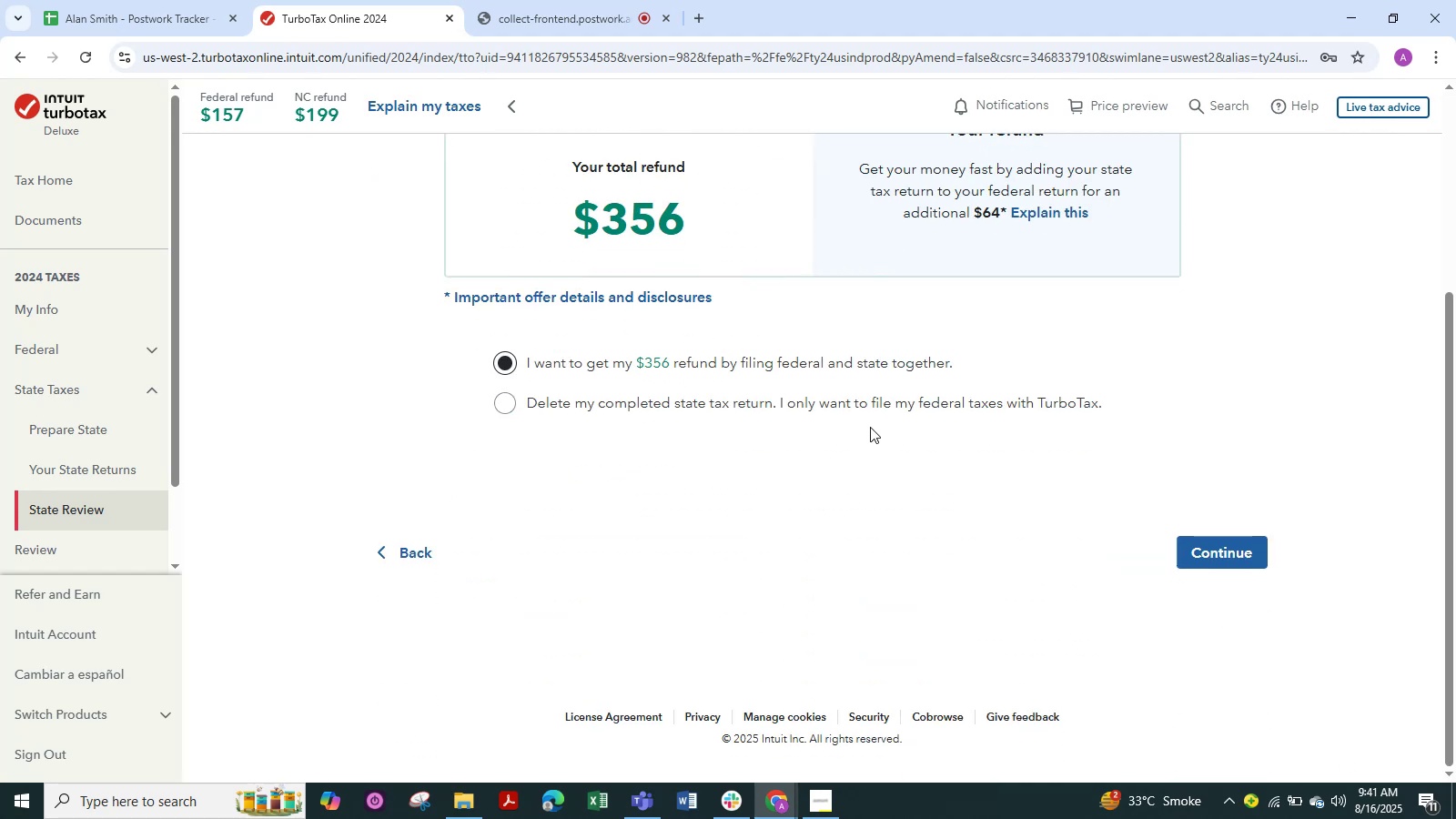 
left_click([1195, 551])
 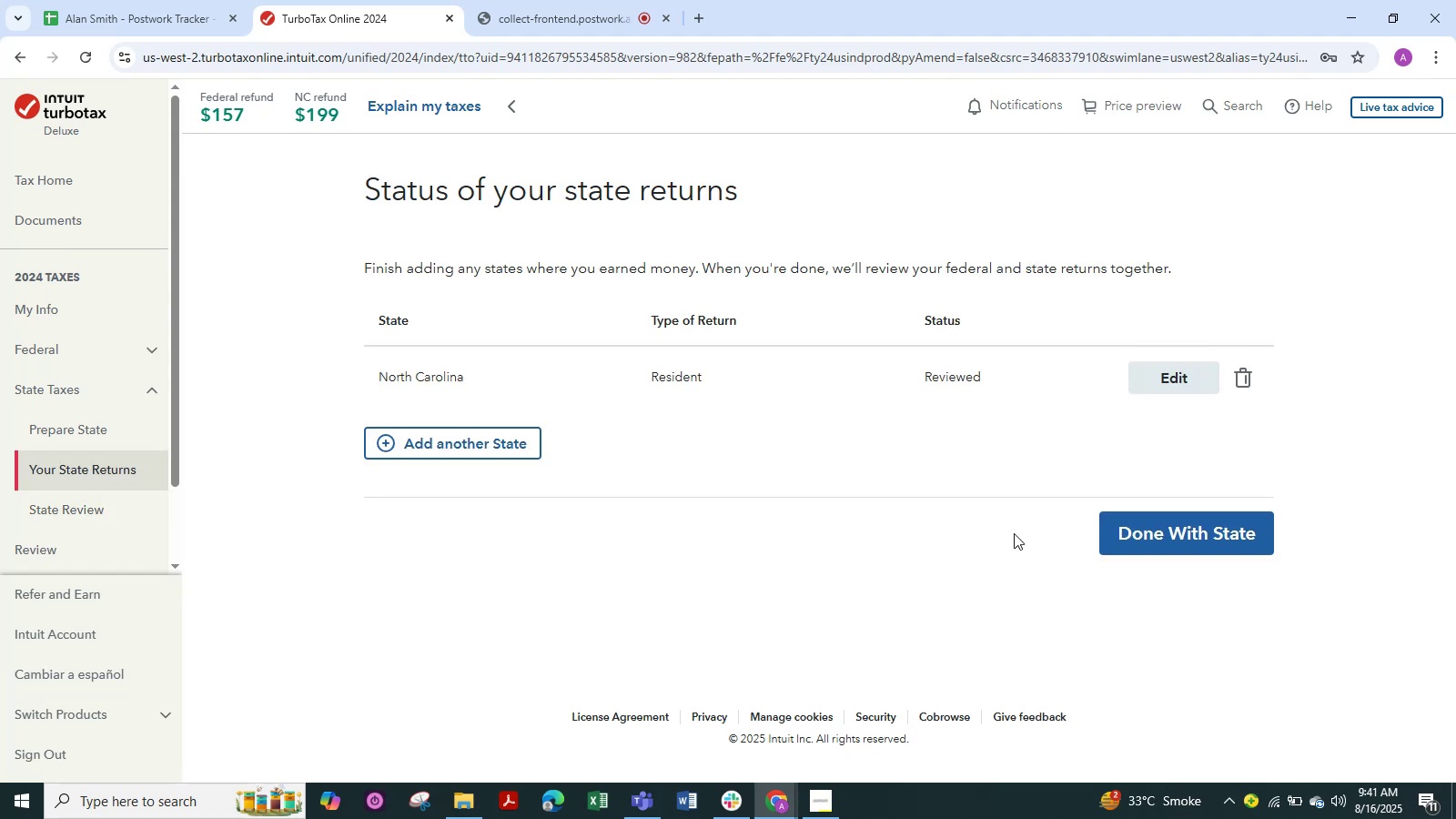 
left_click([1200, 528])
 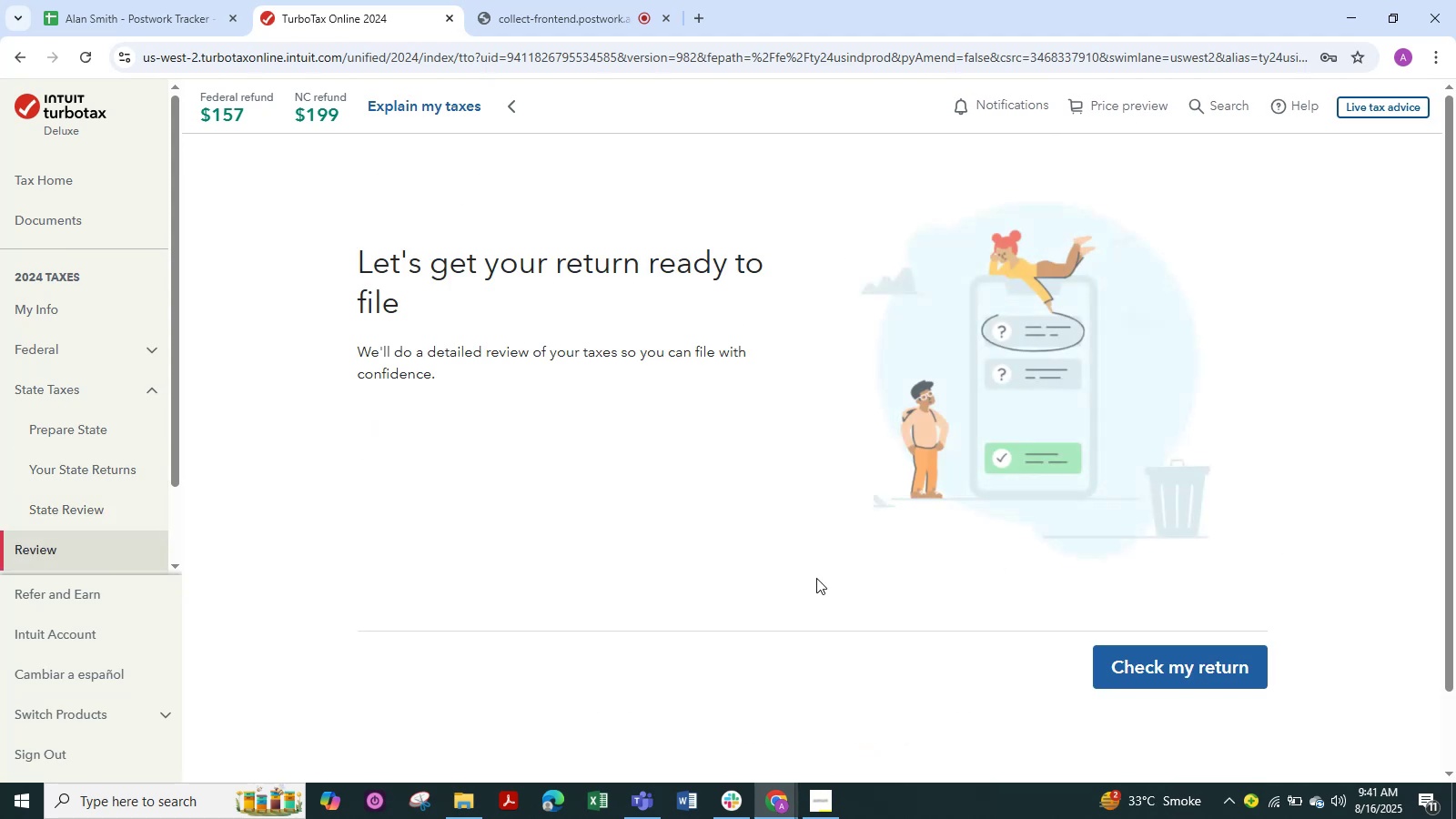 
left_click([1185, 685])
 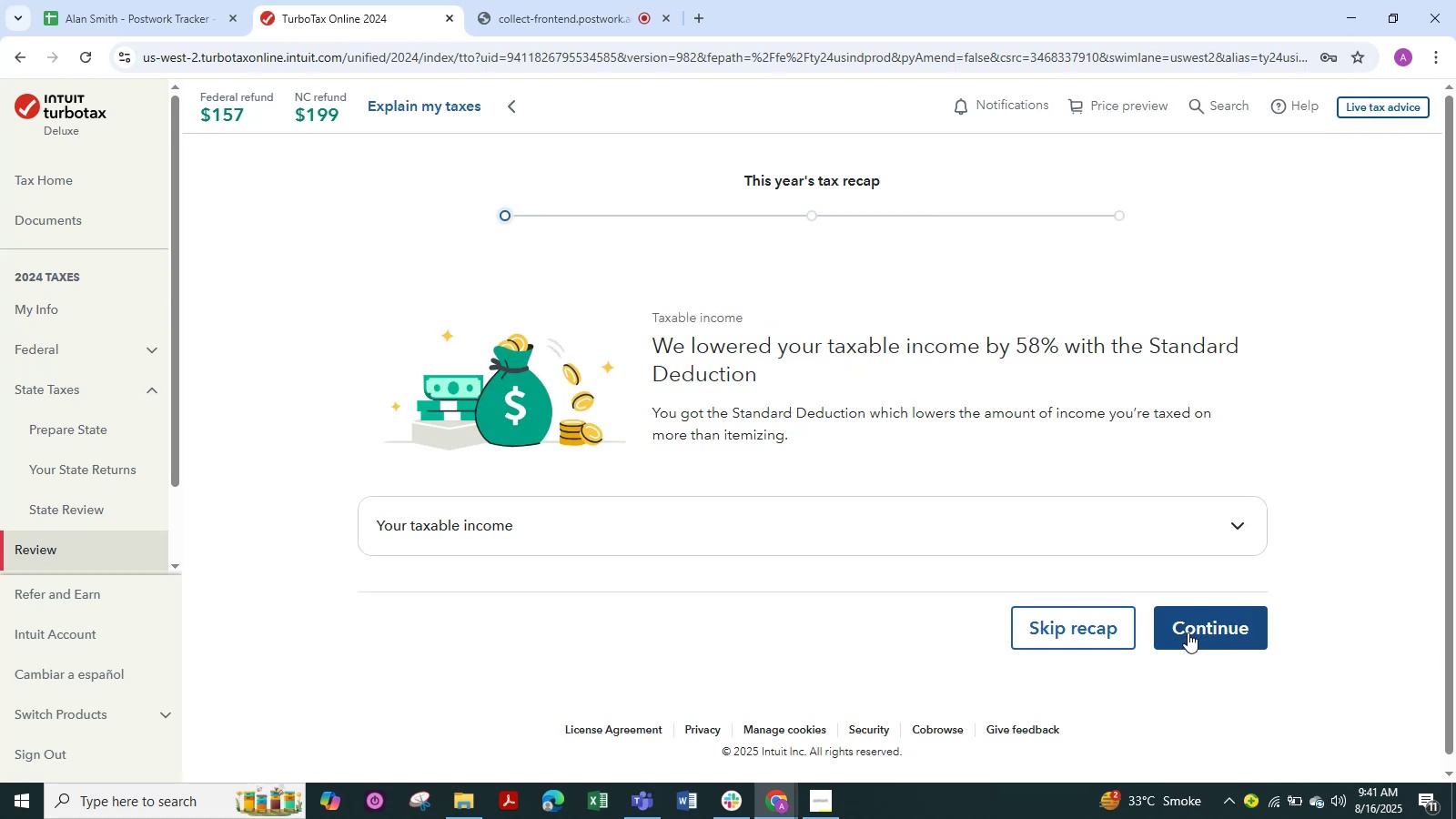 
wait(25.2)
 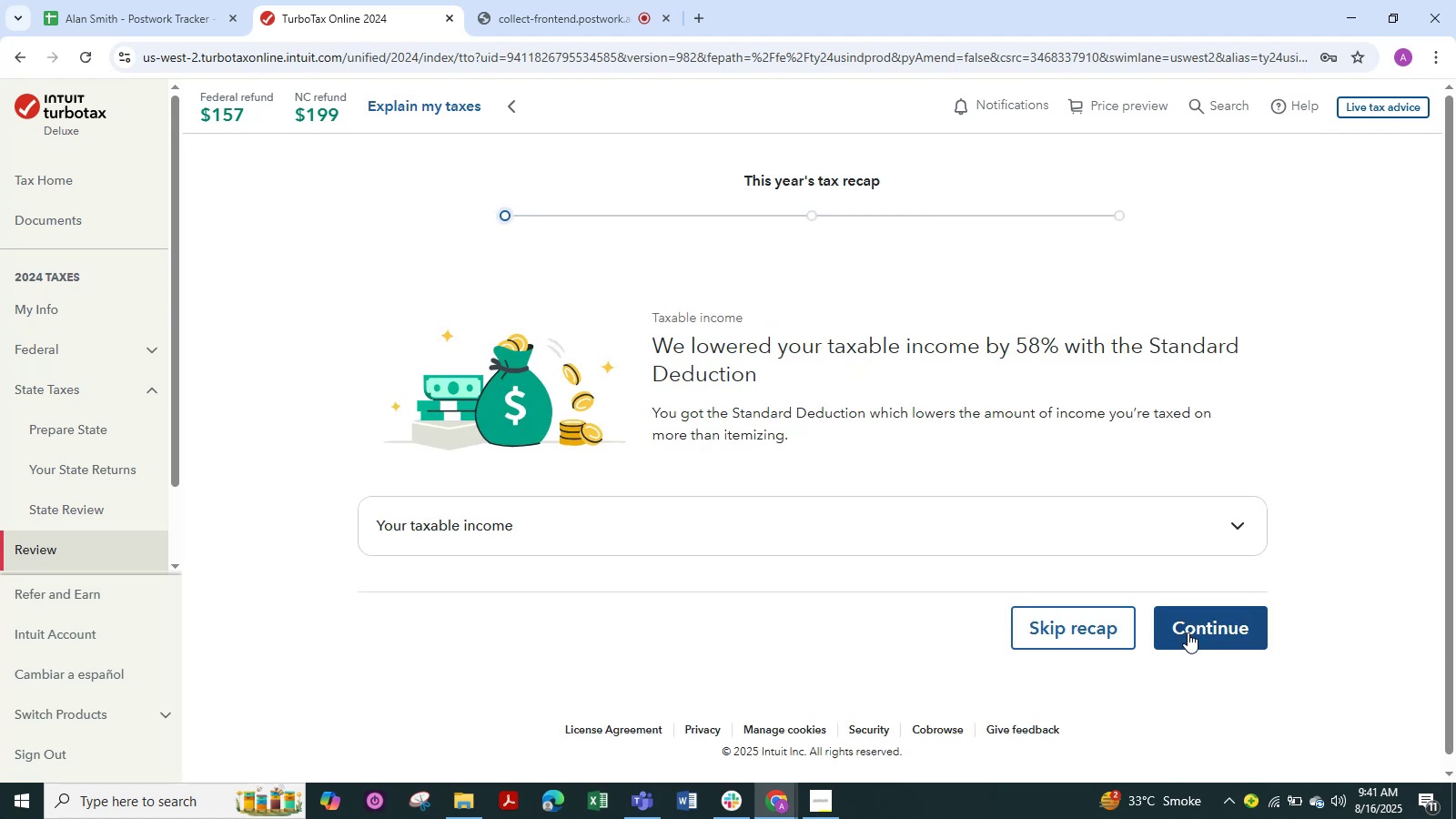 
left_click([1188, 632])
 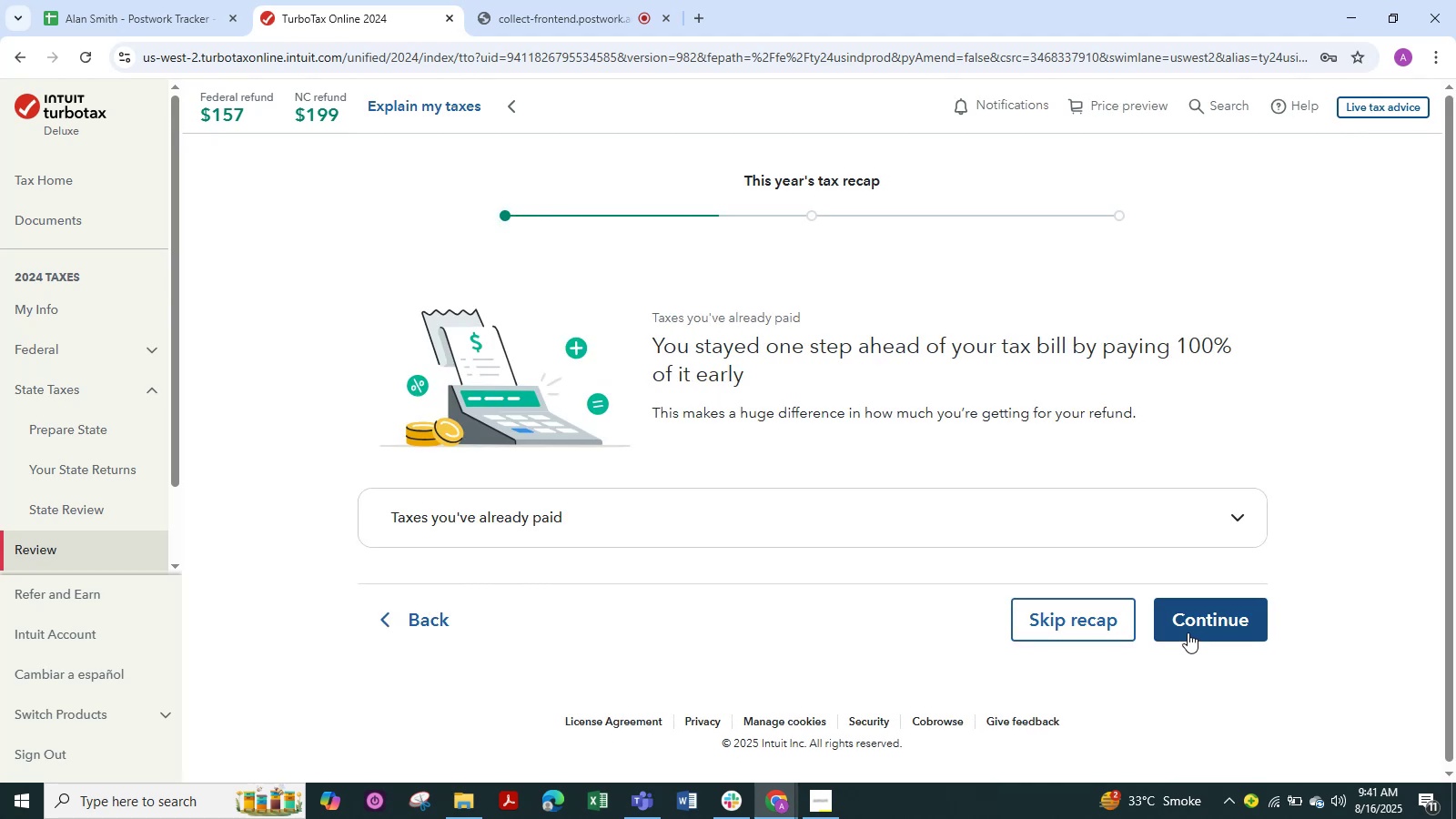 
left_click([1188, 632])
 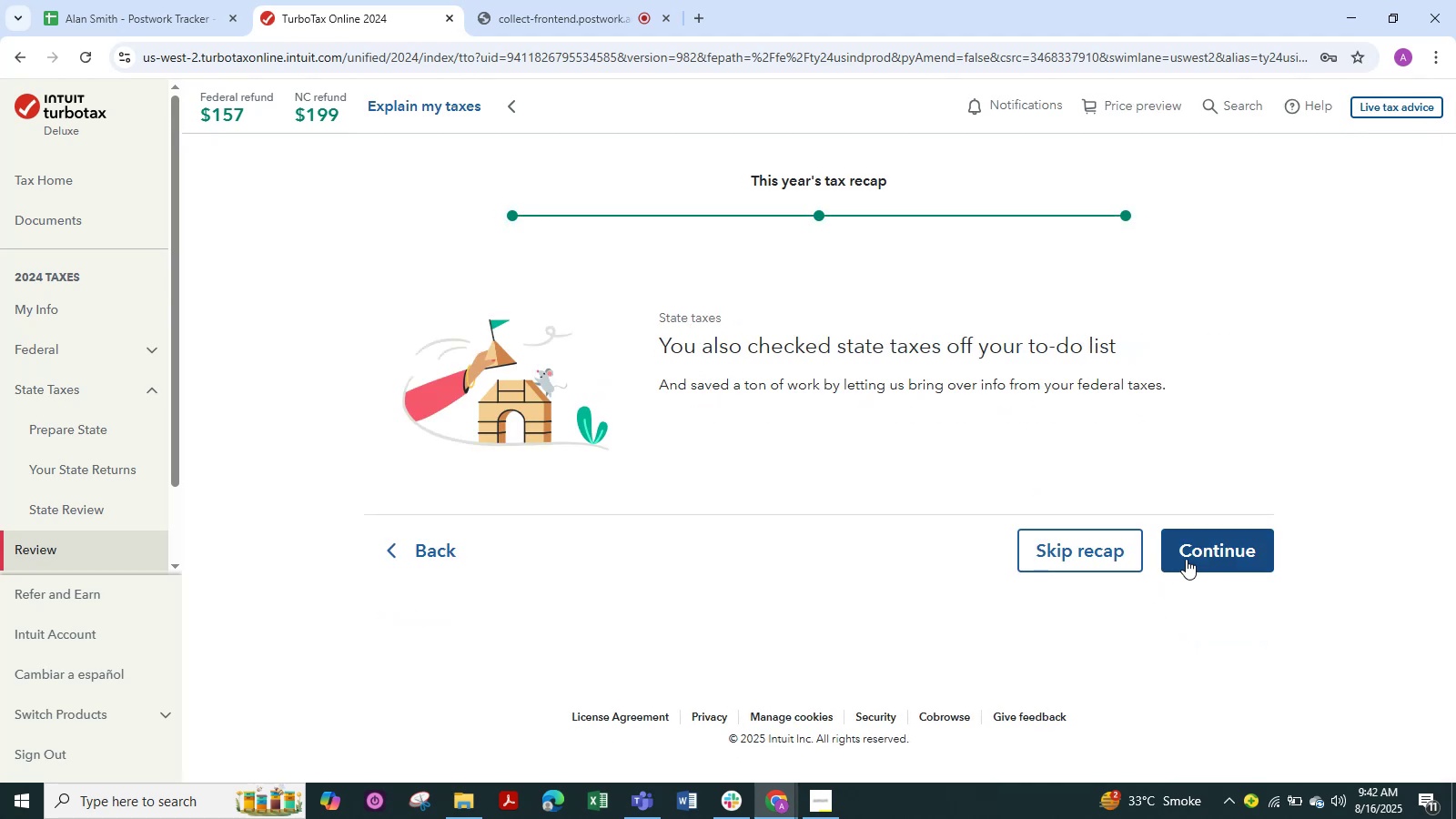 
wait(8.93)
 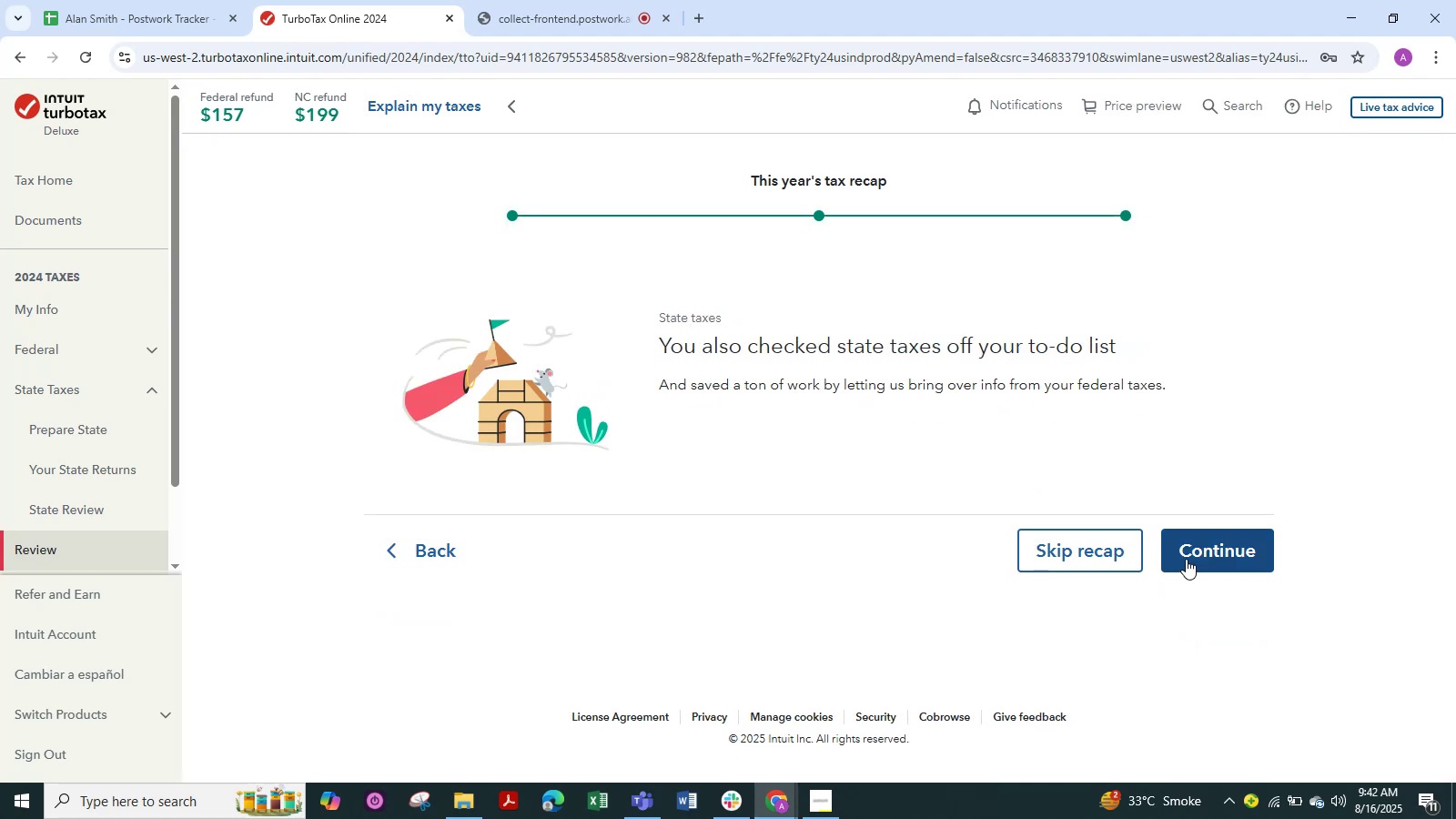 
left_click([797, 756])
 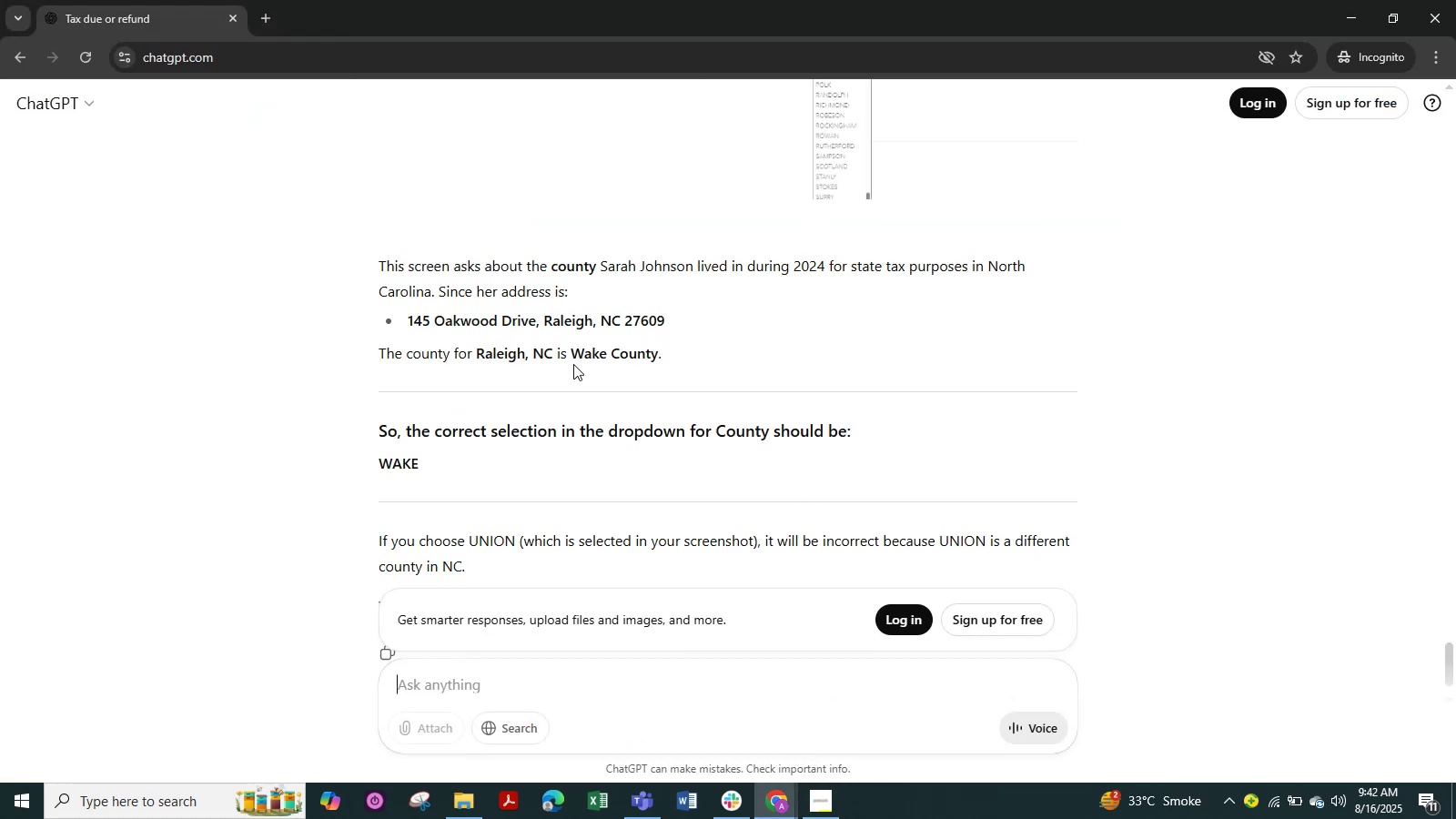 
left_click_drag(start_coordinate=[570, 355], to_coordinate=[682, 358])
 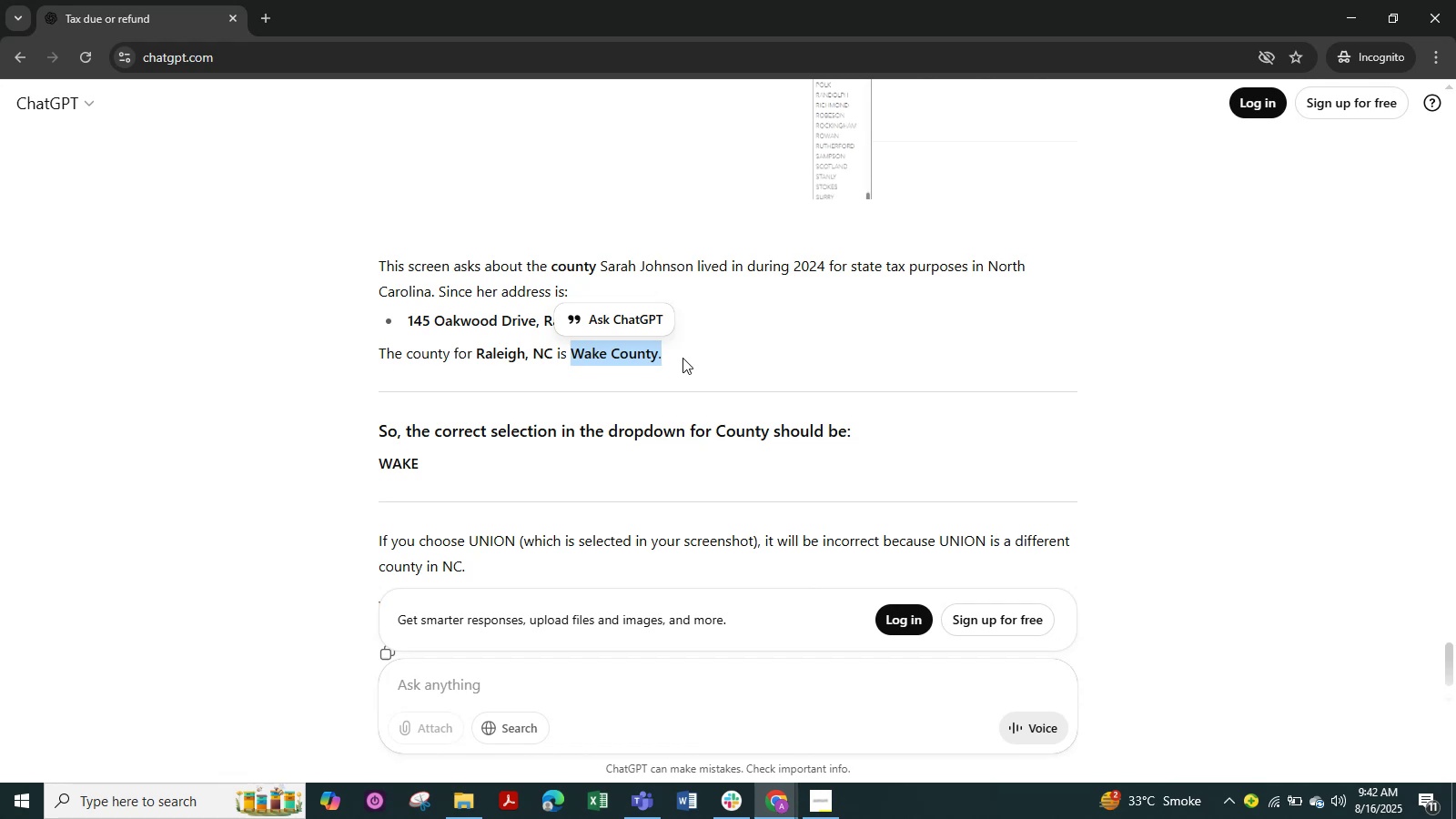 
wait(7.9)
 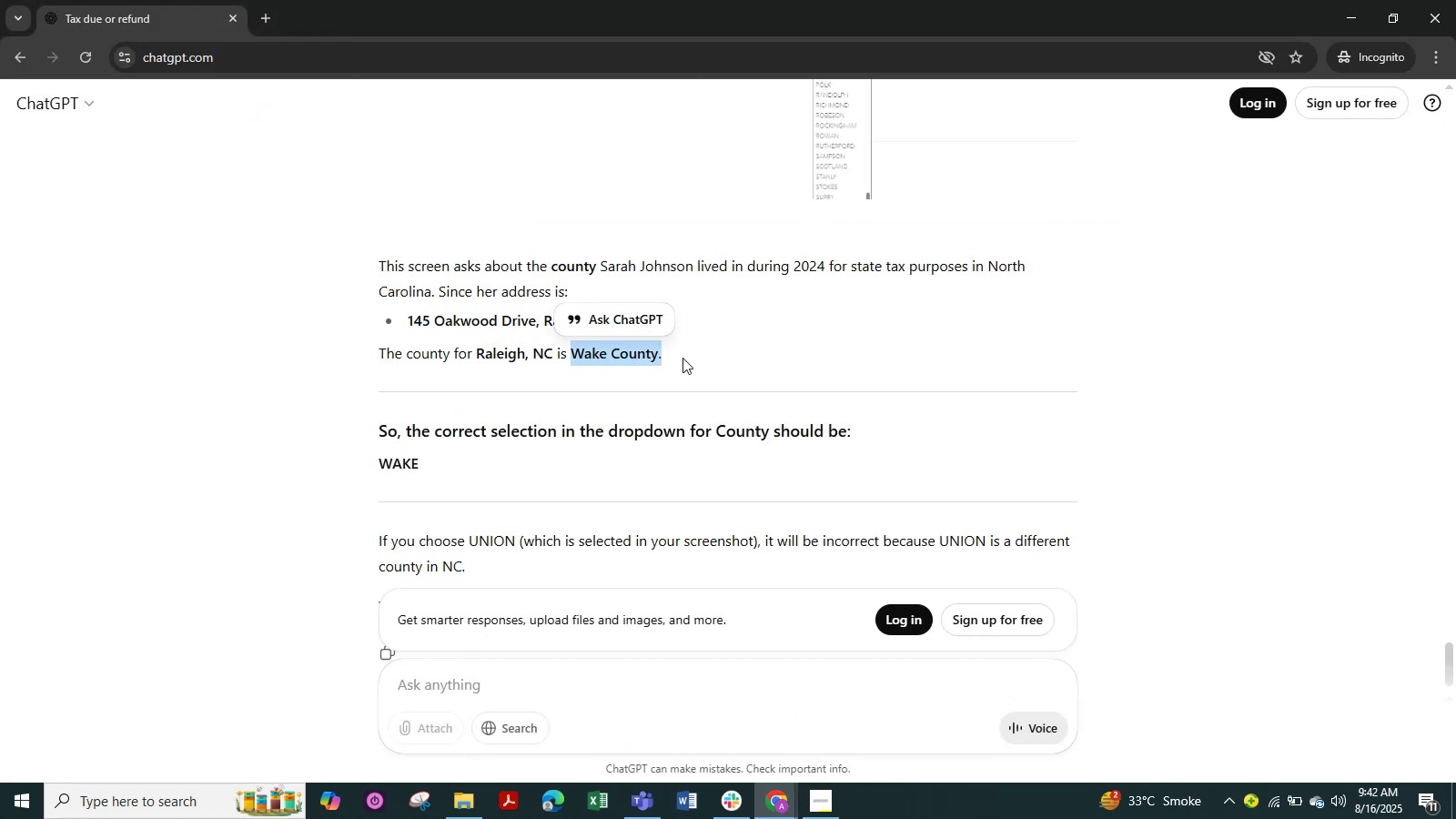 
left_click([869, 328])
 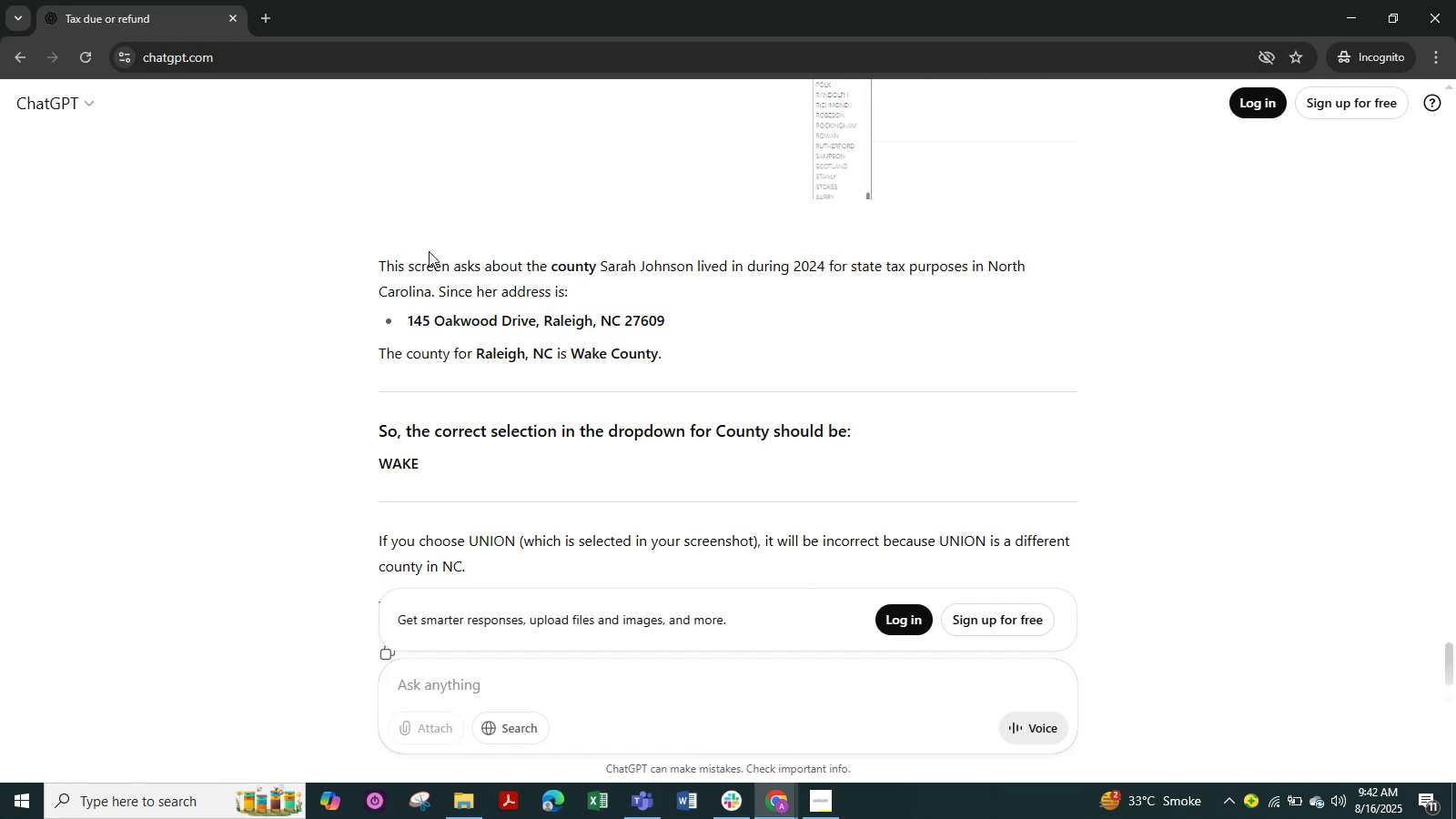 
wait(6.14)
 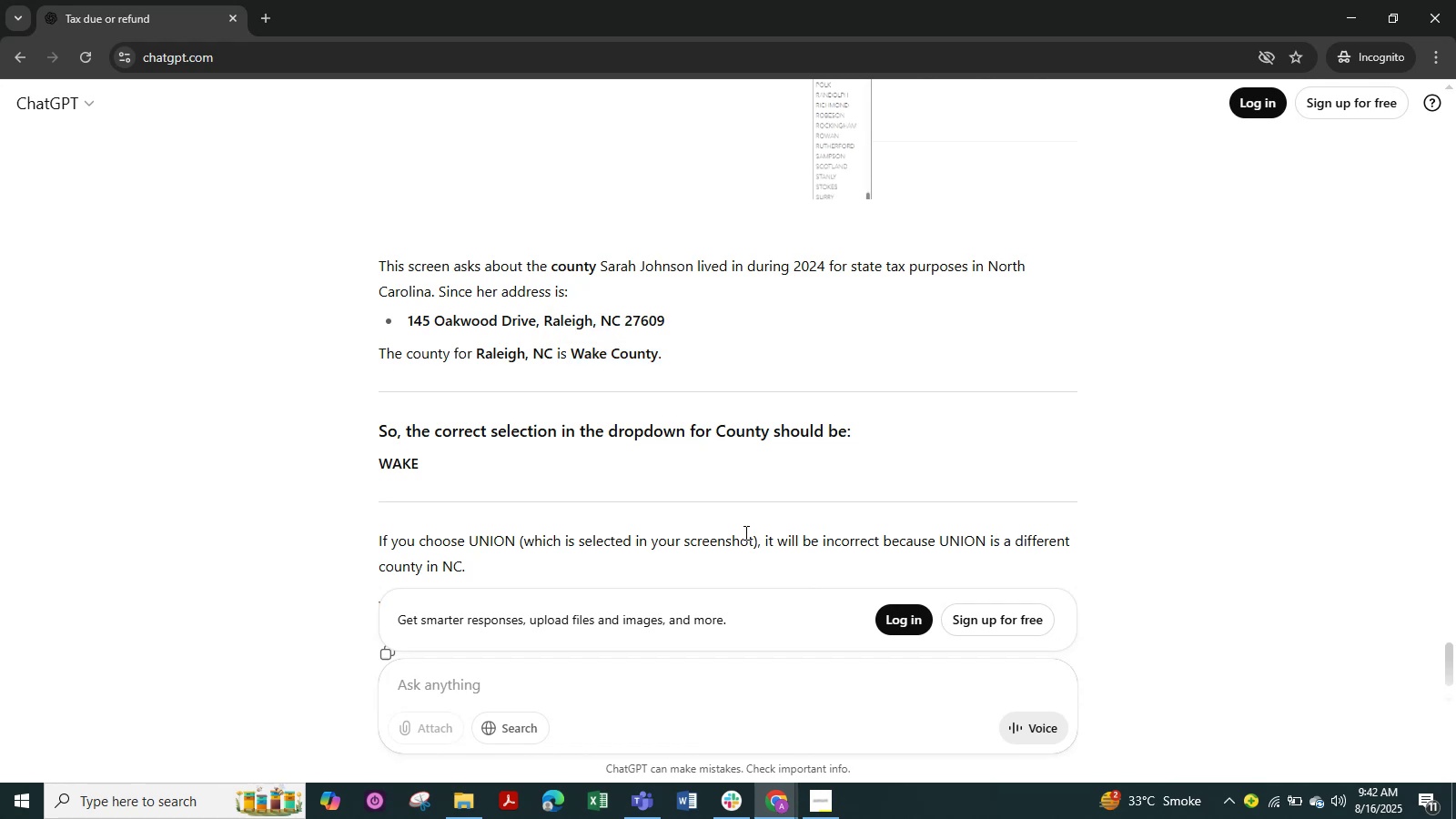 
left_click([767, 803])
 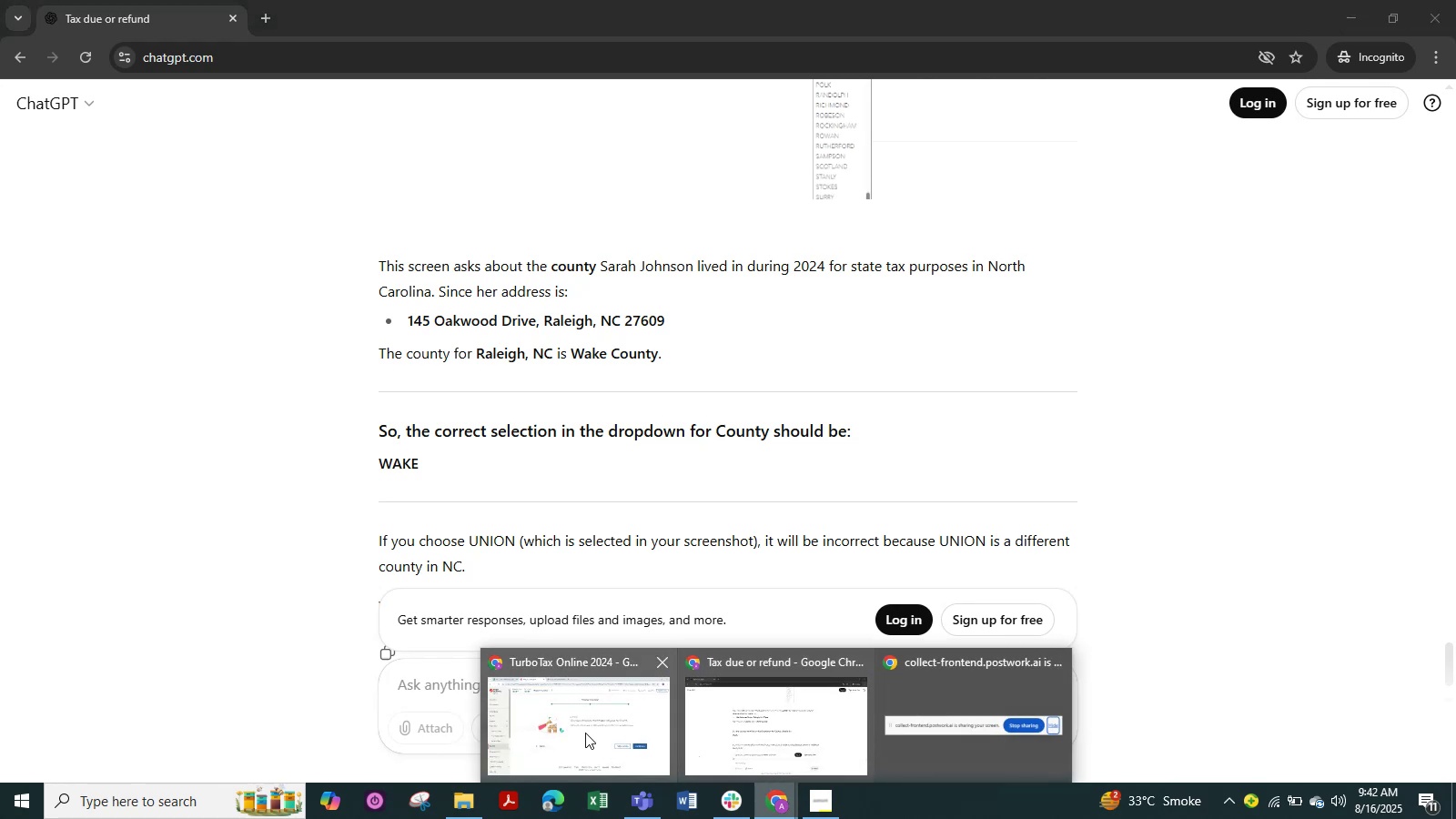 
left_click([585, 733])
 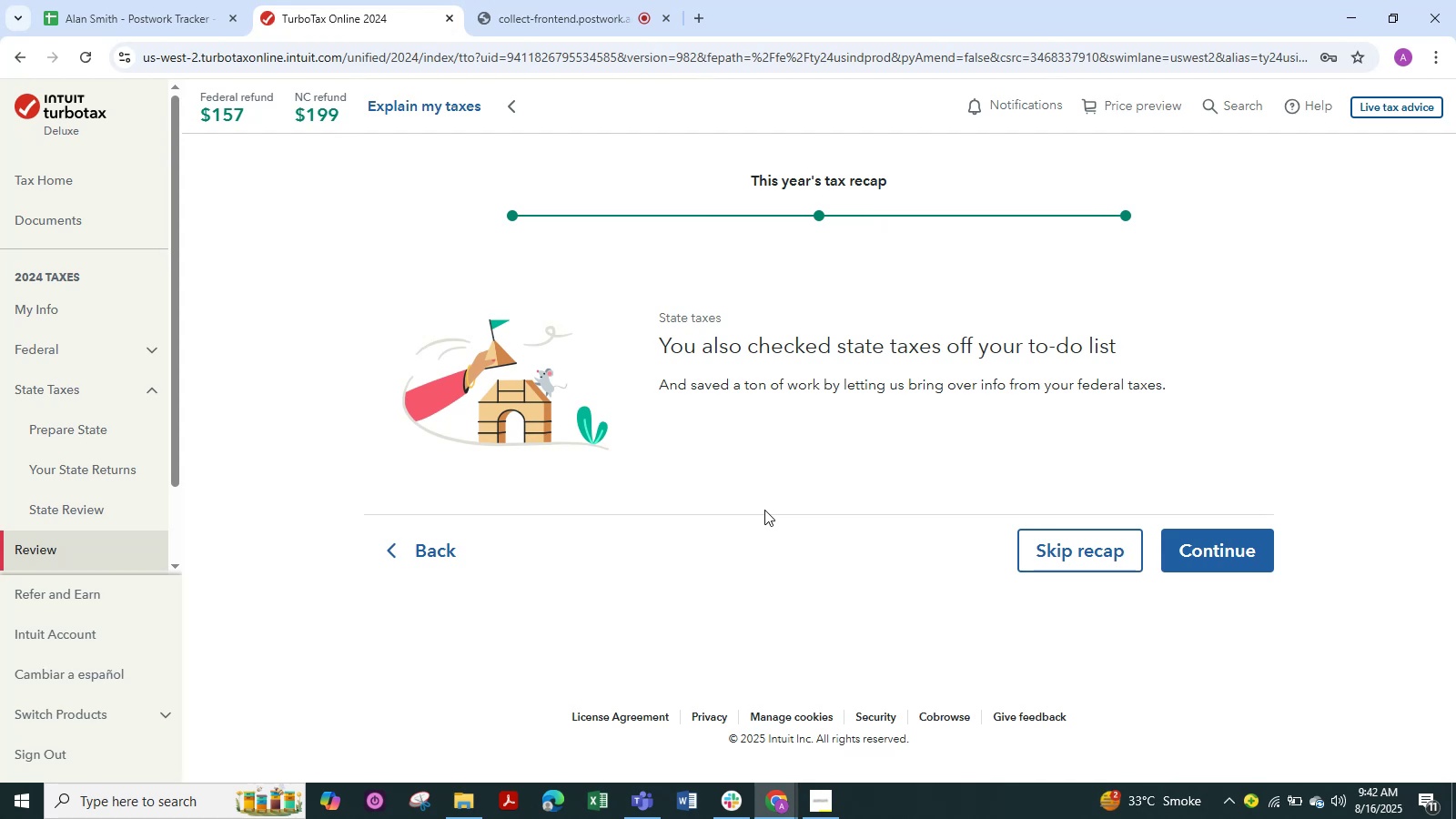 
wait(15.76)
 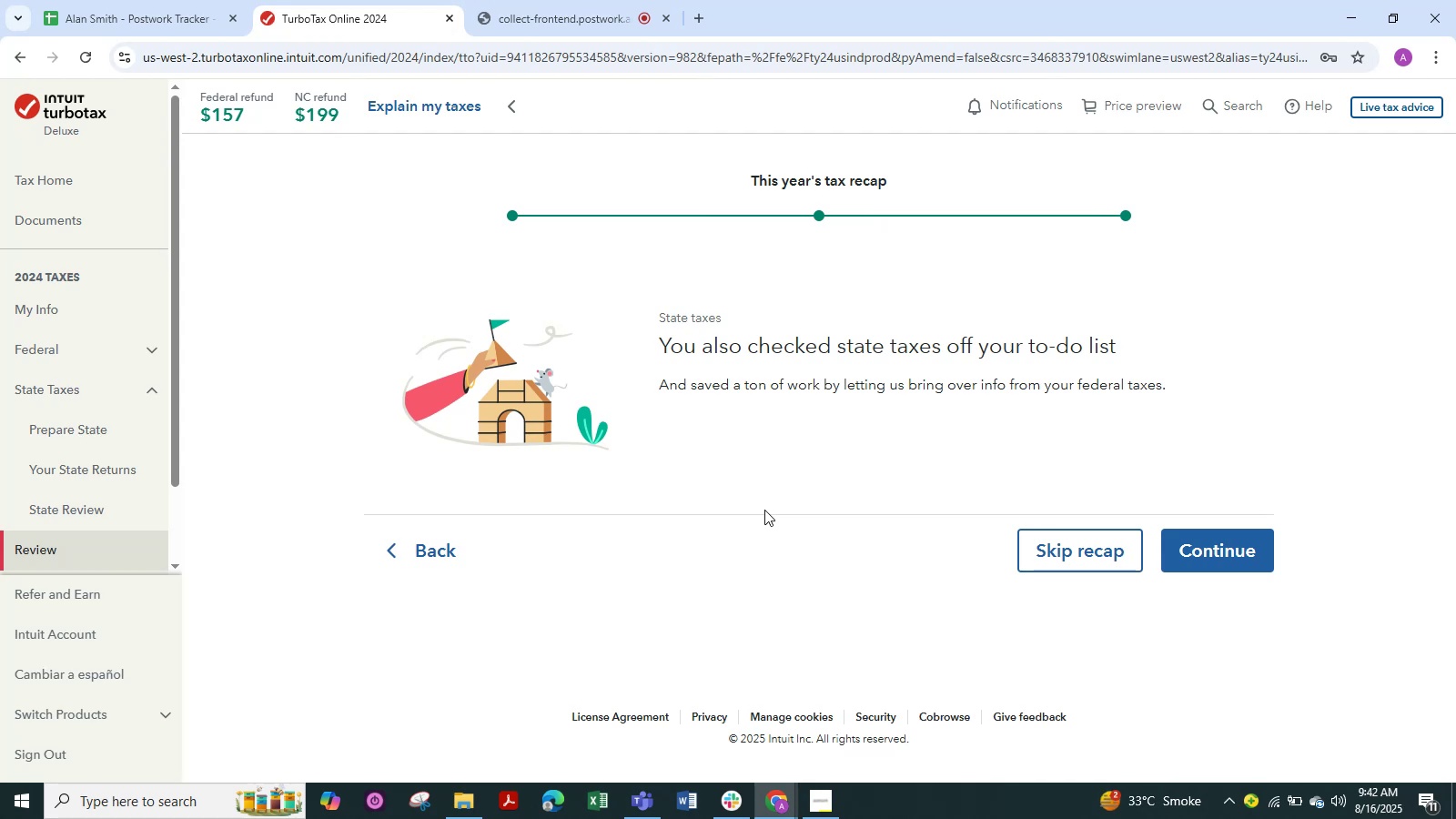 
left_click([1081, 548])
 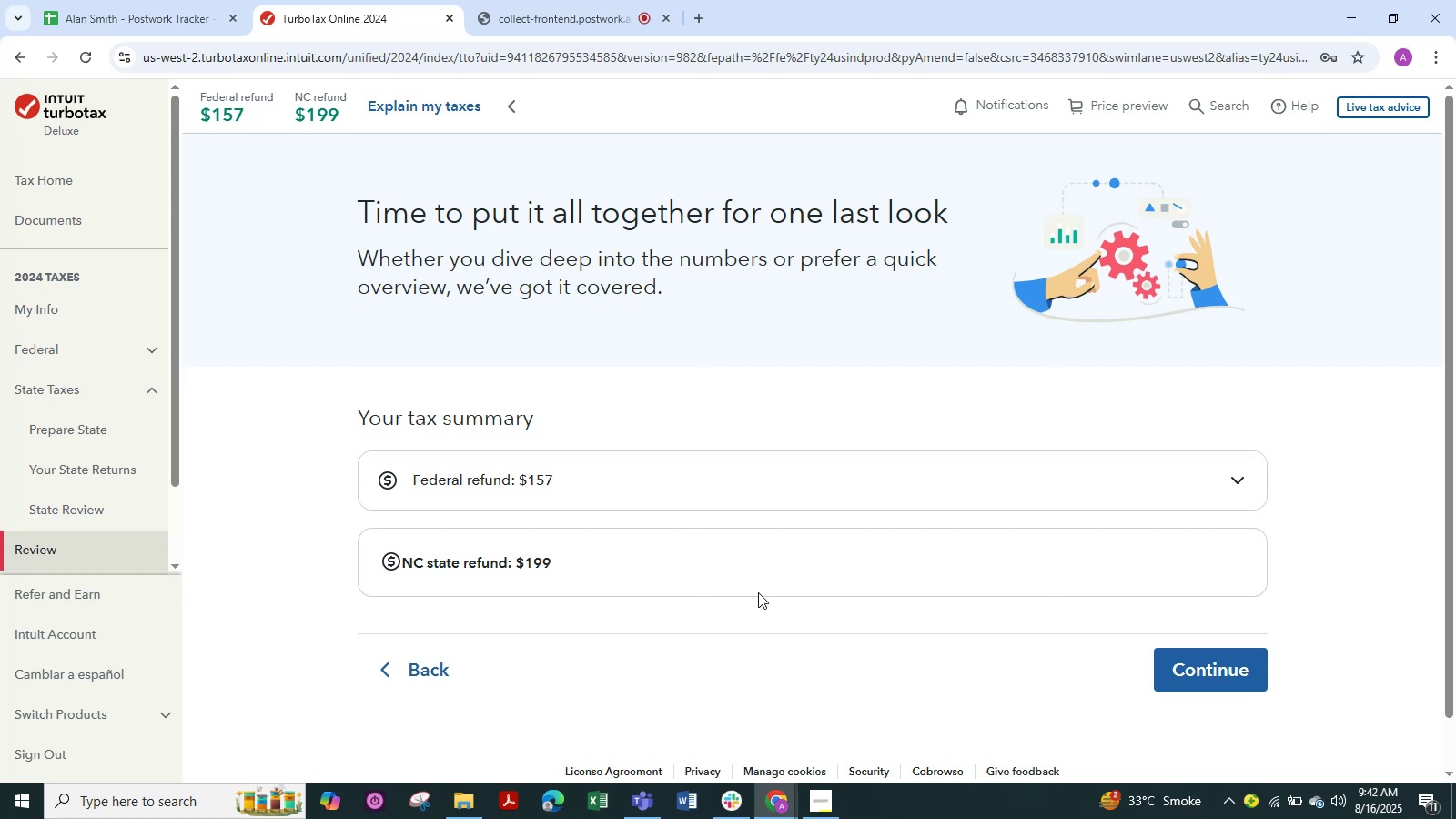 
scroll: coordinate [758, 592], scroll_direction: down, amount: 1.0
 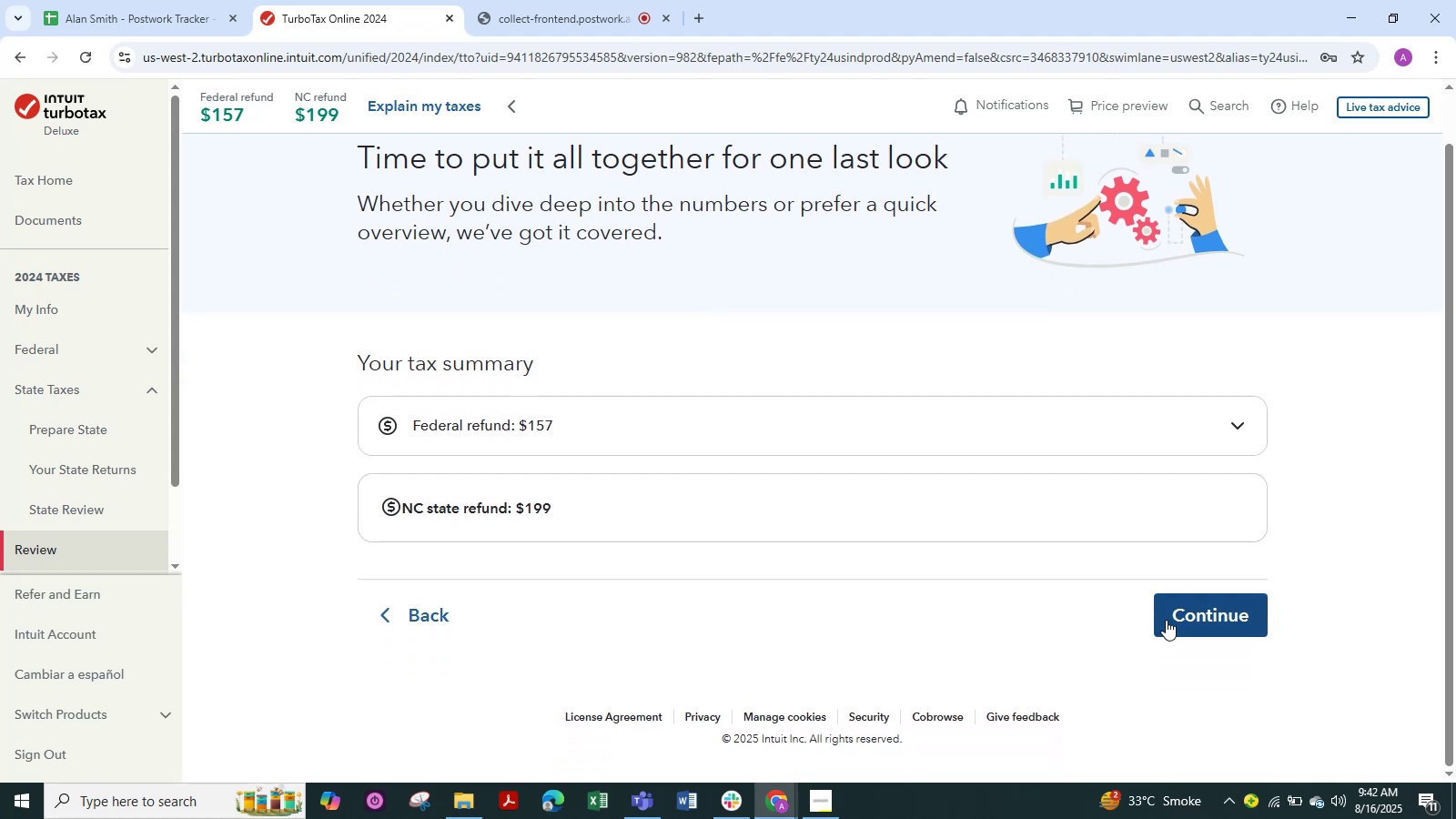 
left_click([1196, 616])
 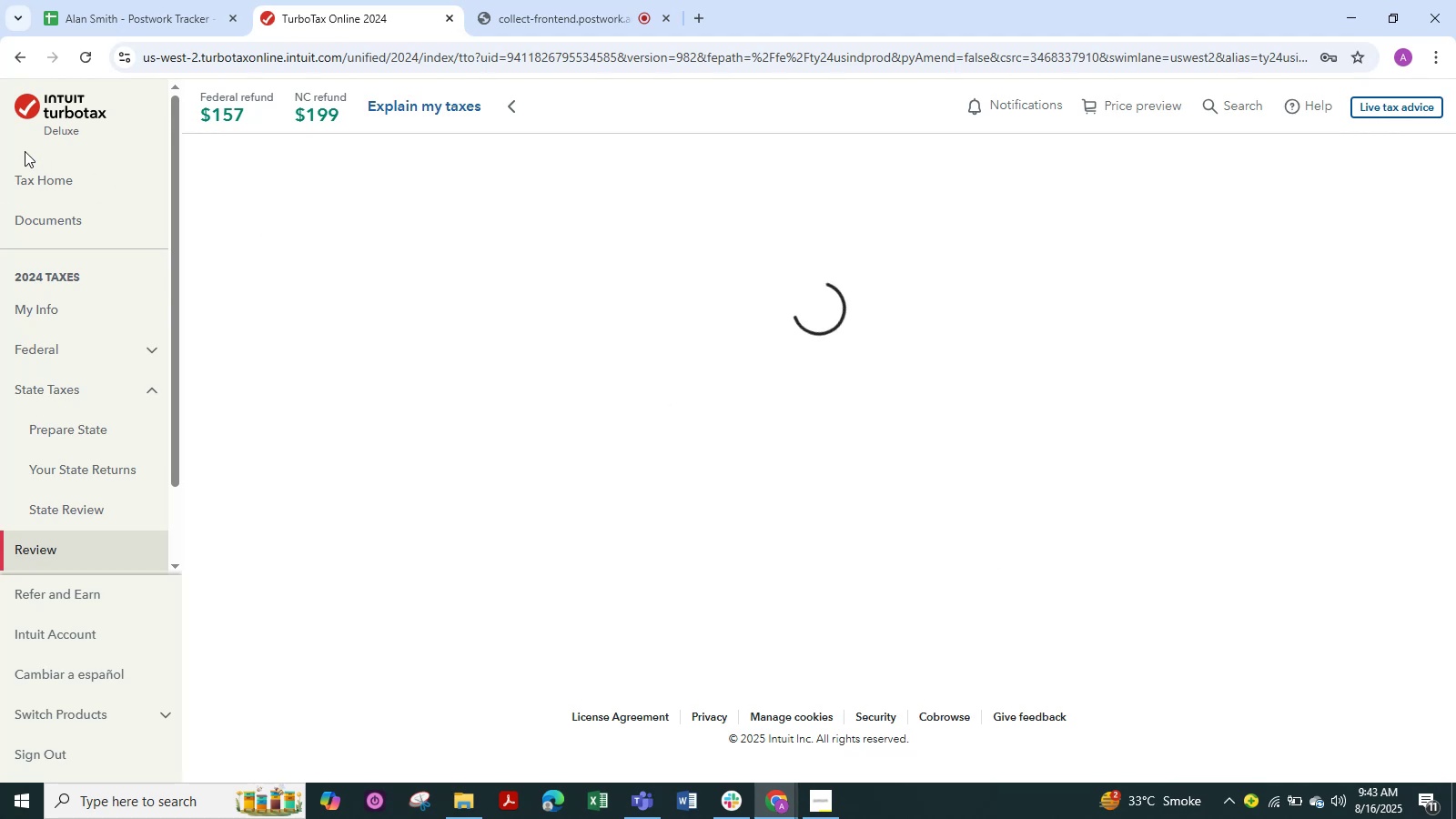 
wait(29.98)
 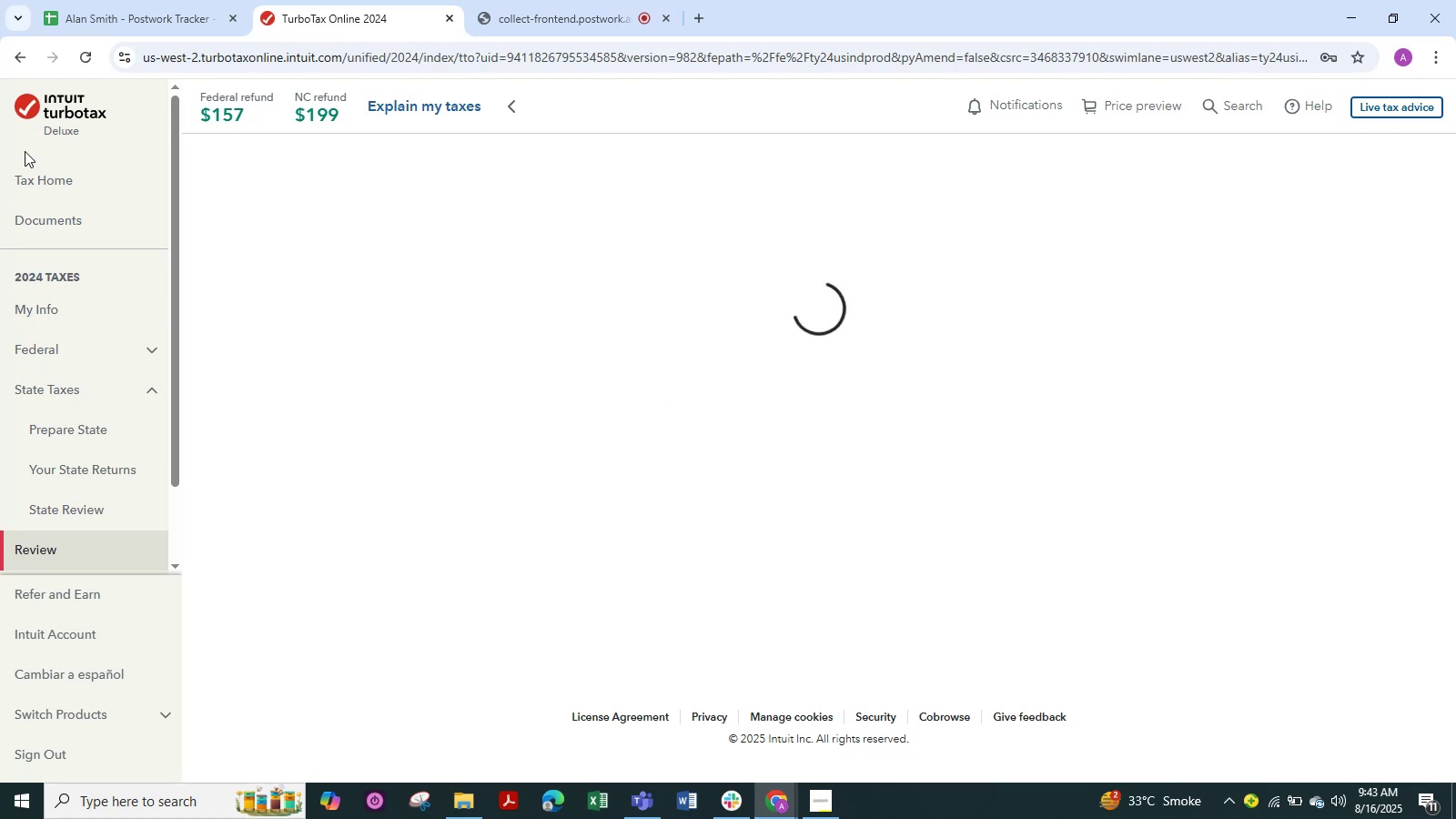 
scroll: coordinate [469, 315], scroll_direction: down, amount: 12.0
 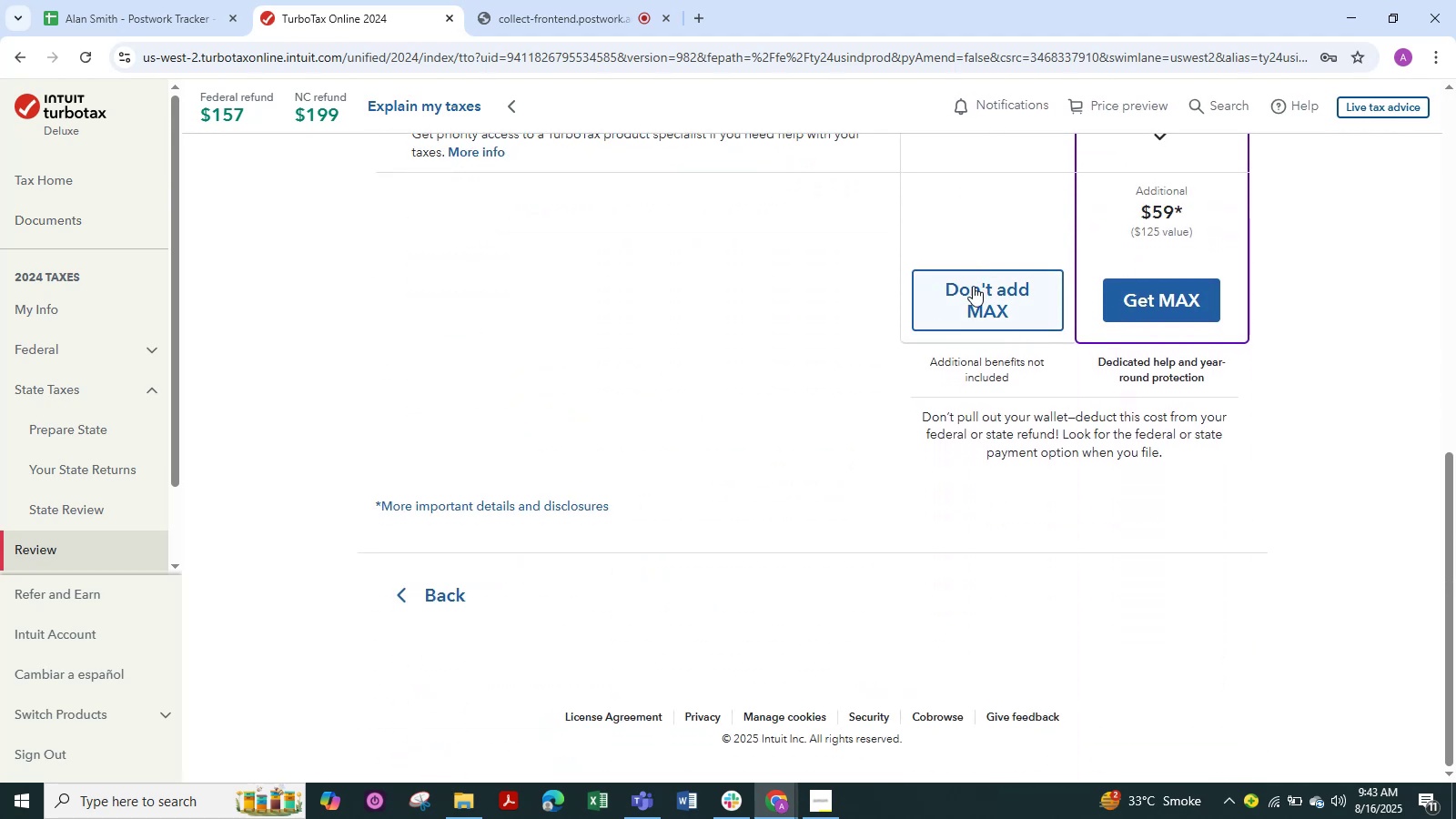 
scroll: coordinate [658, 368], scroll_direction: up, amount: 7.0
 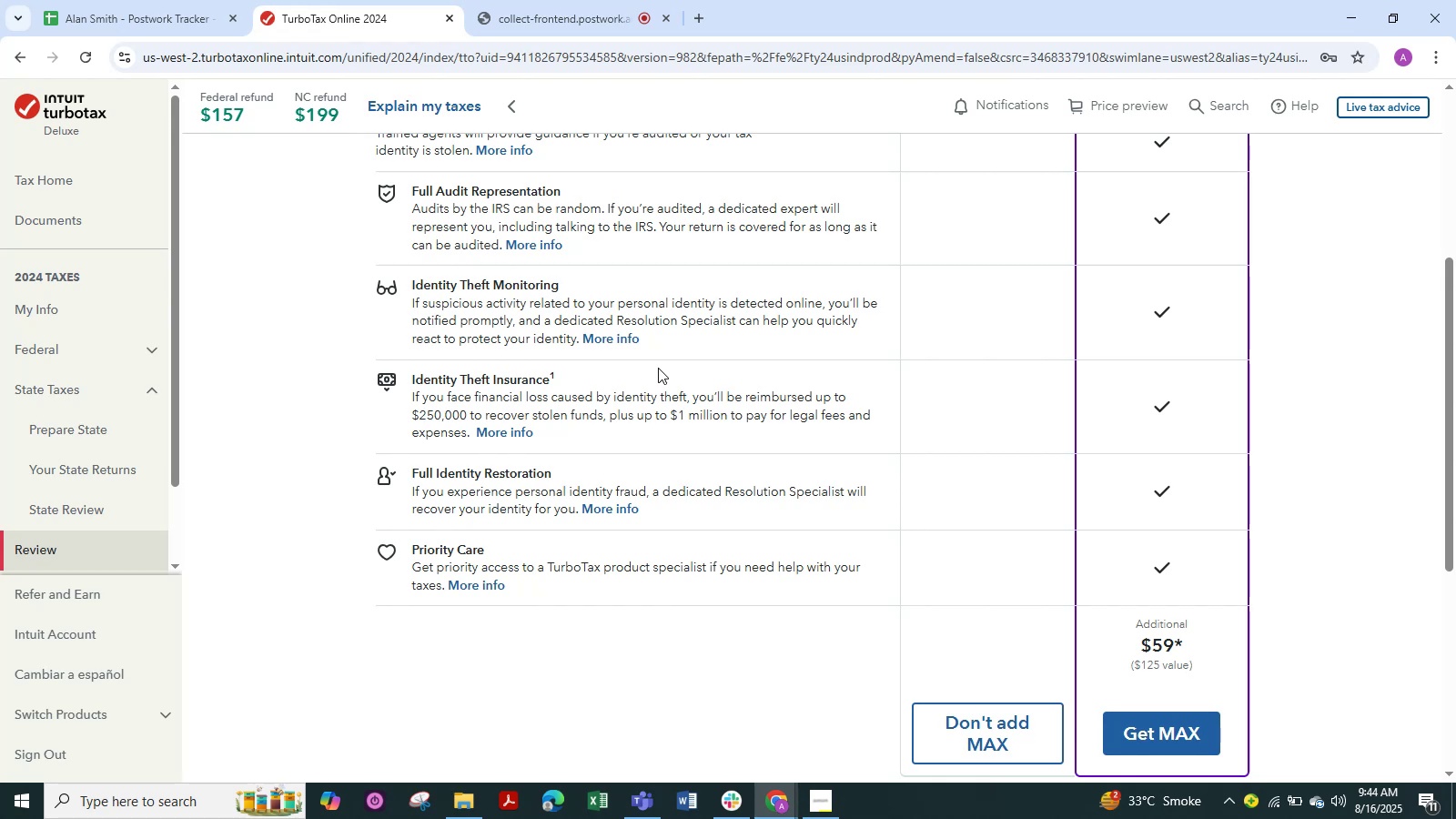 
wait(74.42)
 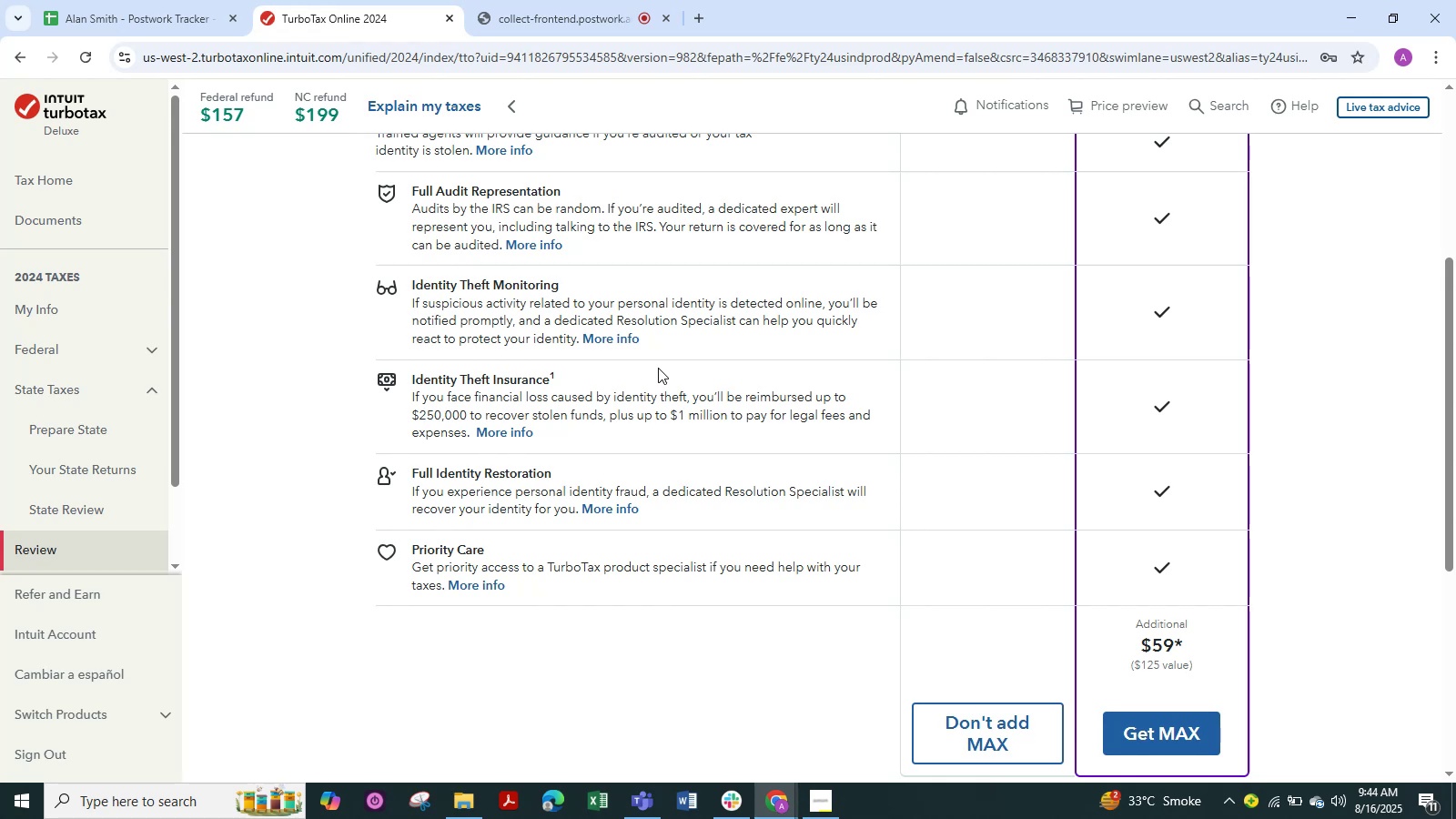 
scroll: coordinate [673, 679], scroll_direction: up, amount: 3.0
 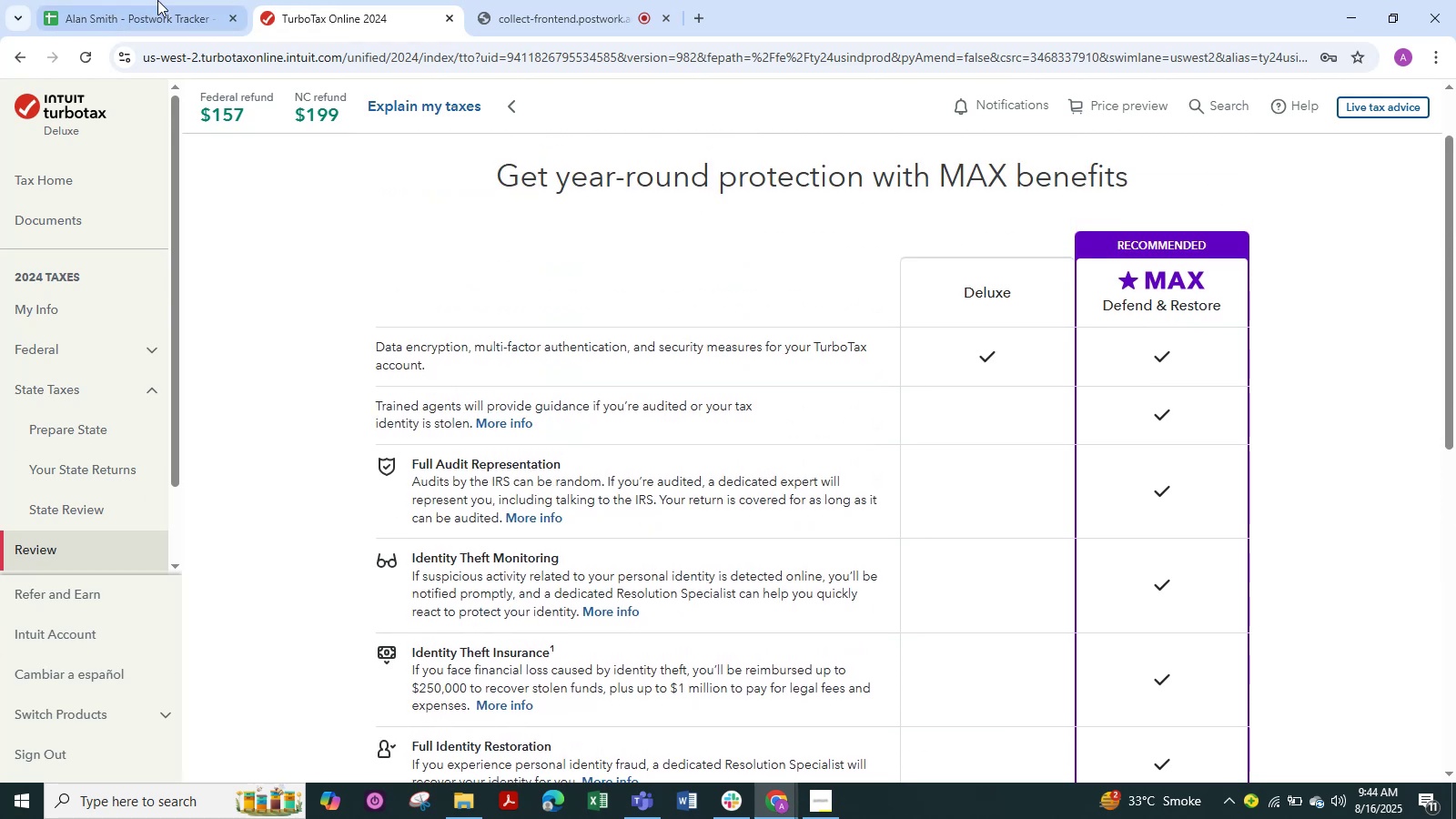 
scroll: coordinate [1117, 818], scroll_direction: down, amount: 4.0
 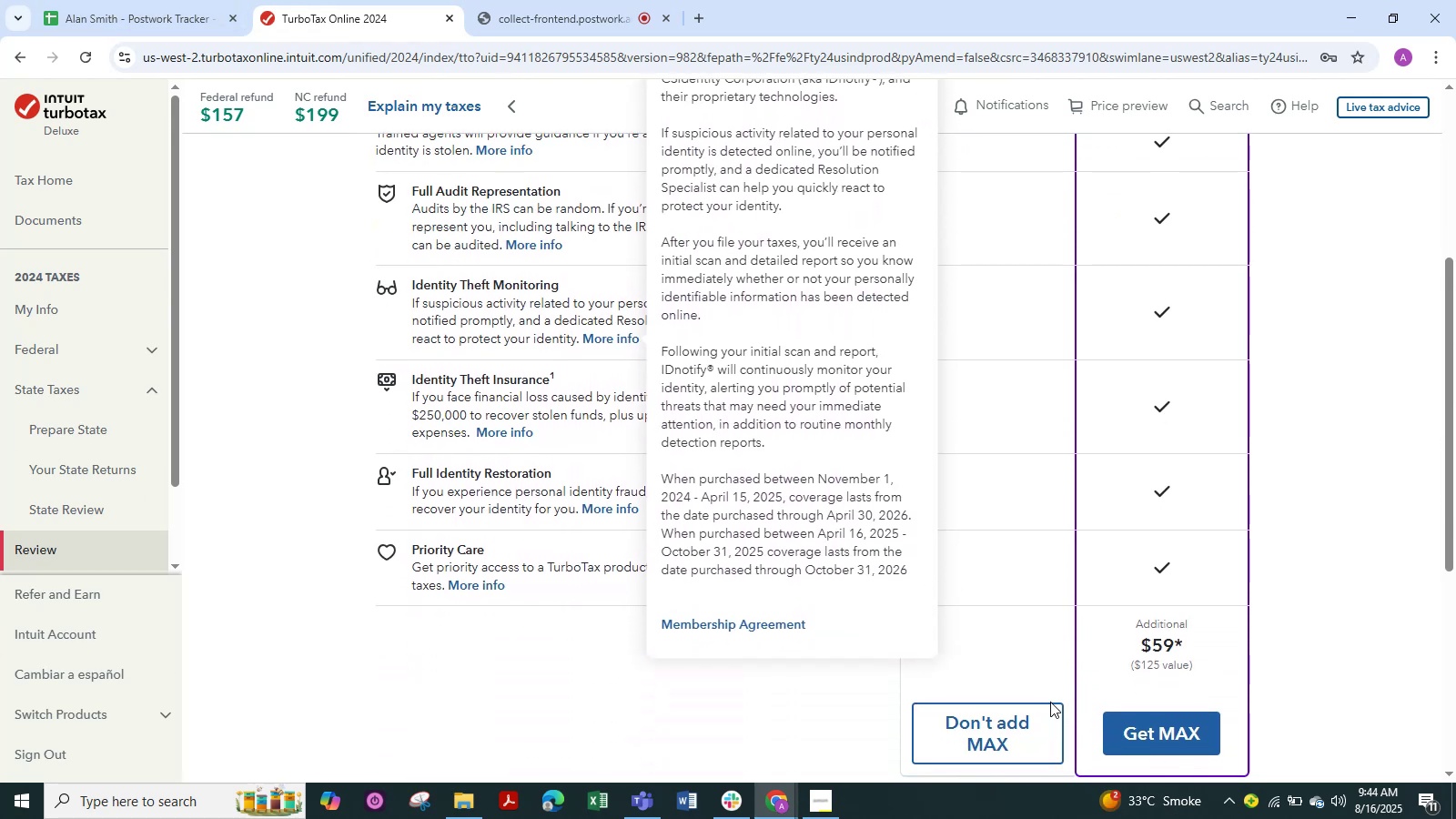 
left_click([1023, 723])
 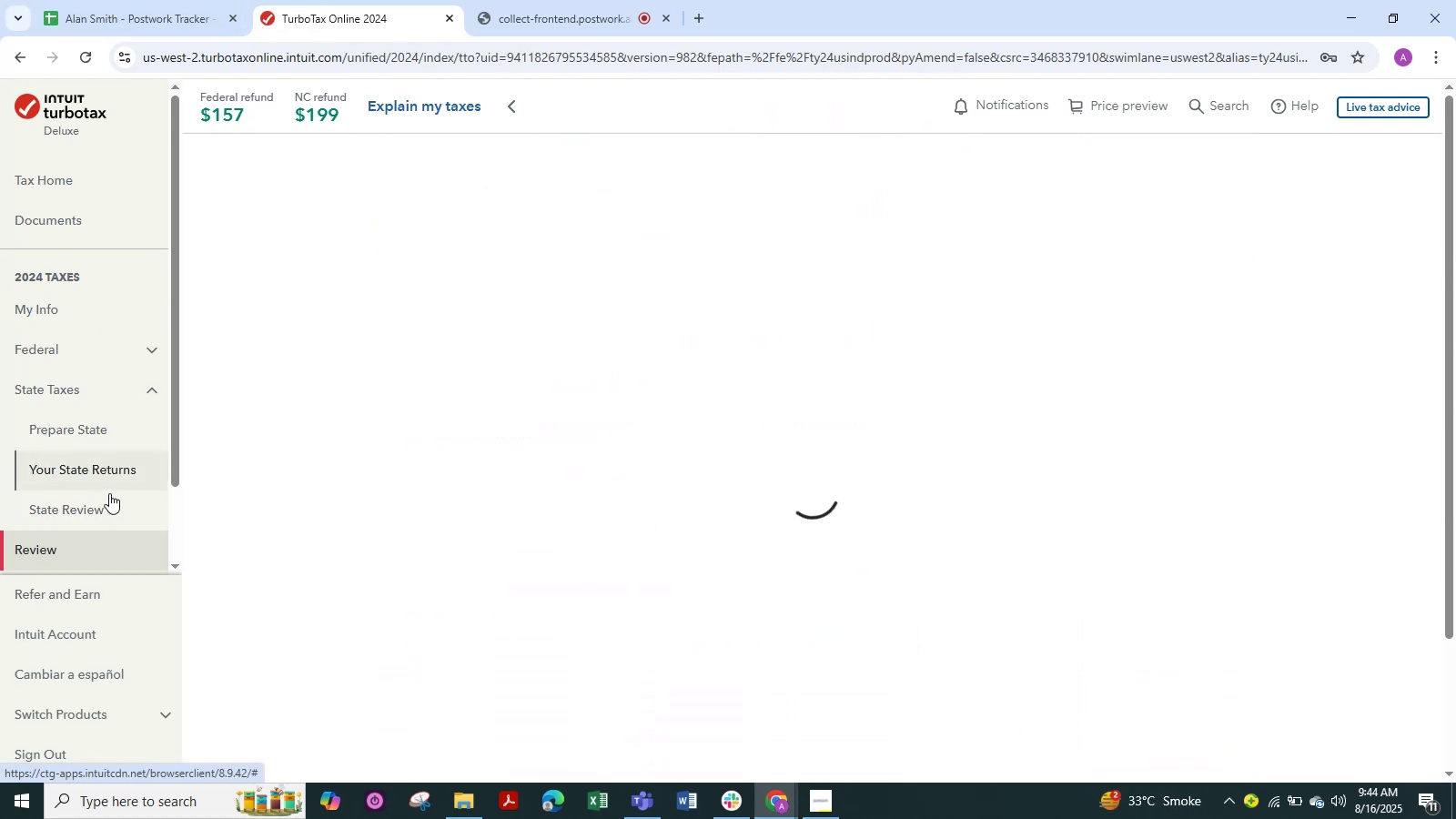 
left_click([65, 379])
 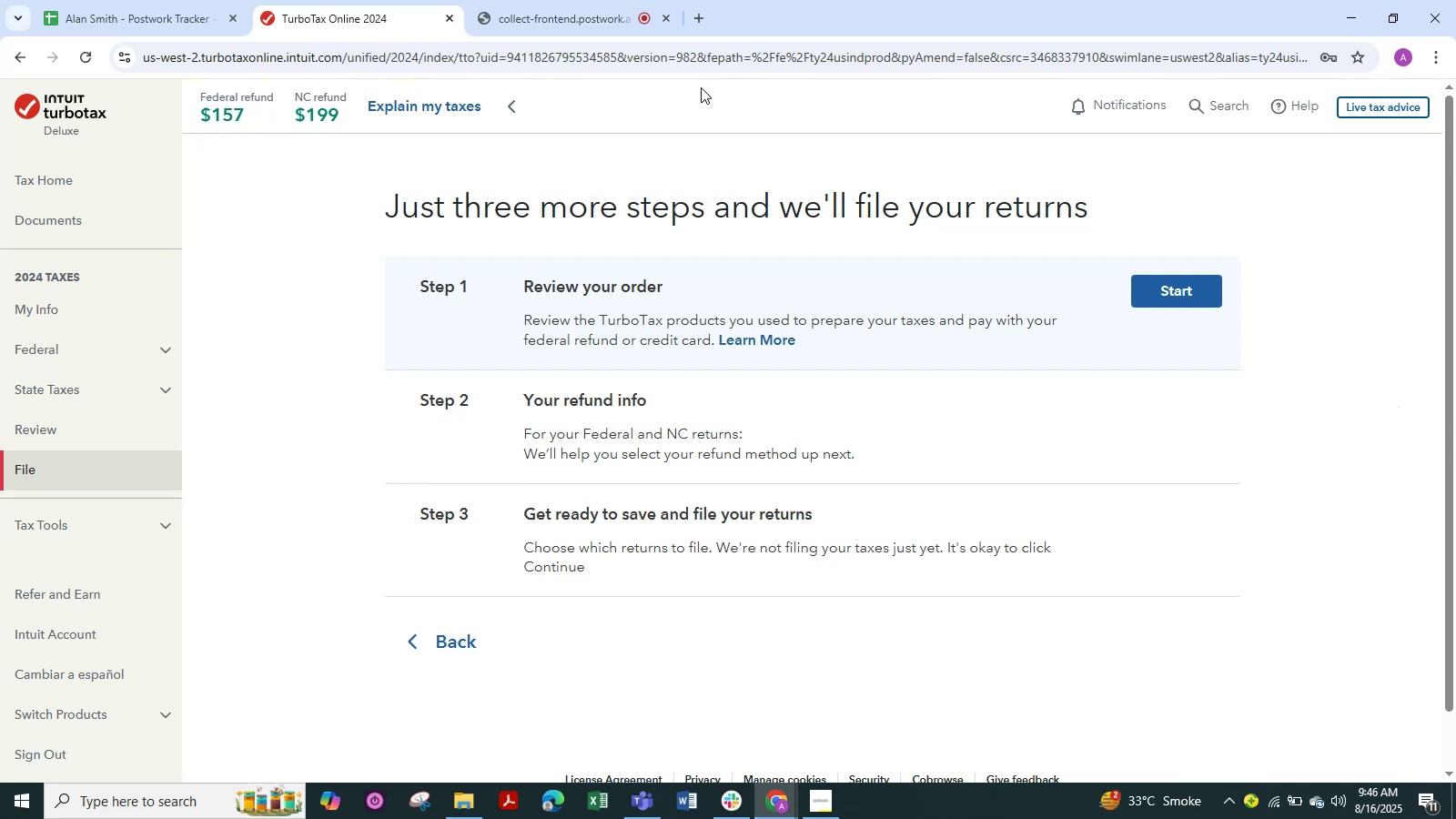 
wait(106.98)
 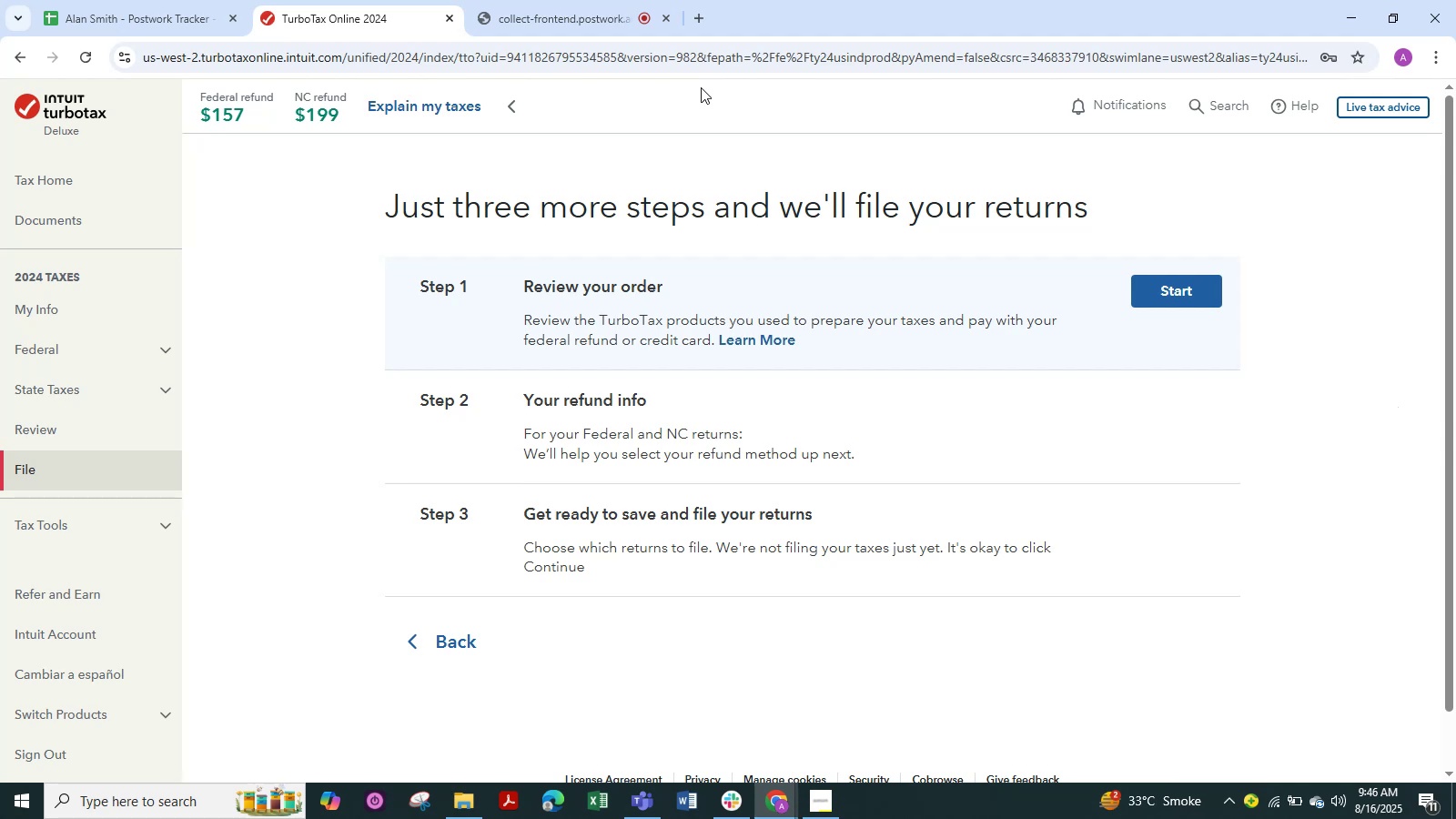 
type(oi)
 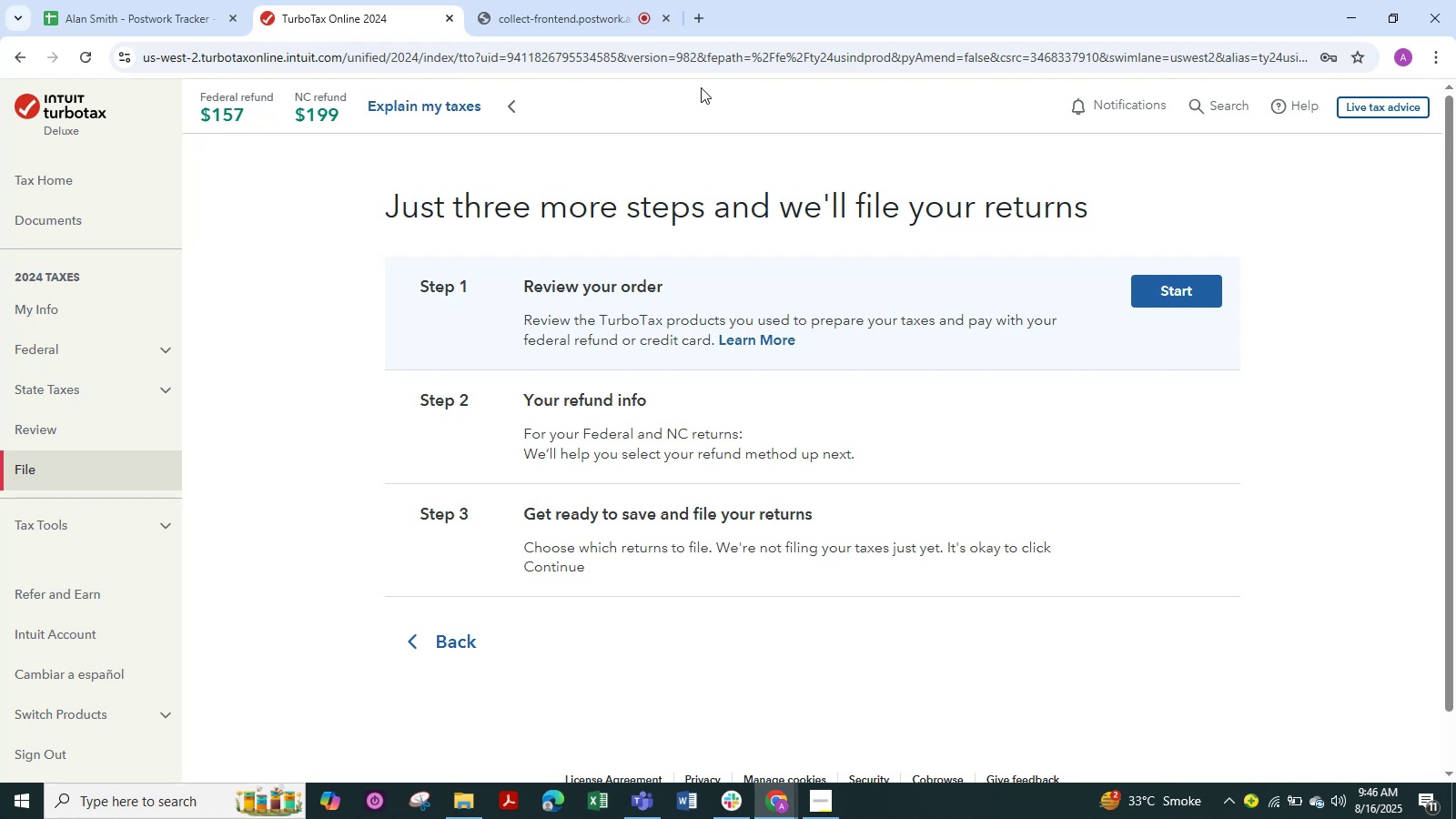 
wait(31.44)
 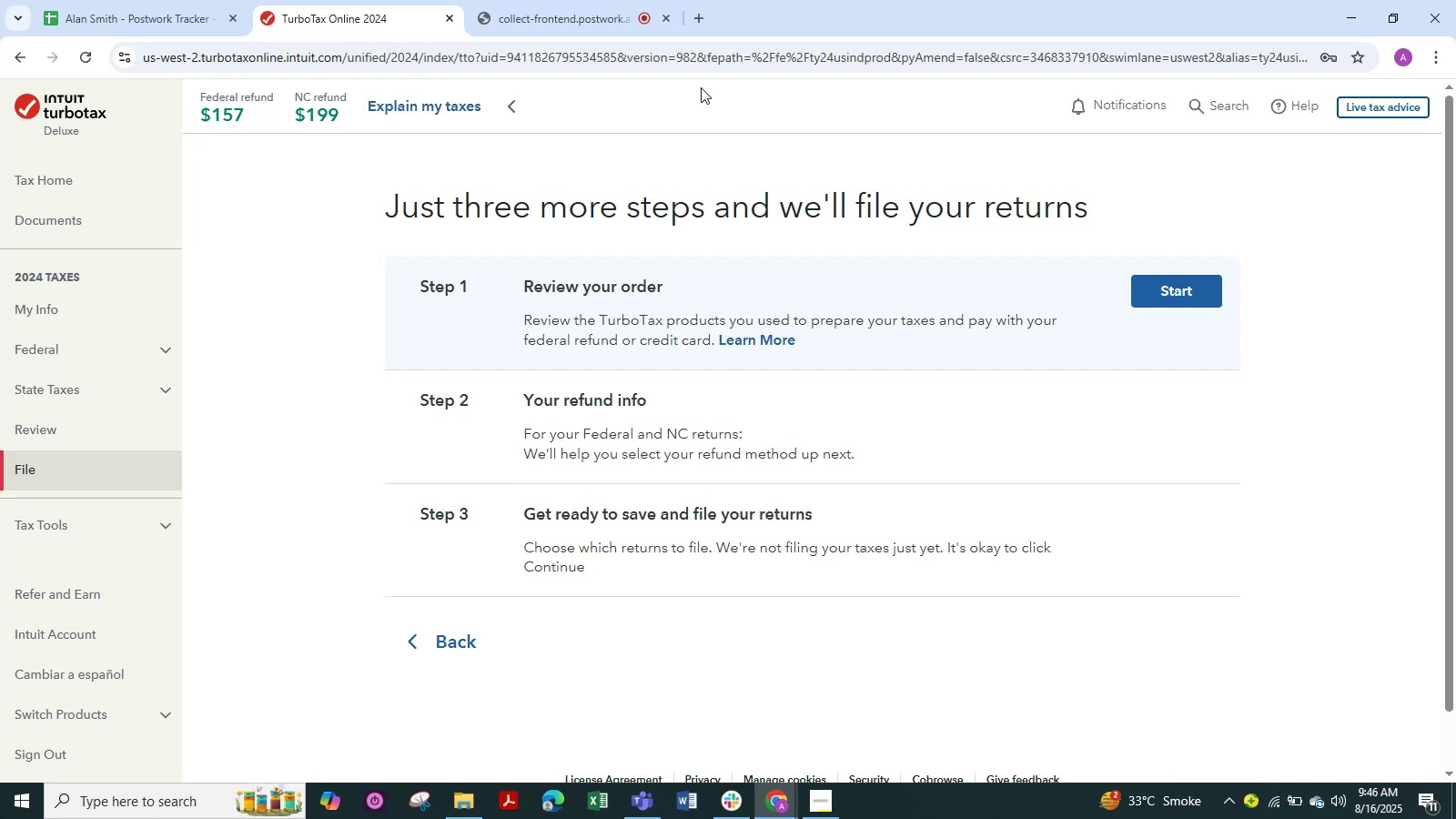 
hold_key(key=3, duration=0.48)
 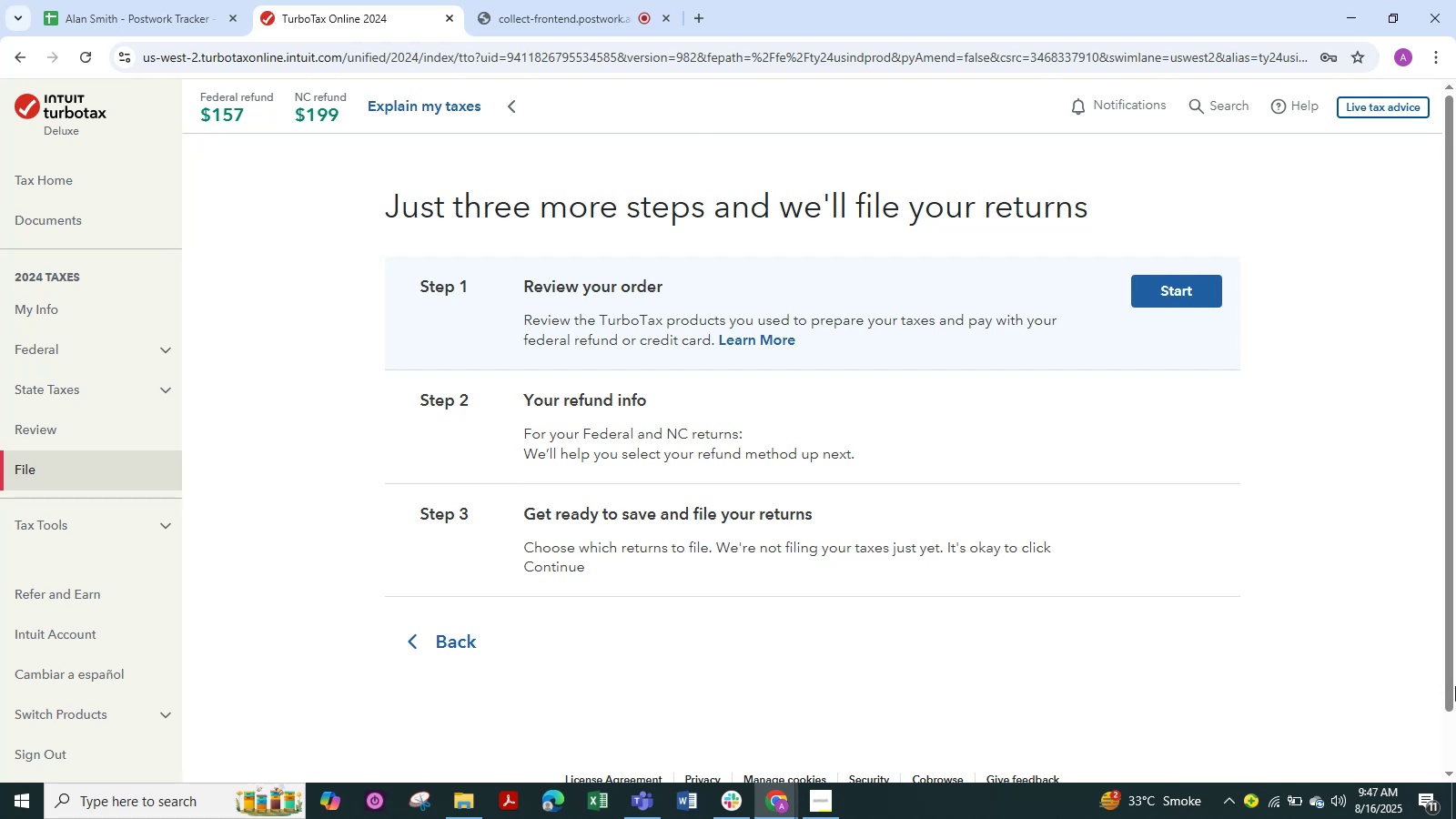 
left_click([1455, 818])
 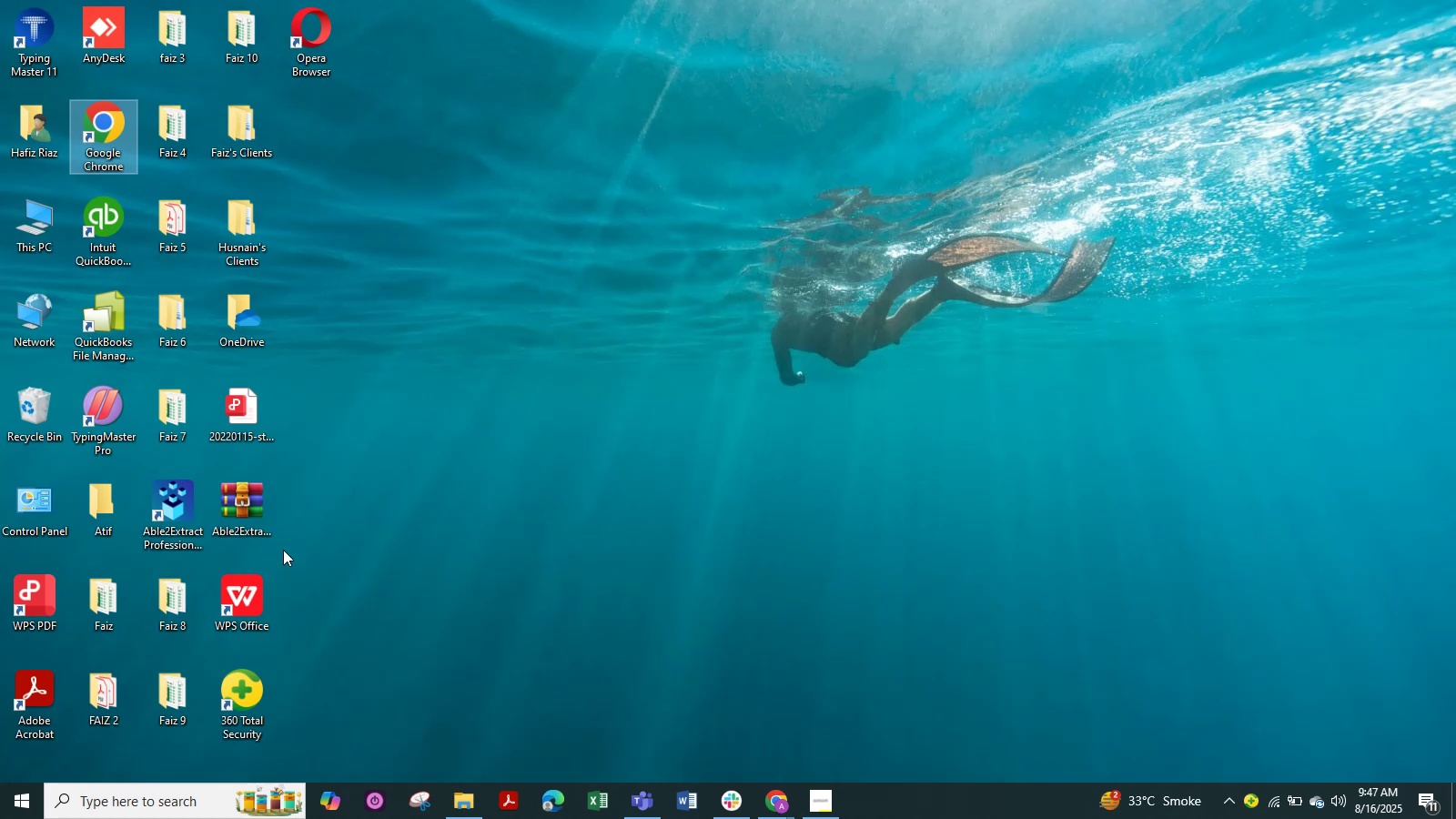 
wait(6.74)
 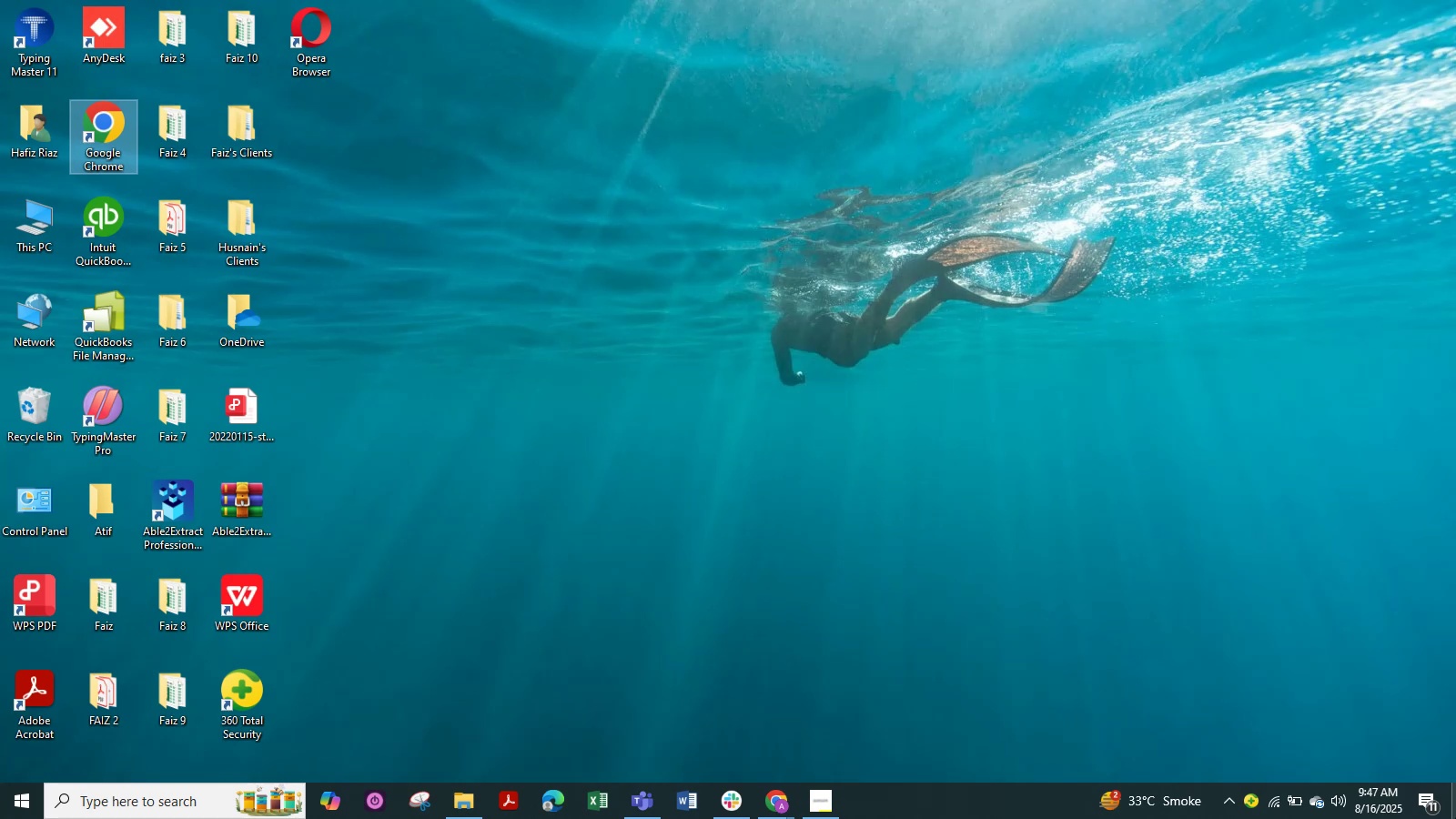 
left_click([775, 806])
 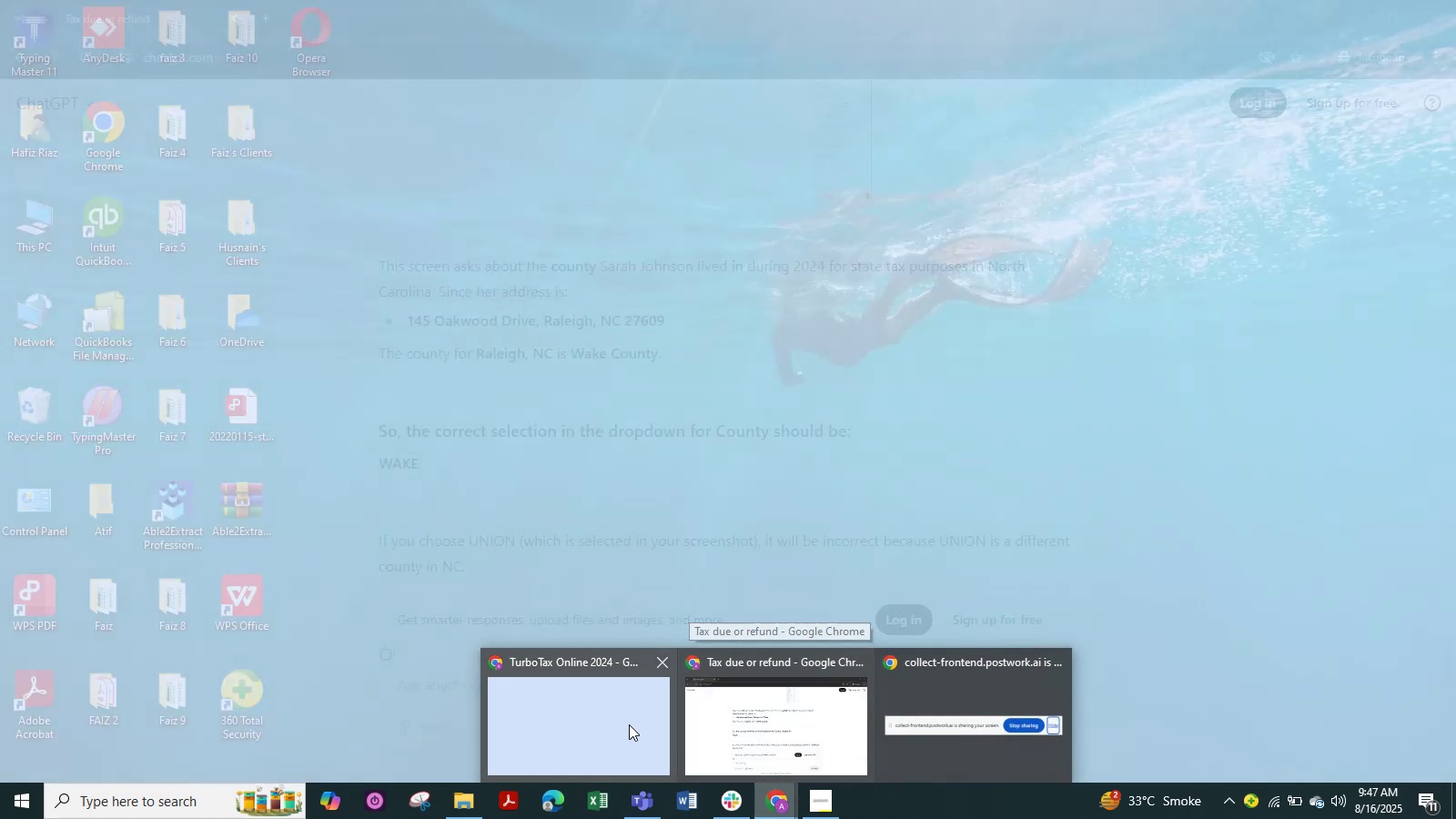 
left_click([611, 719])
 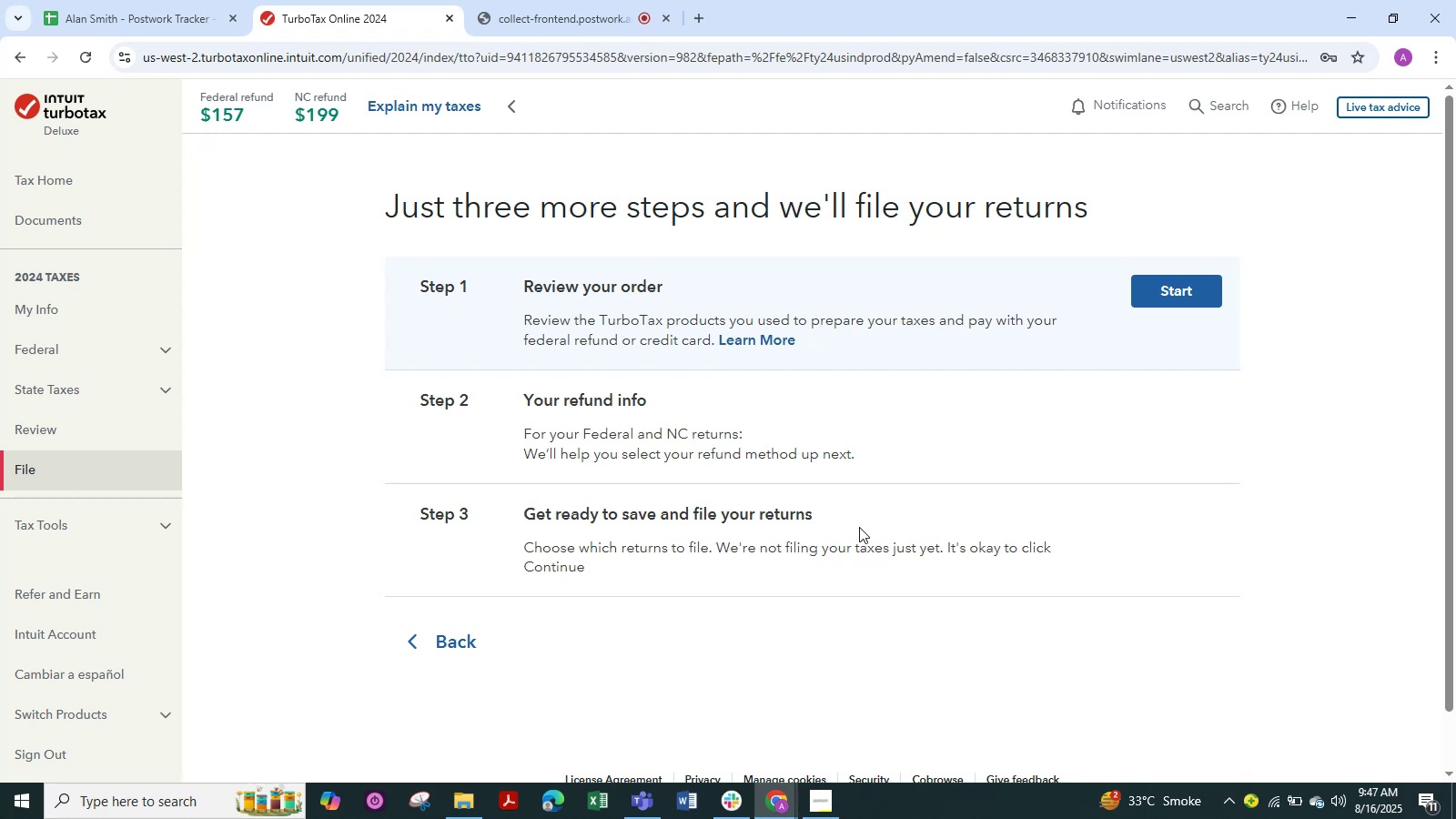 
scroll: coordinate [829, 565], scroll_direction: up, amount: 4.0
 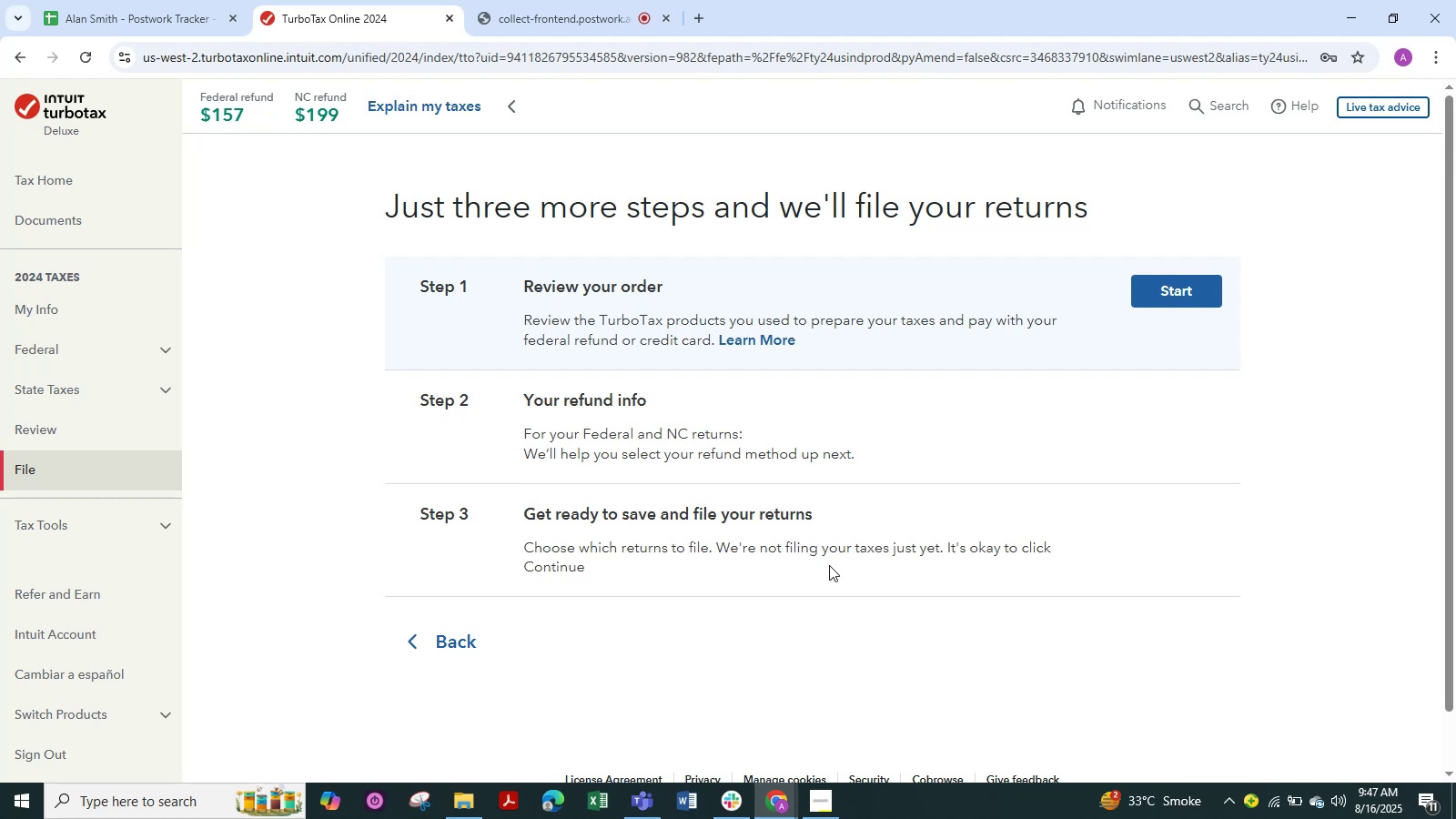 
wait(26.26)
 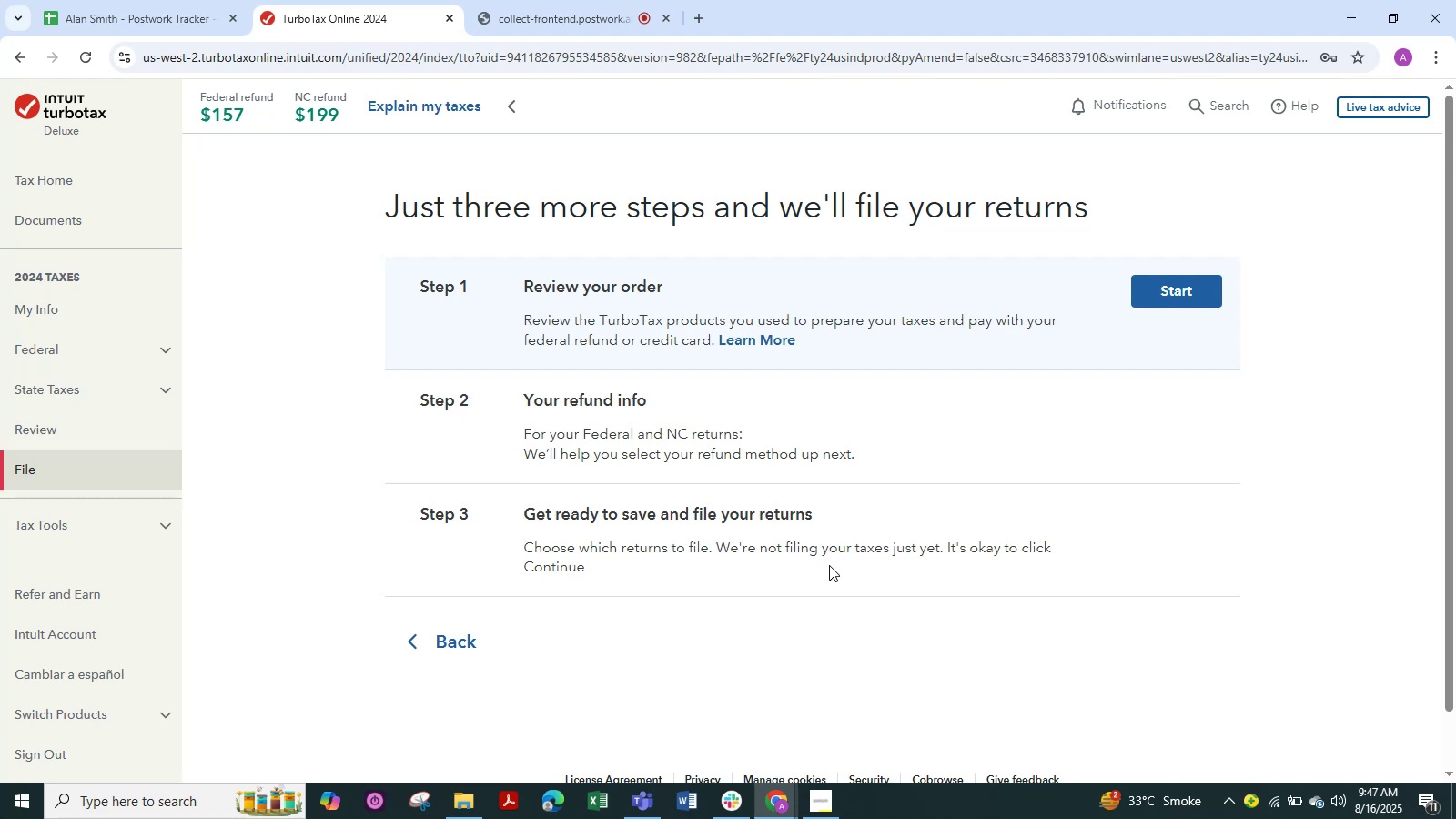 
scroll: coordinate [941, 603], scroll_direction: down, amount: 3.0
 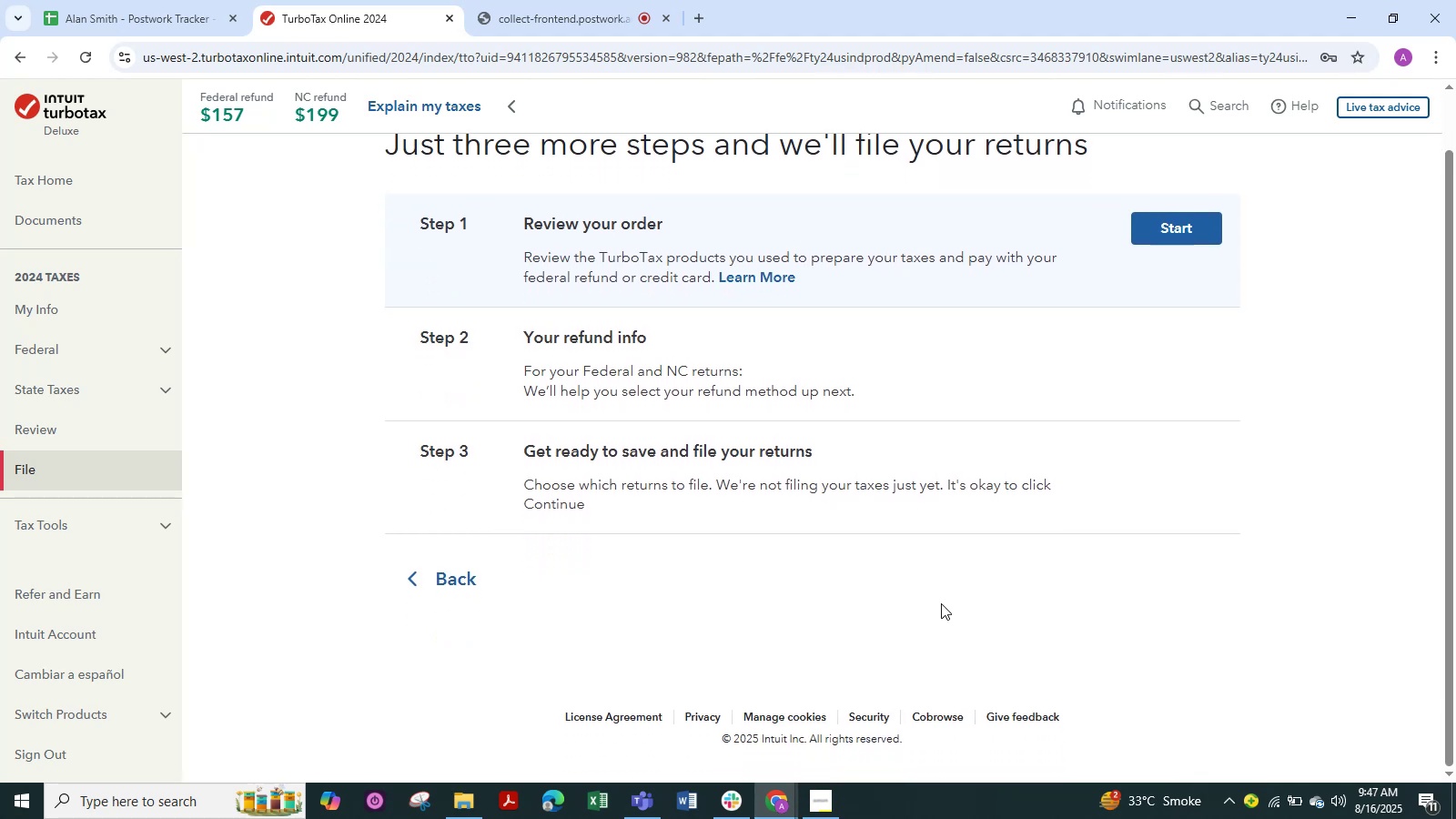 
scroll: coordinate [941, 603], scroll_direction: up, amount: 3.0
 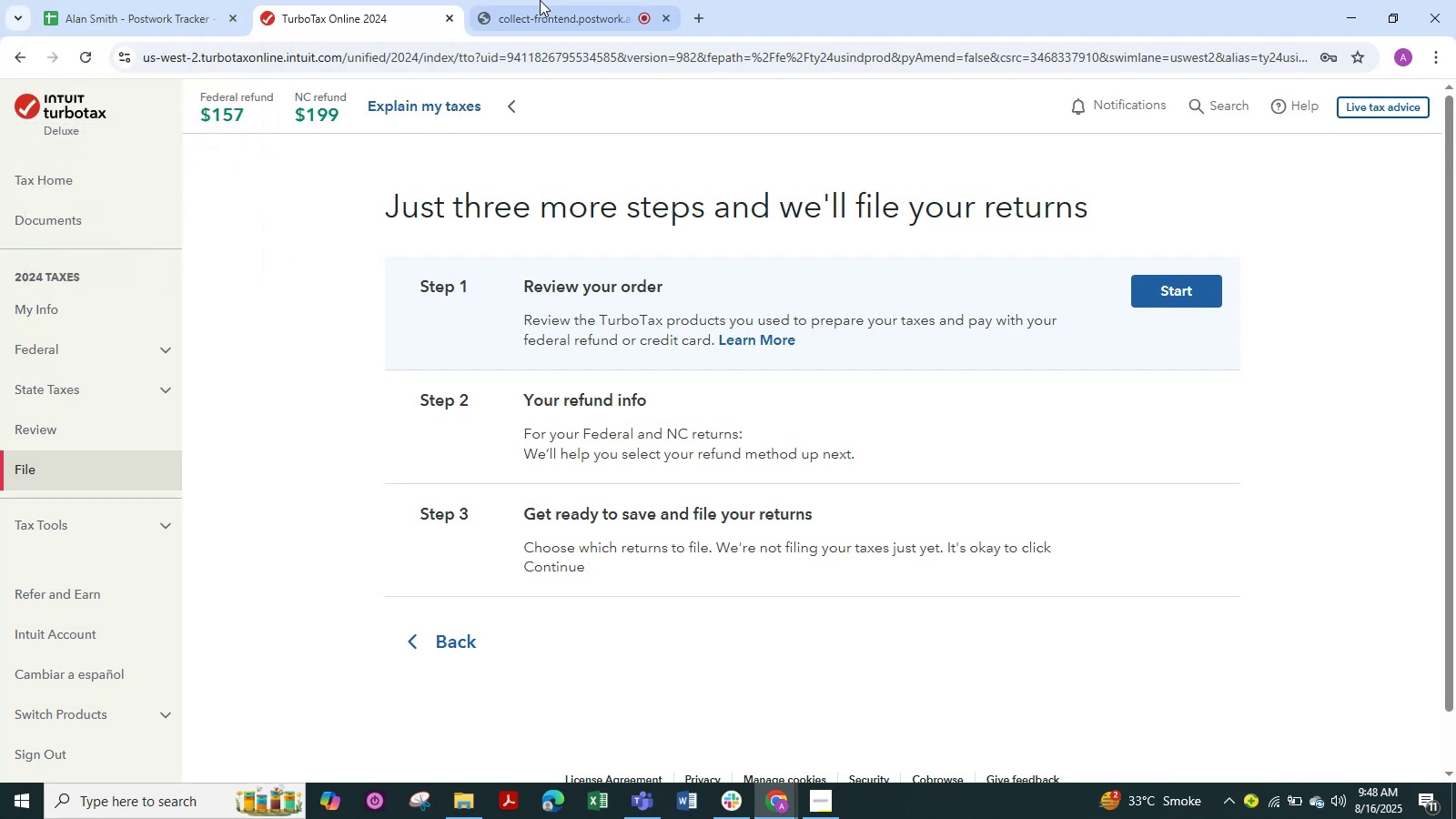 
wait(39.19)
 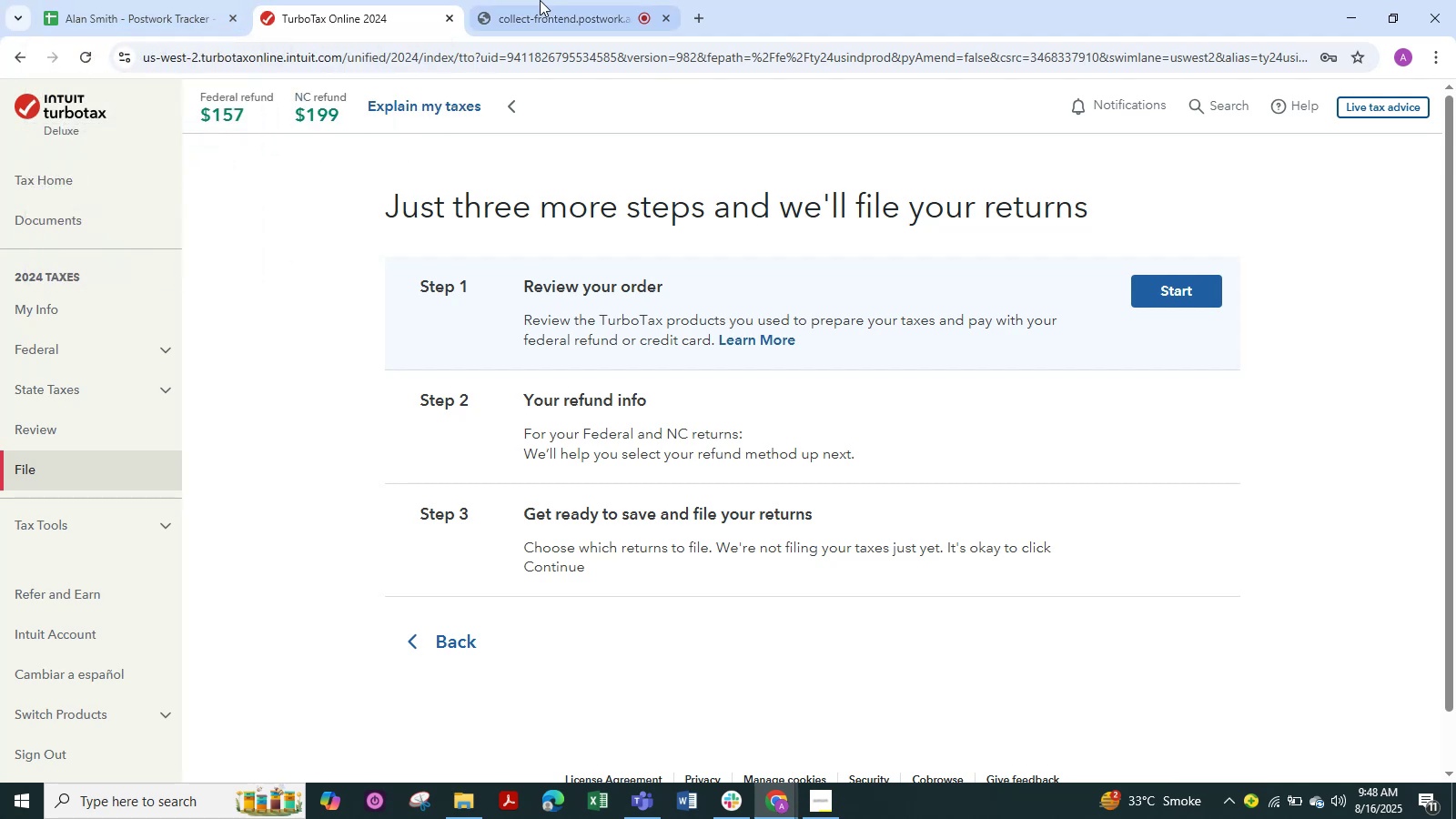 
left_click([59, 294])
 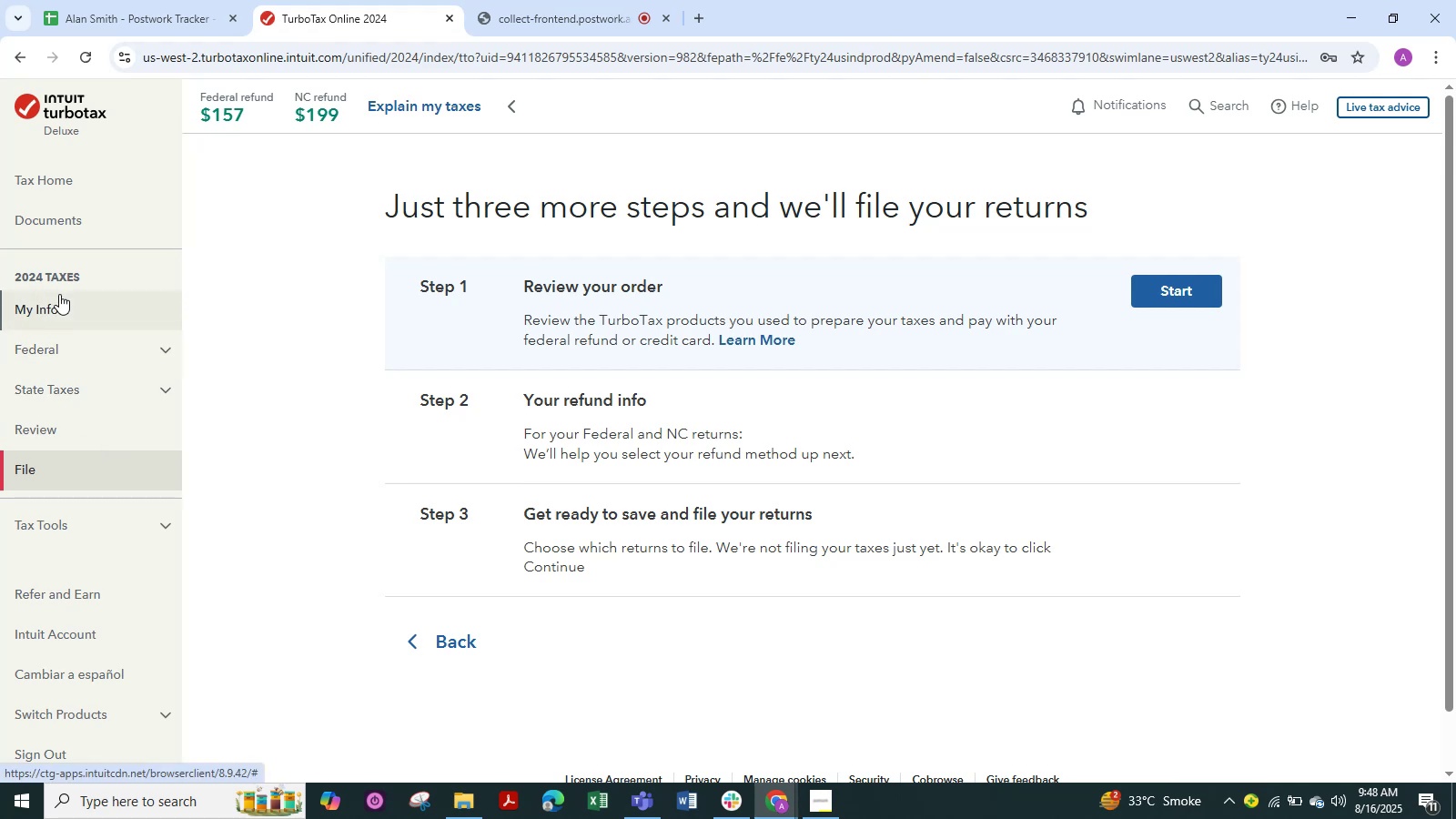 
mouse_move([118, 345])
 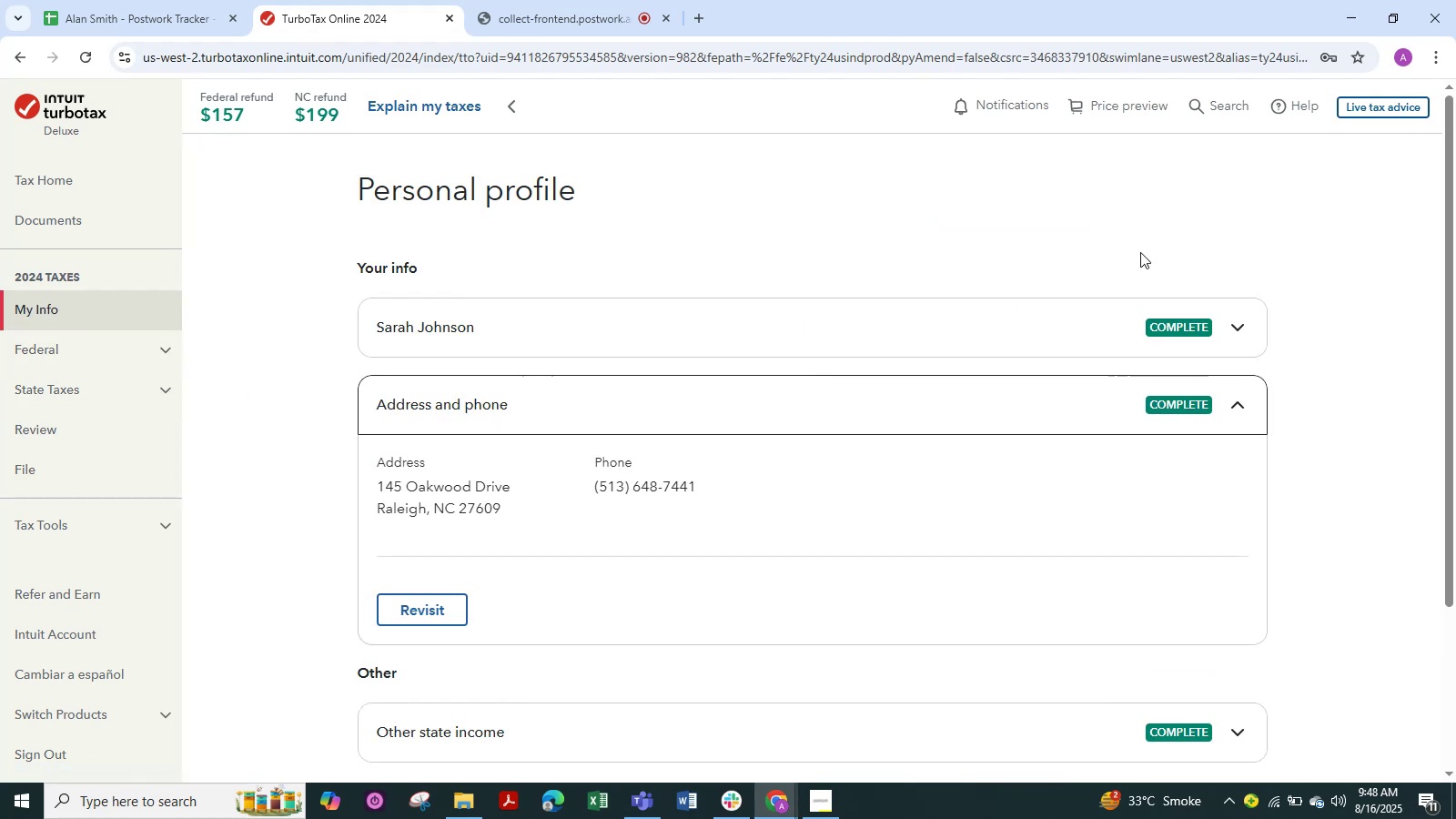 
scroll: coordinate [1198, 244], scroll_direction: down, amount: 2.0
 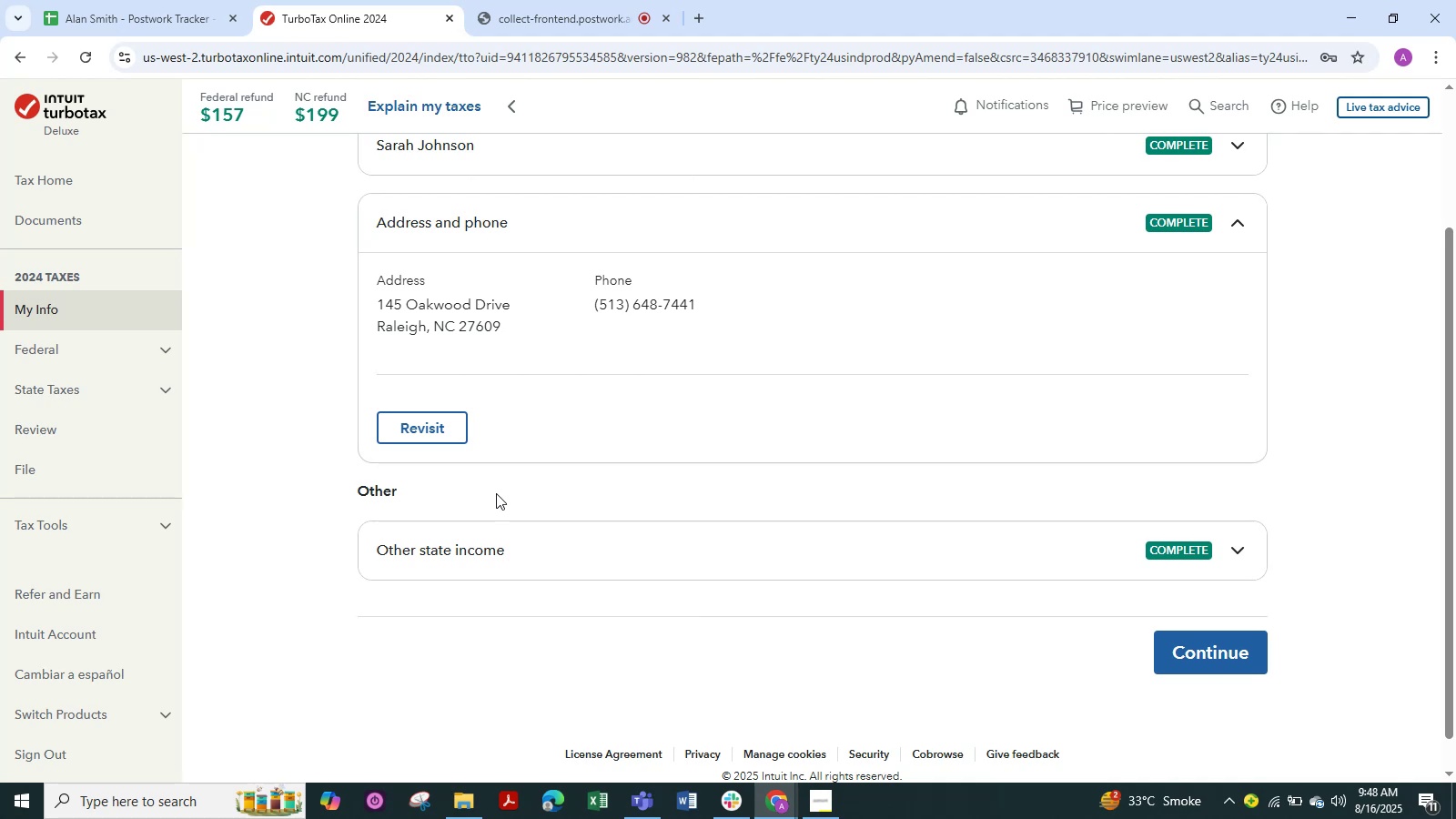 
wait(18.78)
 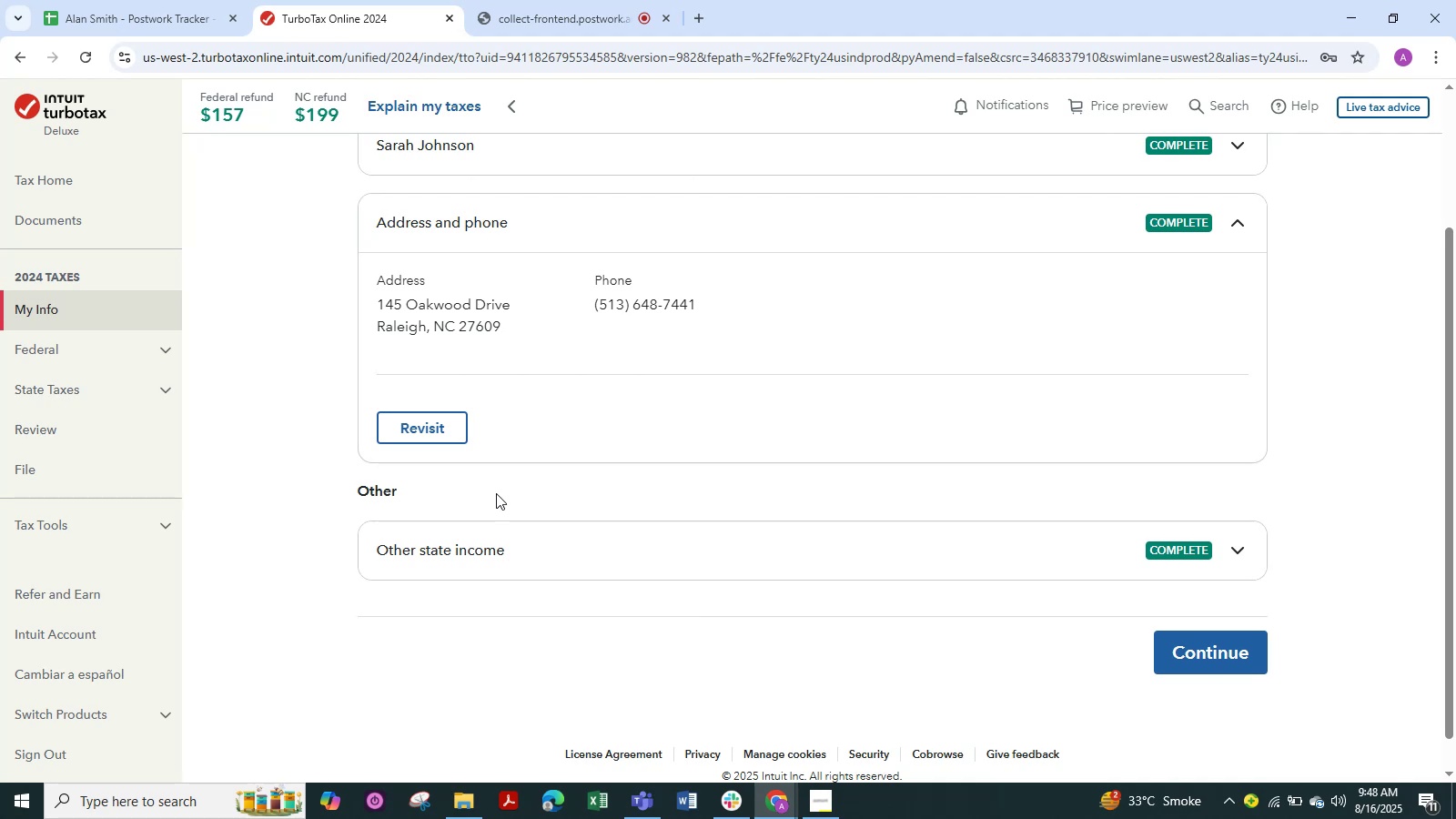 
scroll: coordinate [496, 493], scroll_direction: down, amount: 1.0
 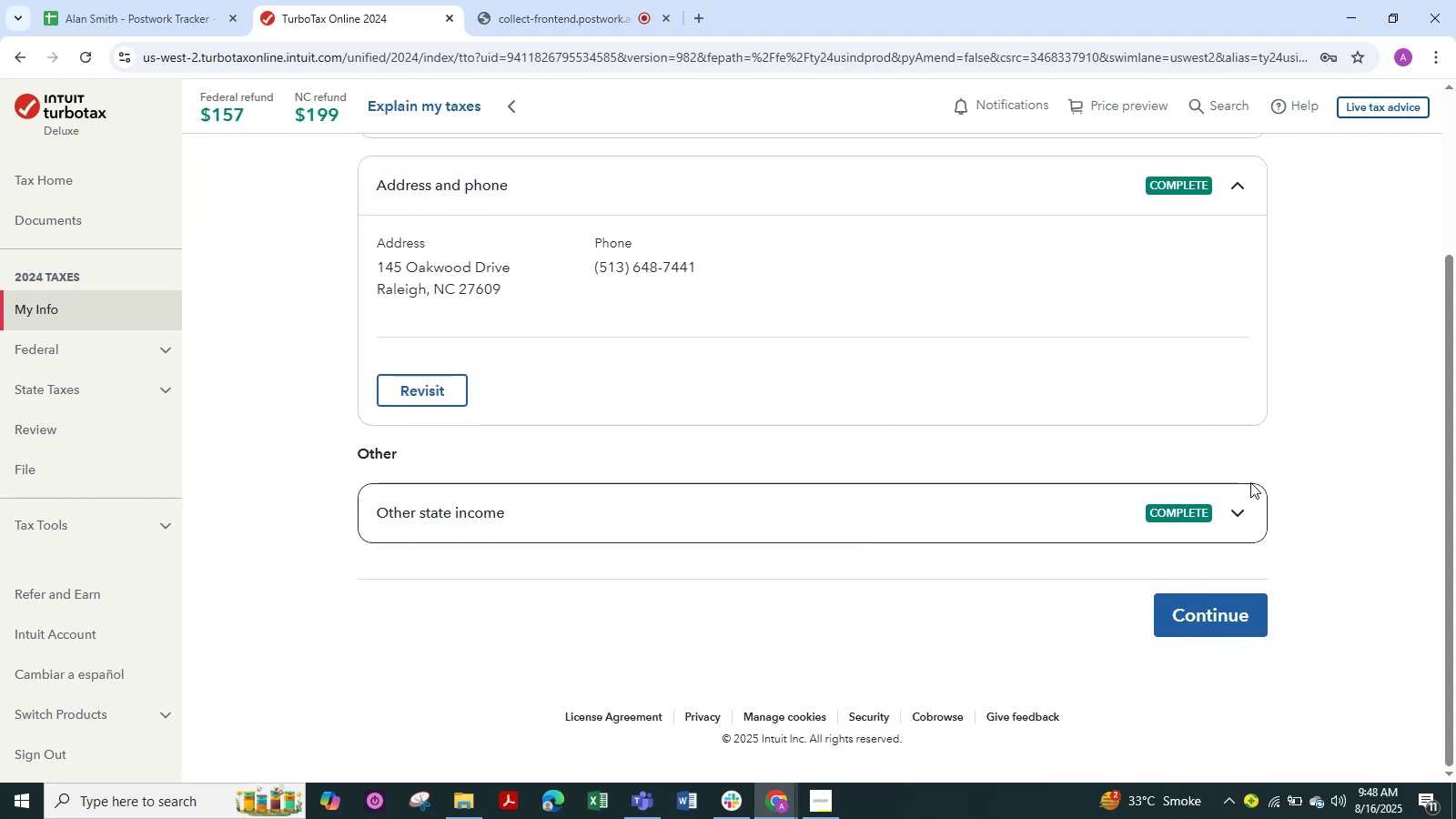 
left_click([1229, 516])
 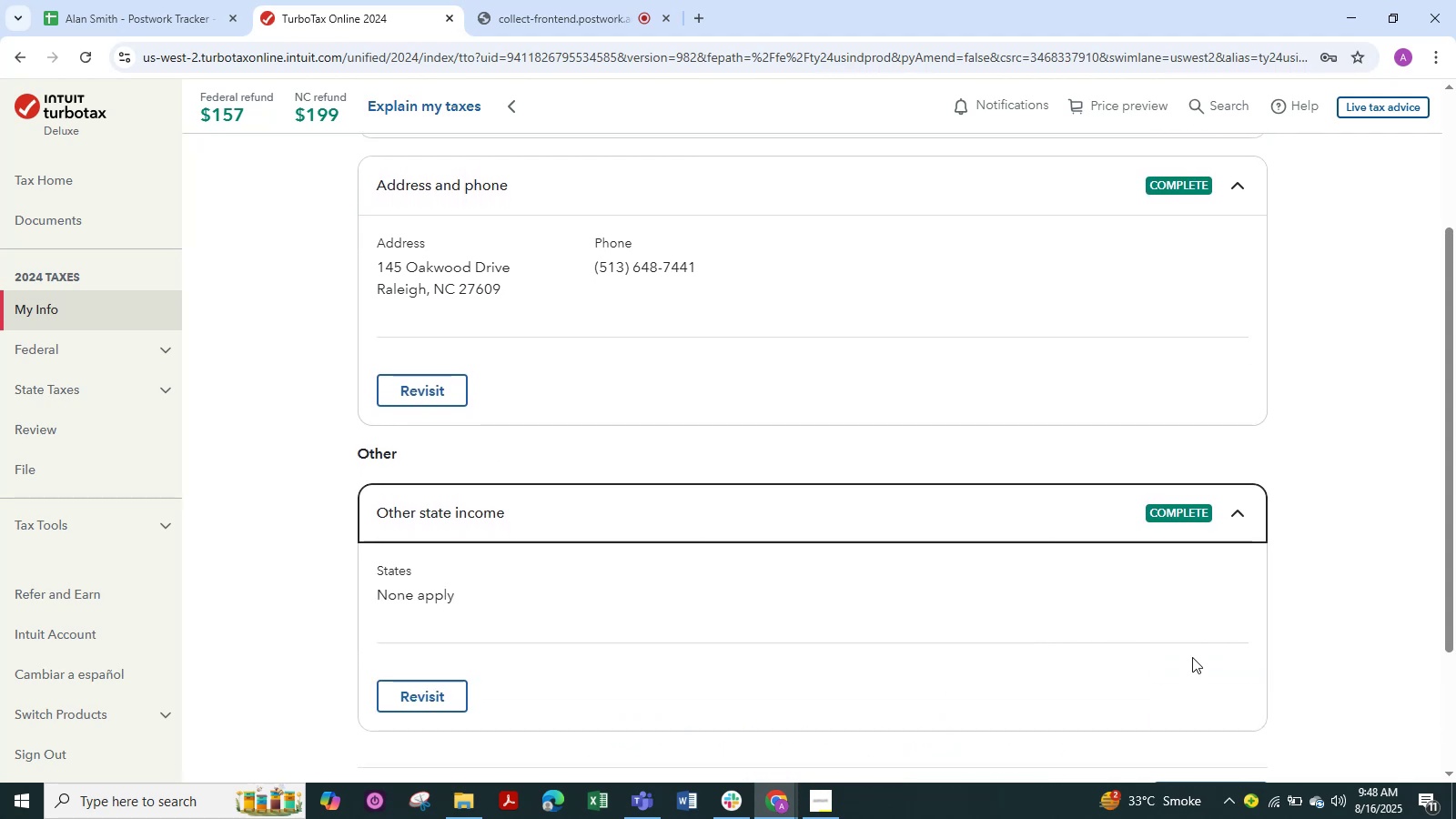 
scroll: coordinate [1168, 665], scroll_direction: down, amount: 3.0
 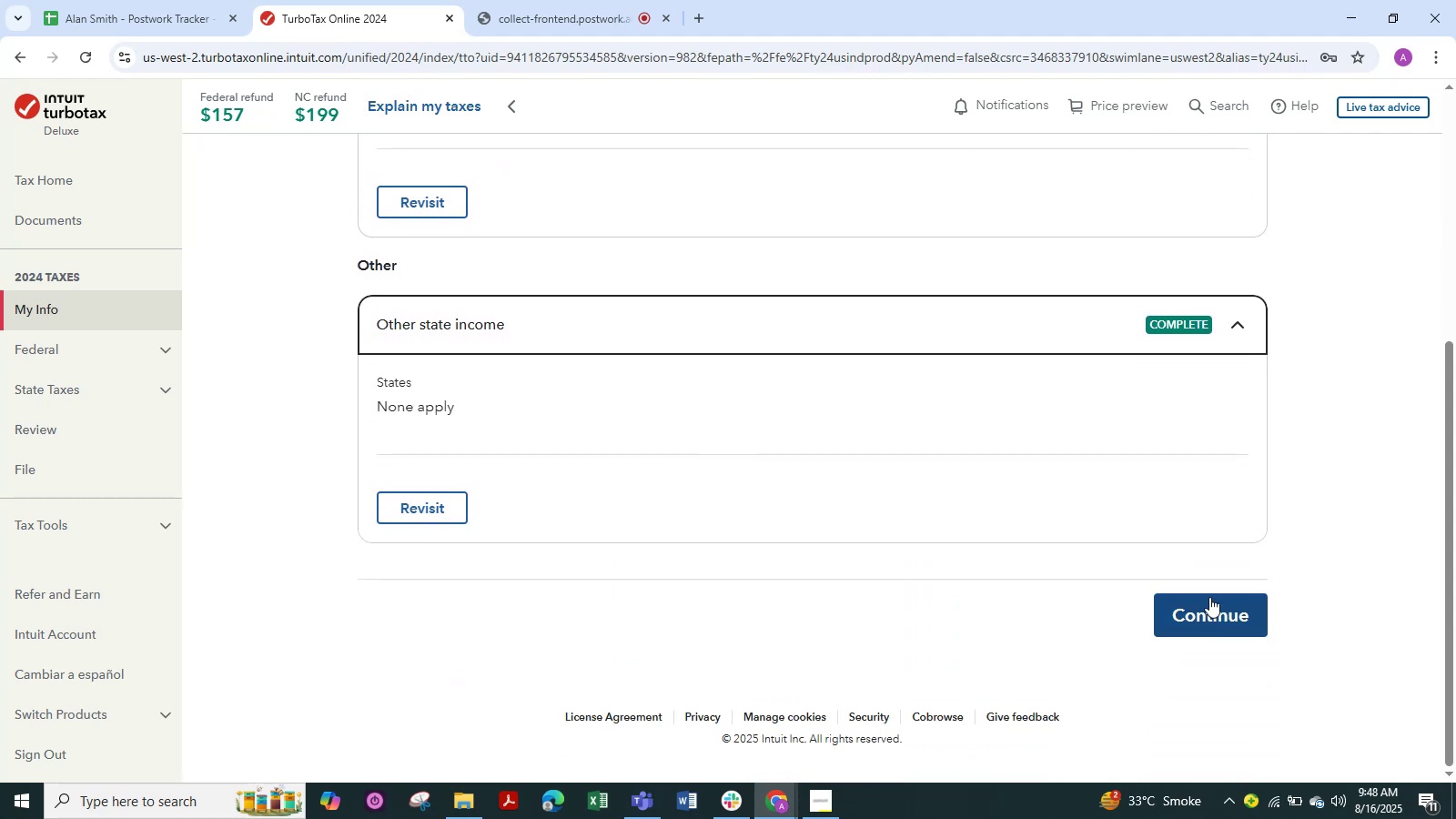 
left_click([1209, 597])
 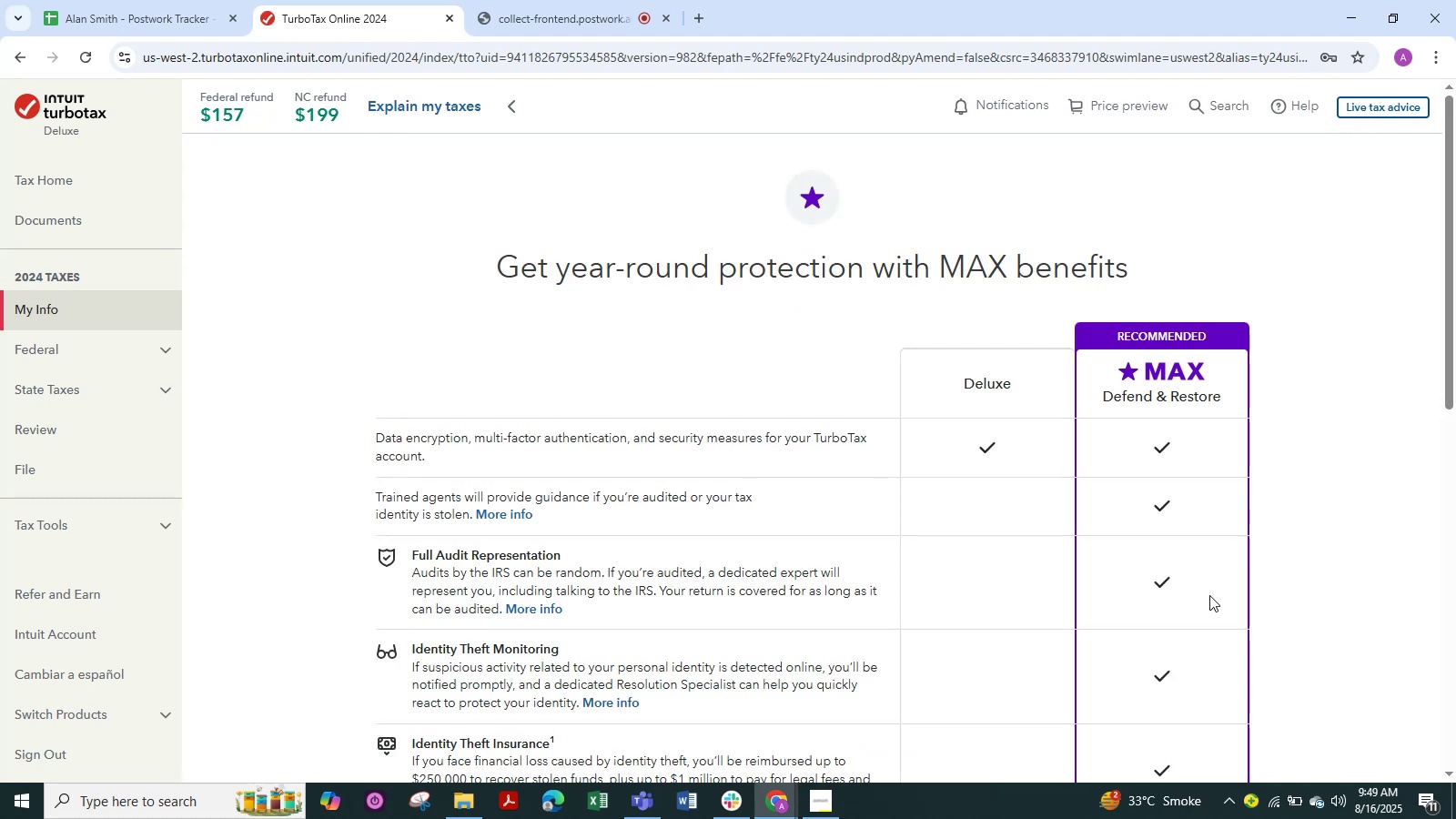 
wait(23.18)
 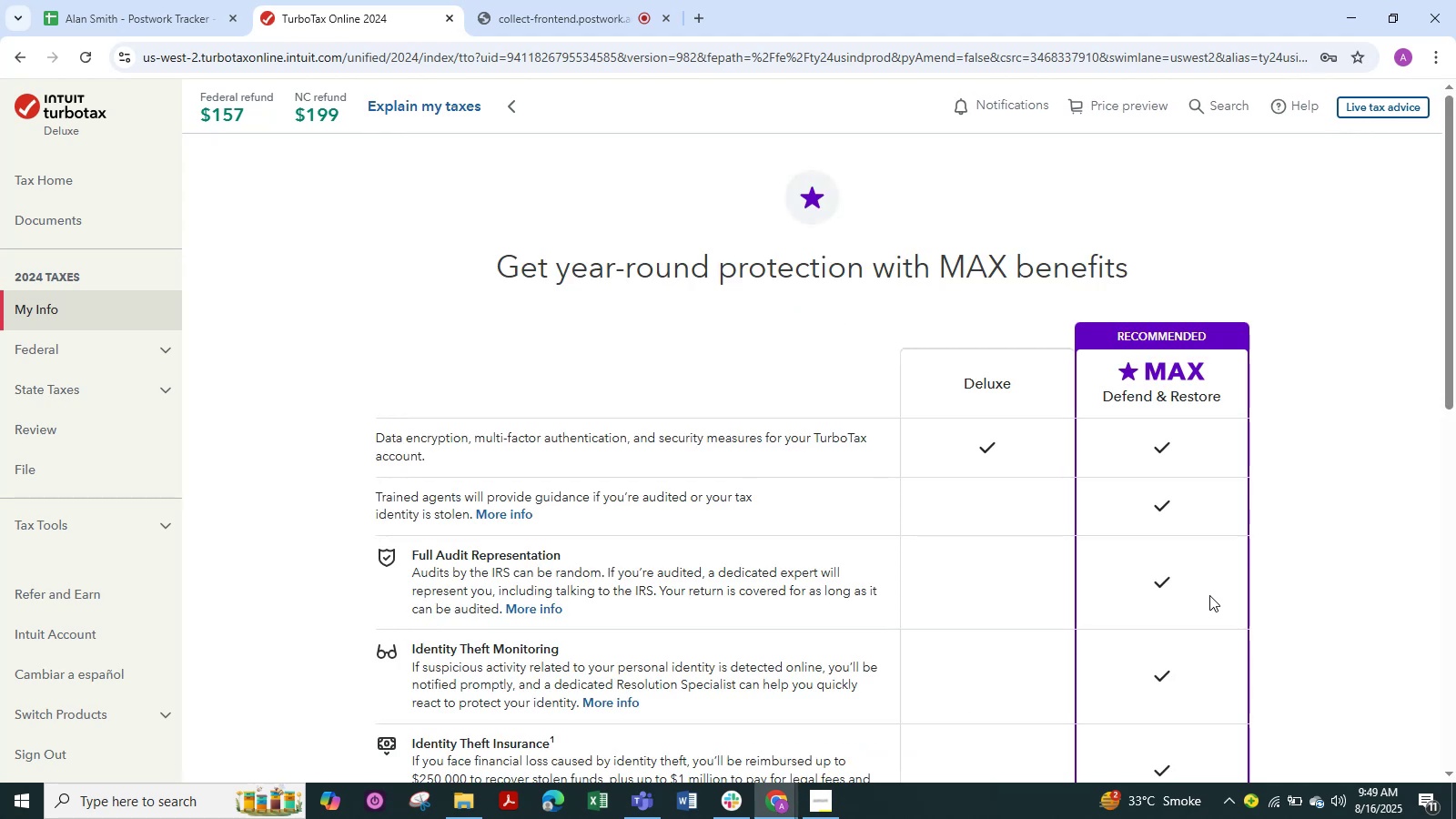 
scroll: coordinate [809, 634], scroll_direction: down, amount: 7.0
 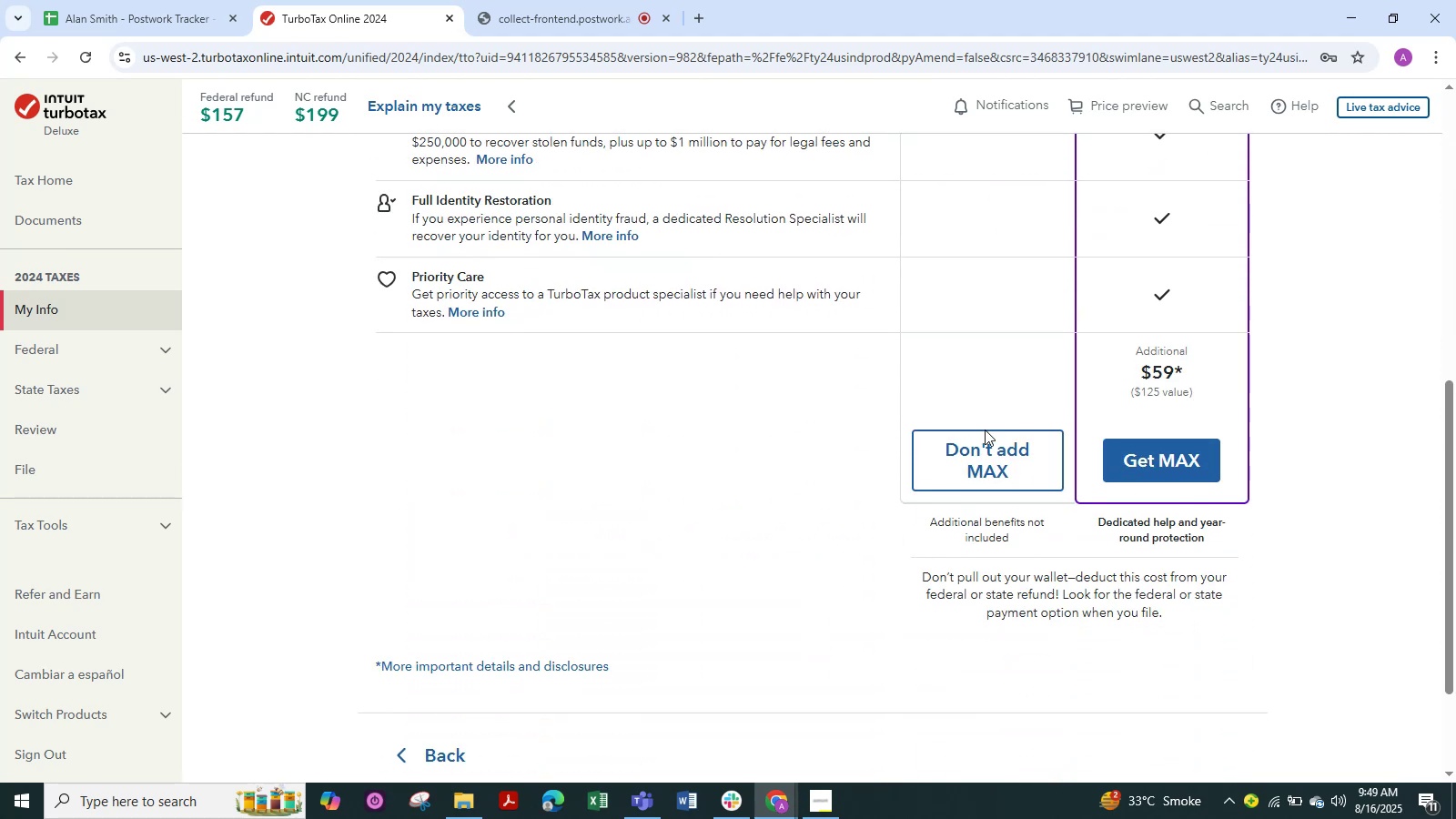 
left_click([986, 450])
 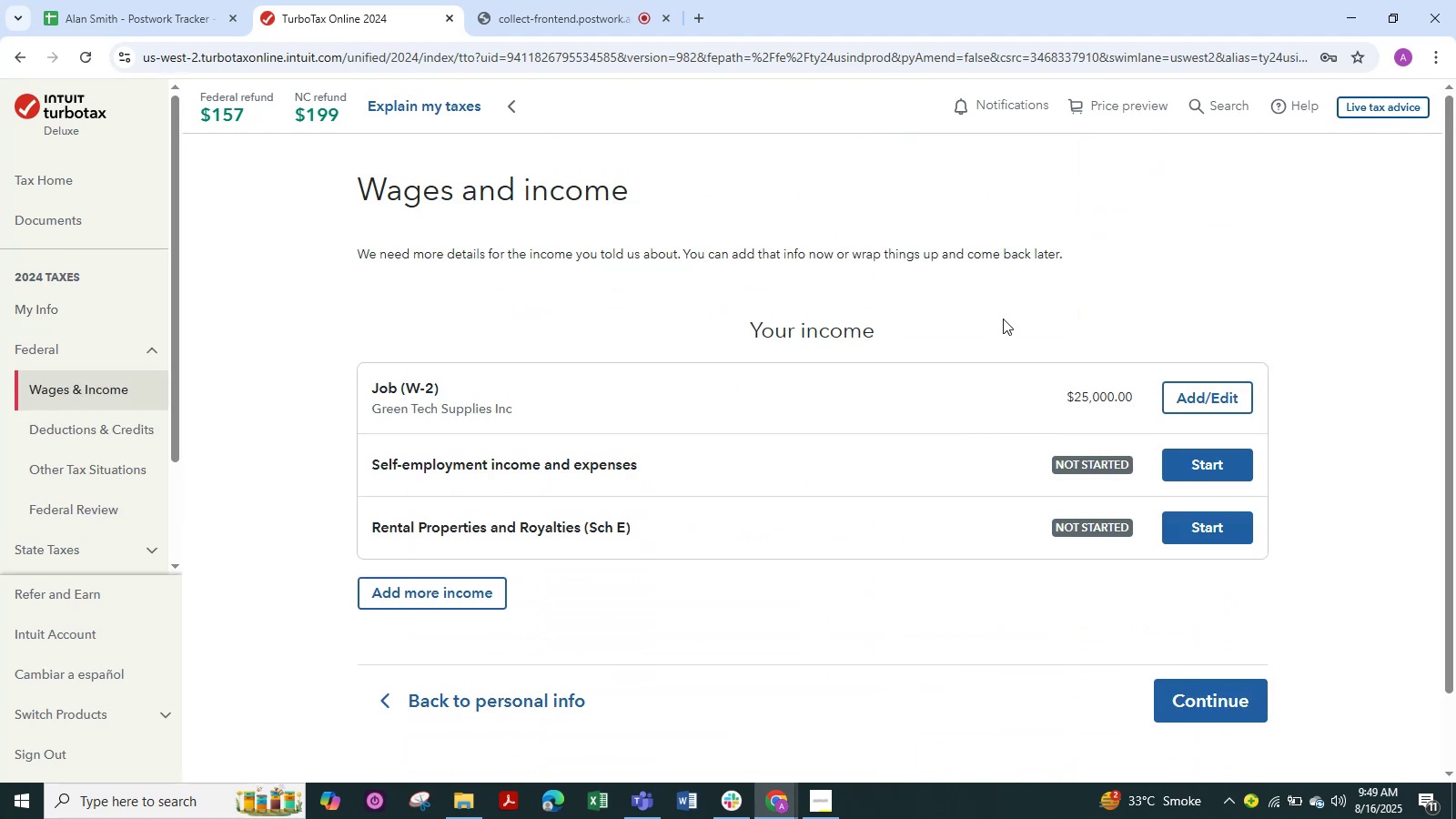 
wait(5.42)
 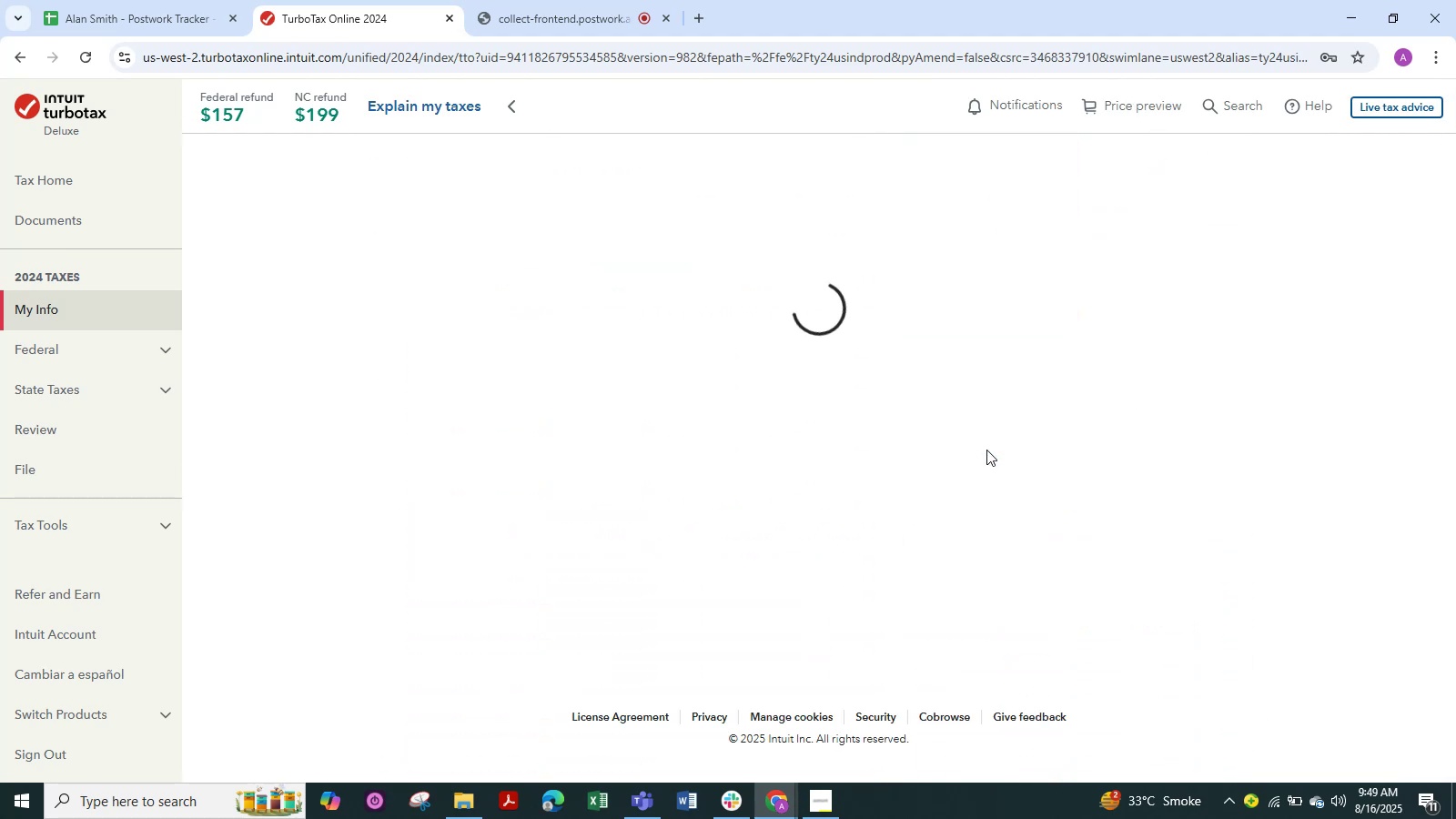 
left_click([1236, 386])
 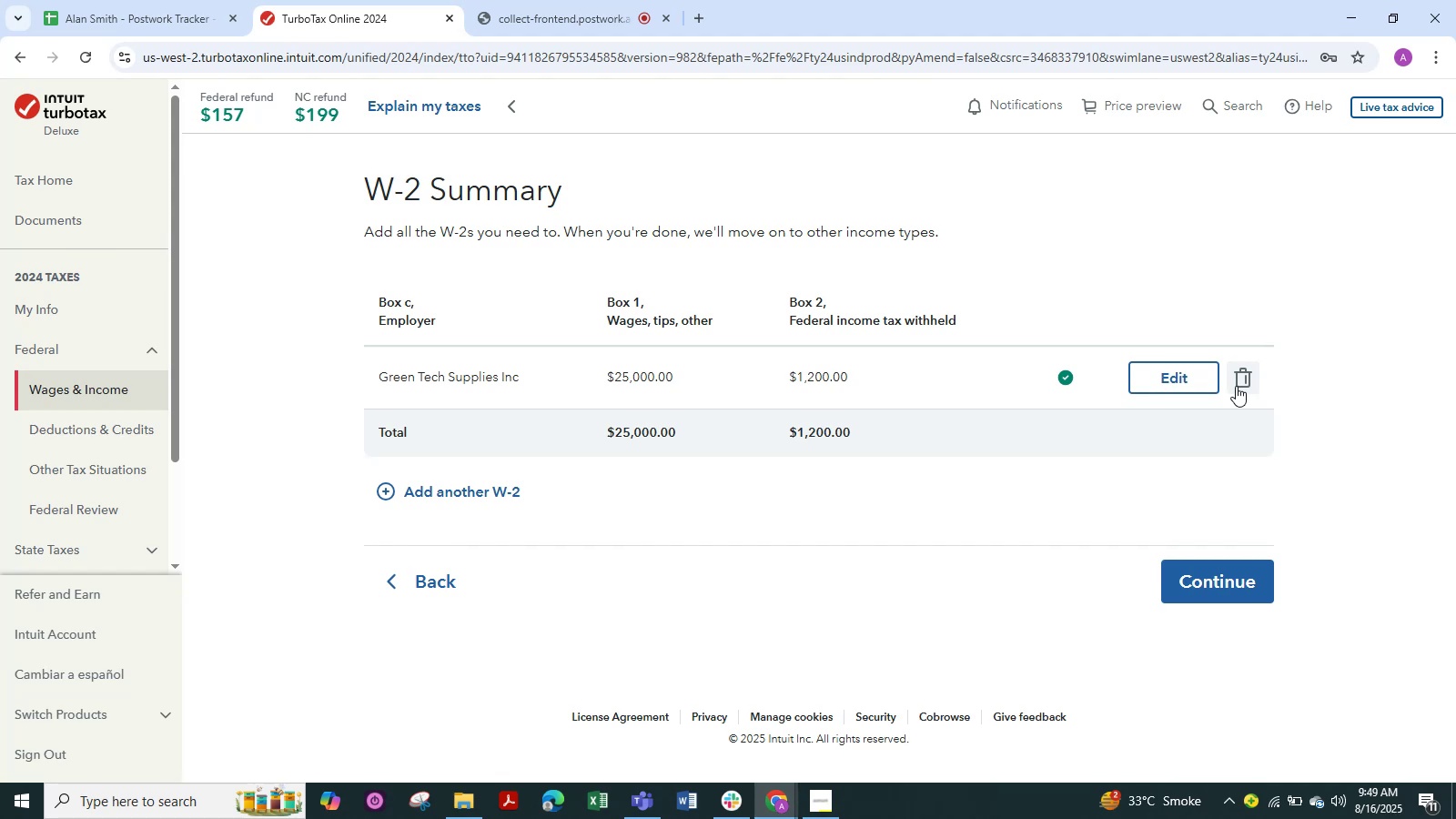 
wait(8.89)
 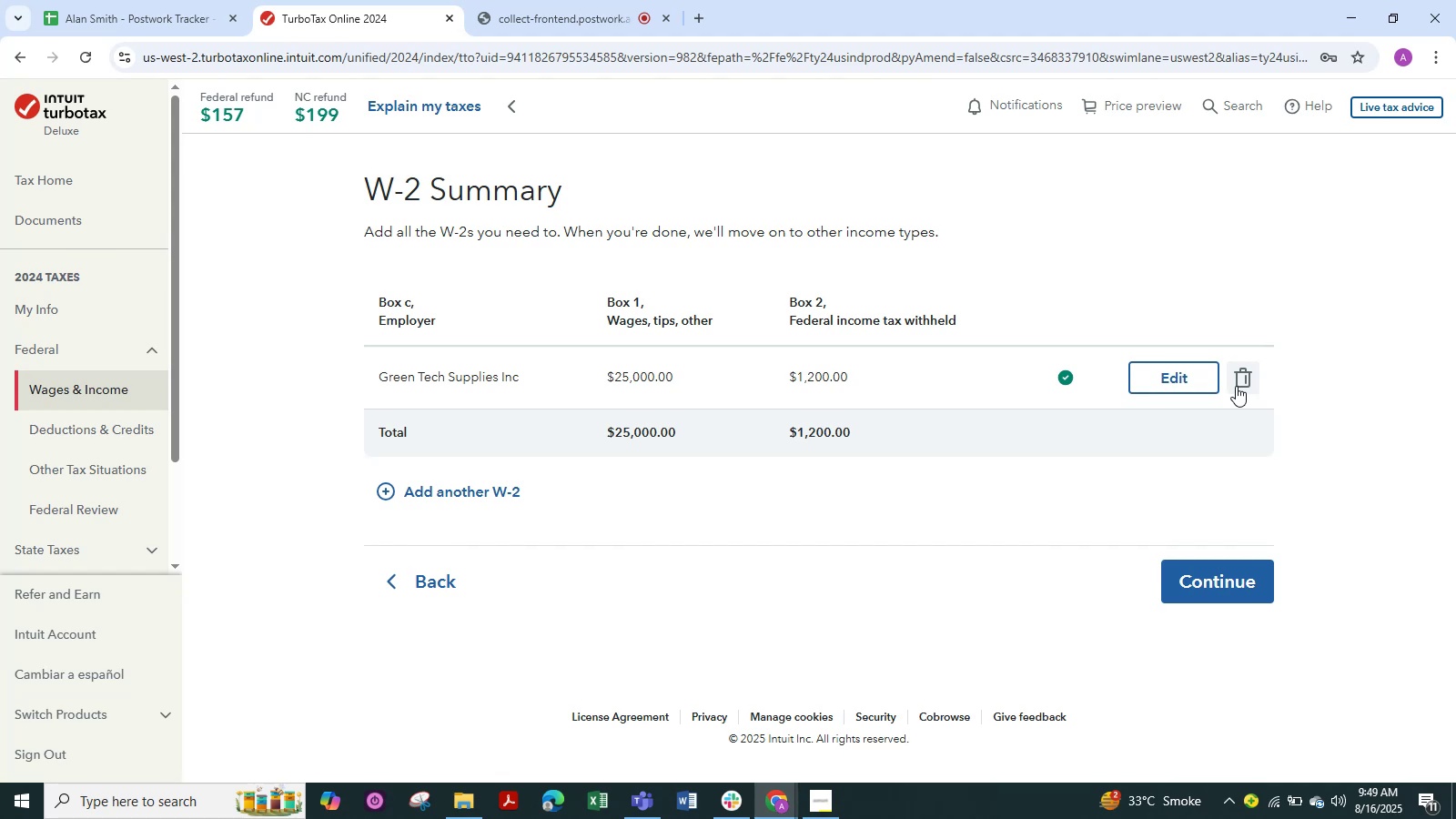 
scroll: coordinate [1236, 386], scroll_direction: down, amount: 2.0
 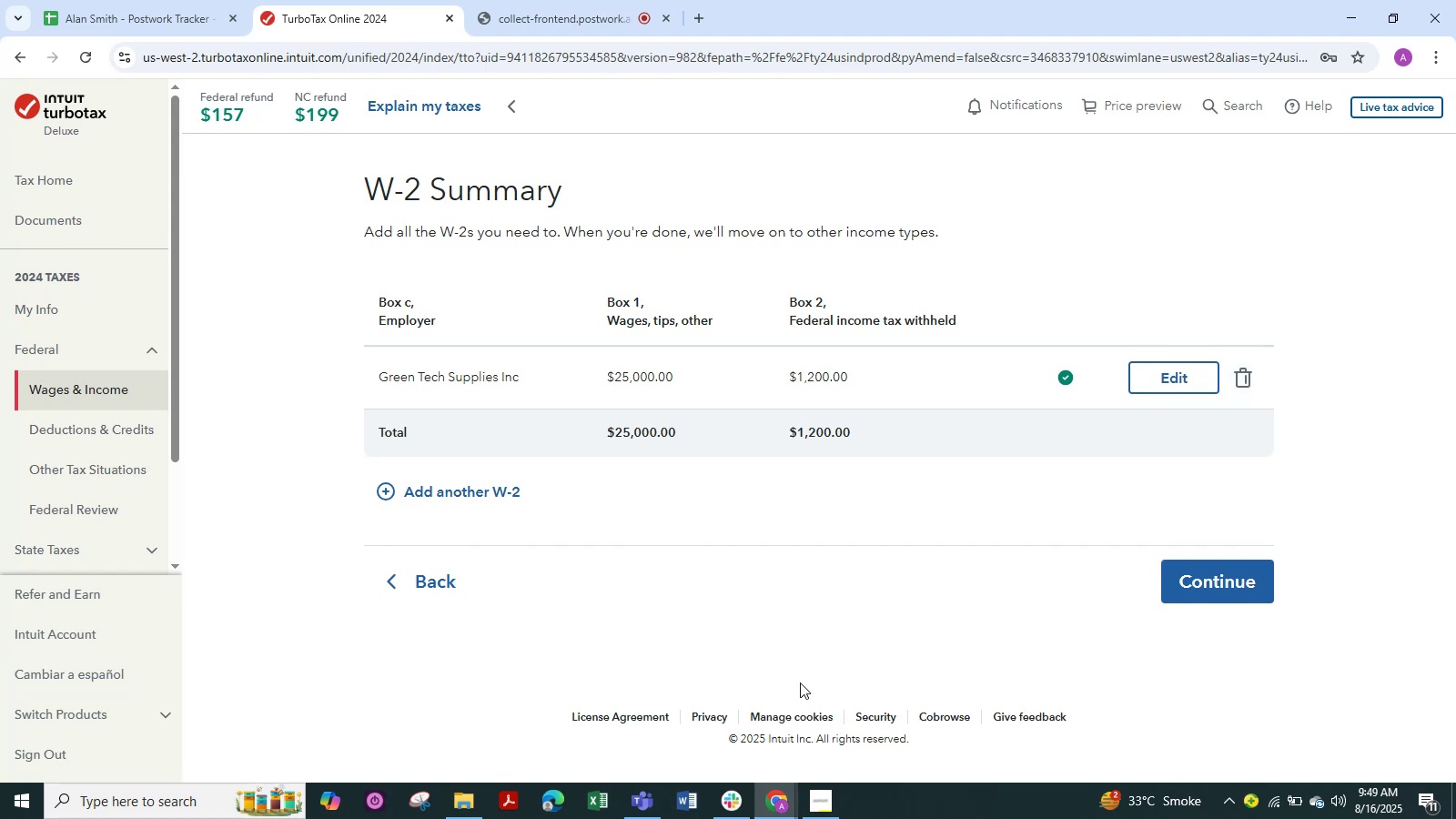 
left_click([1222, 598])
 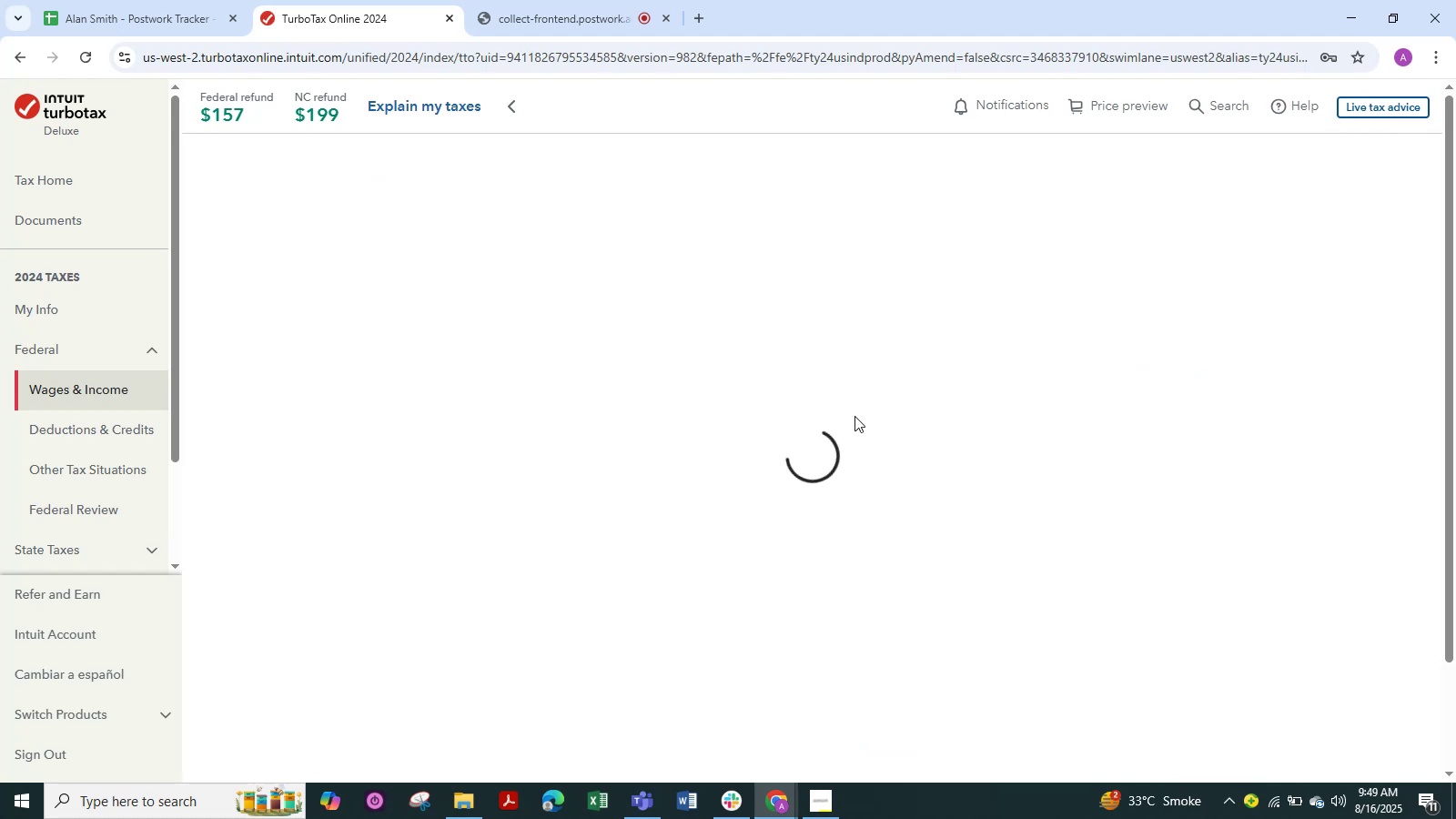 
wait(10.25)
 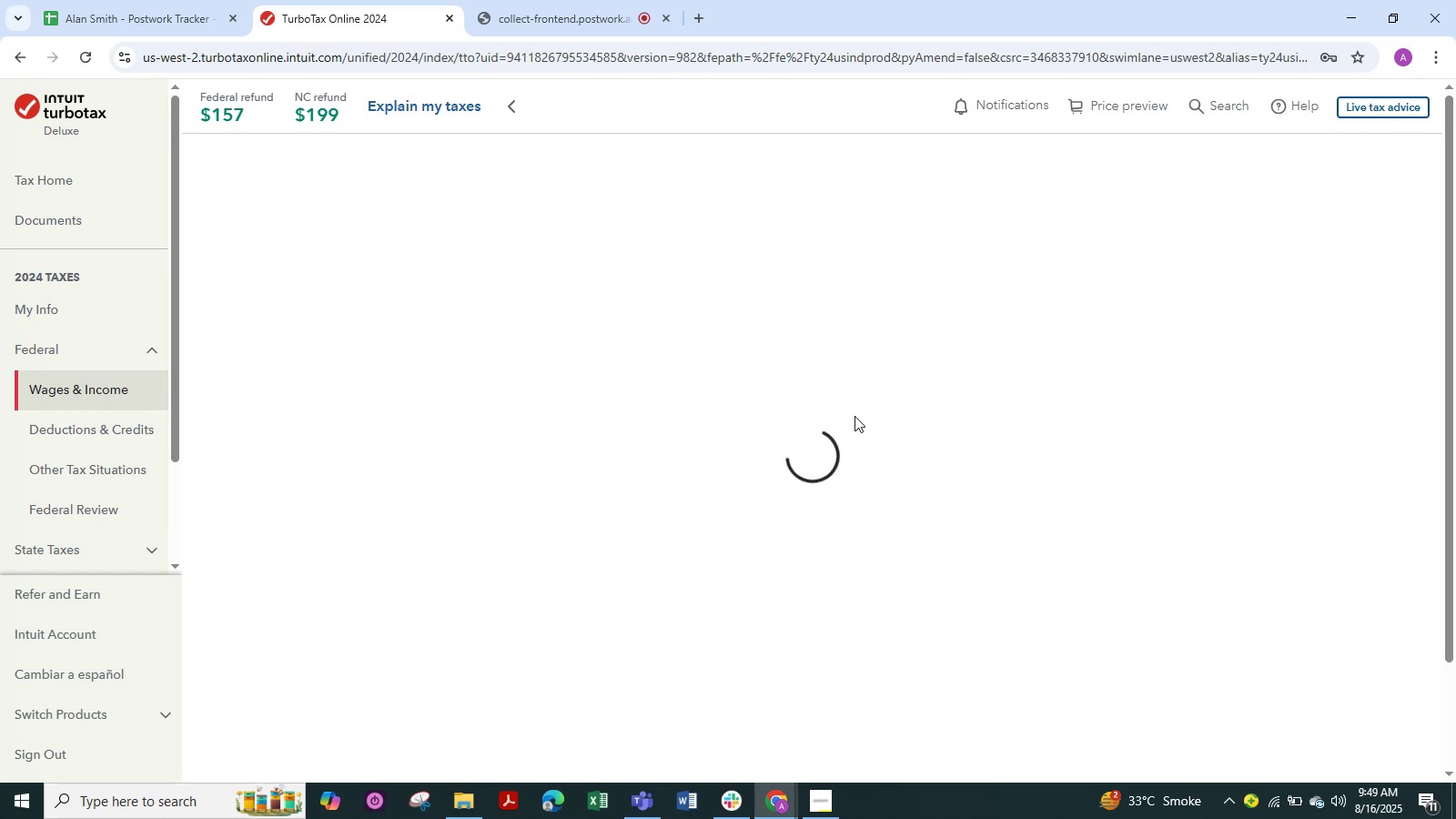 
scroll: coordinate [854, 416], scroll_direction: down, amount: 1.0
 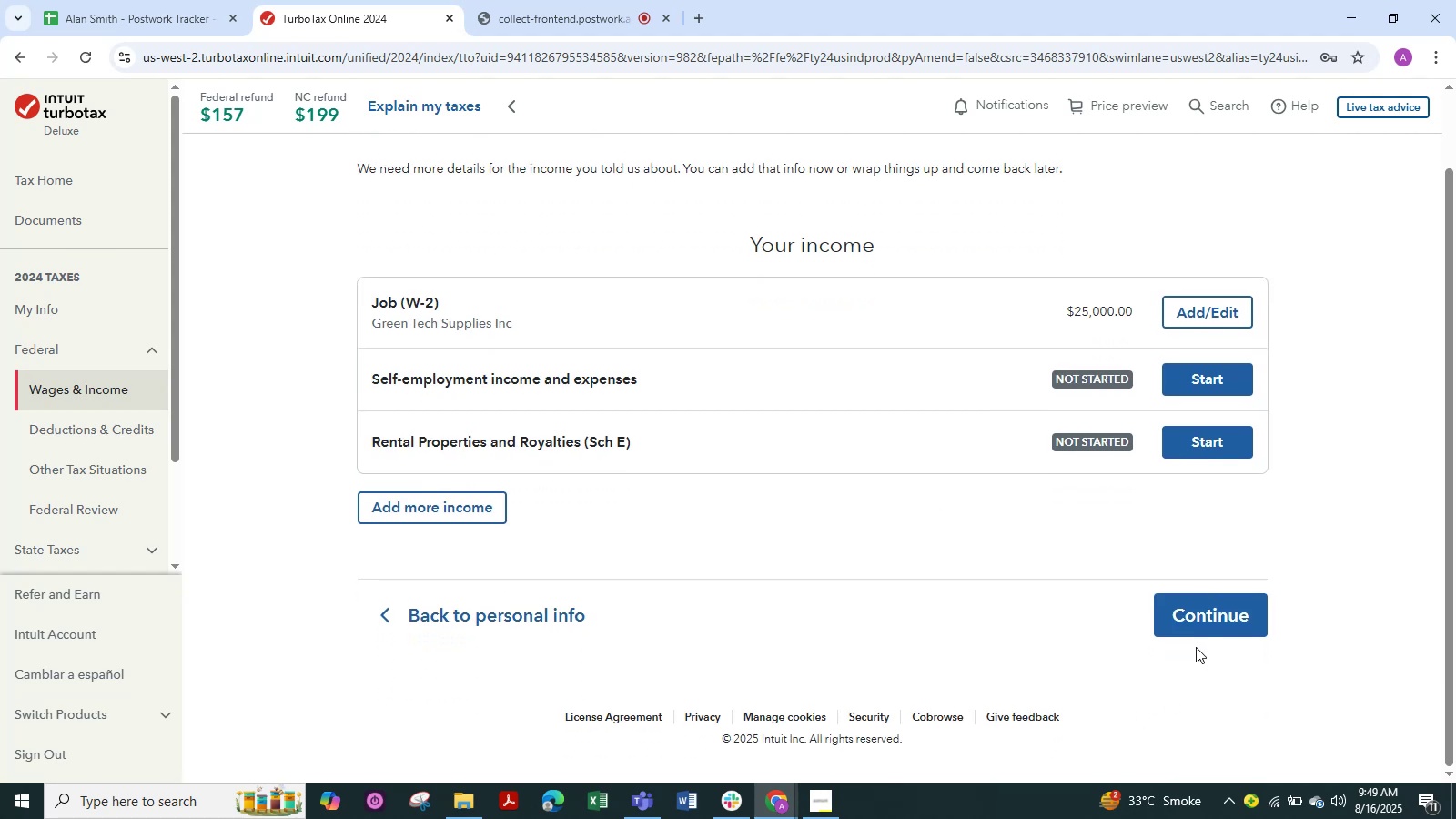 
left_click([1171, 622])
 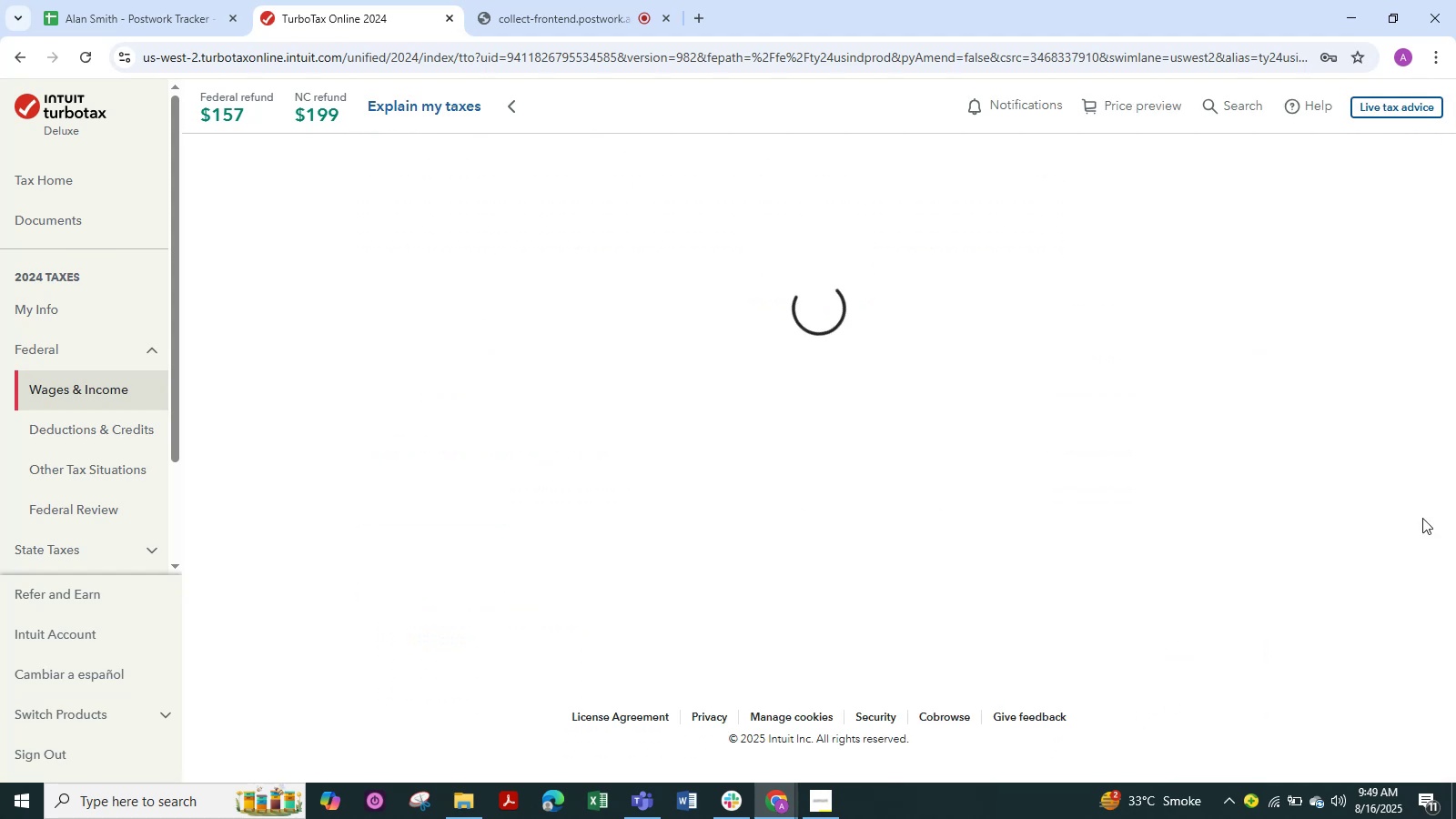 
wait(11.59)
 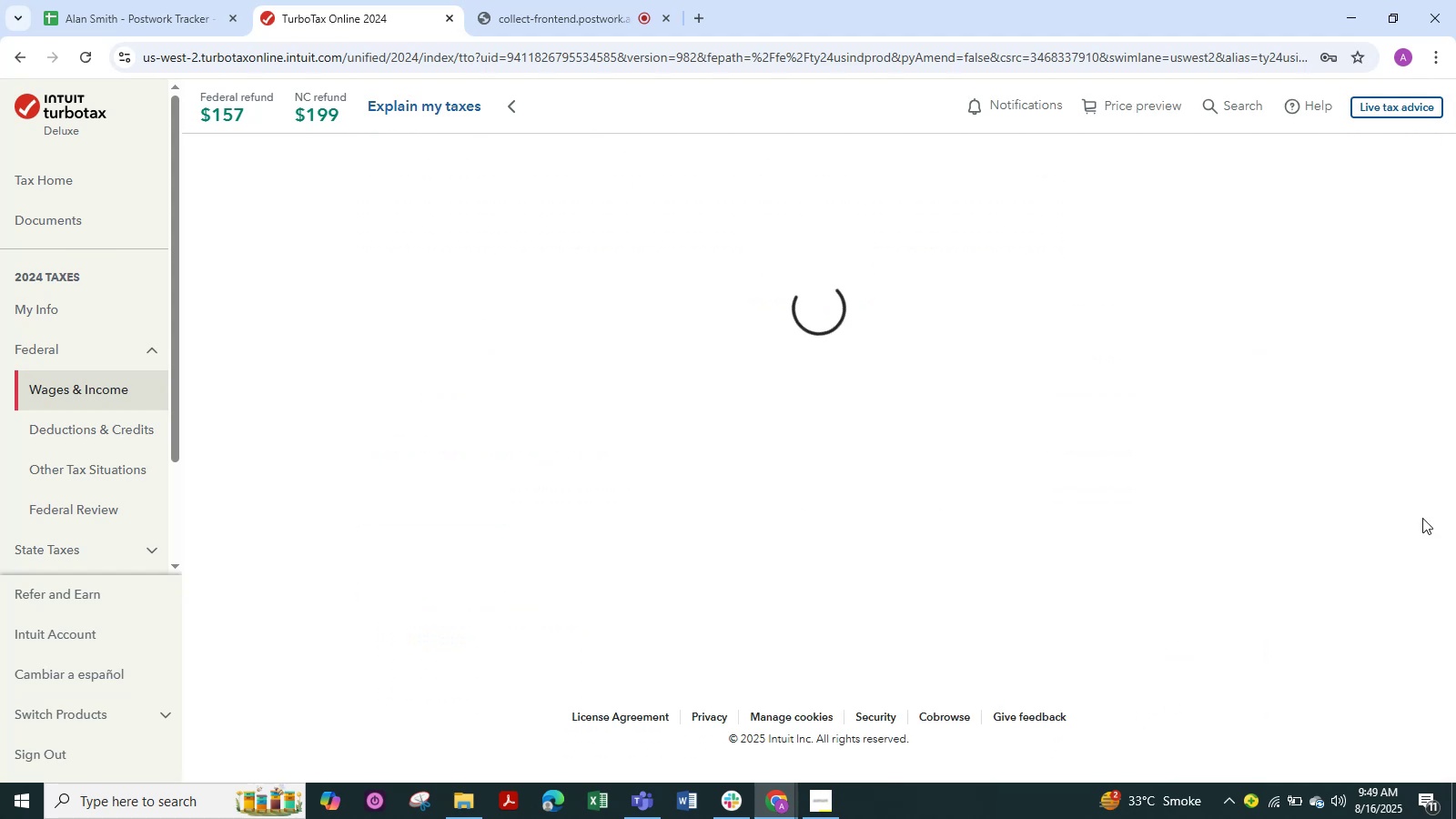 
scroll: coordinate [861, 590], scroll_direction: down, amount: 14.0
 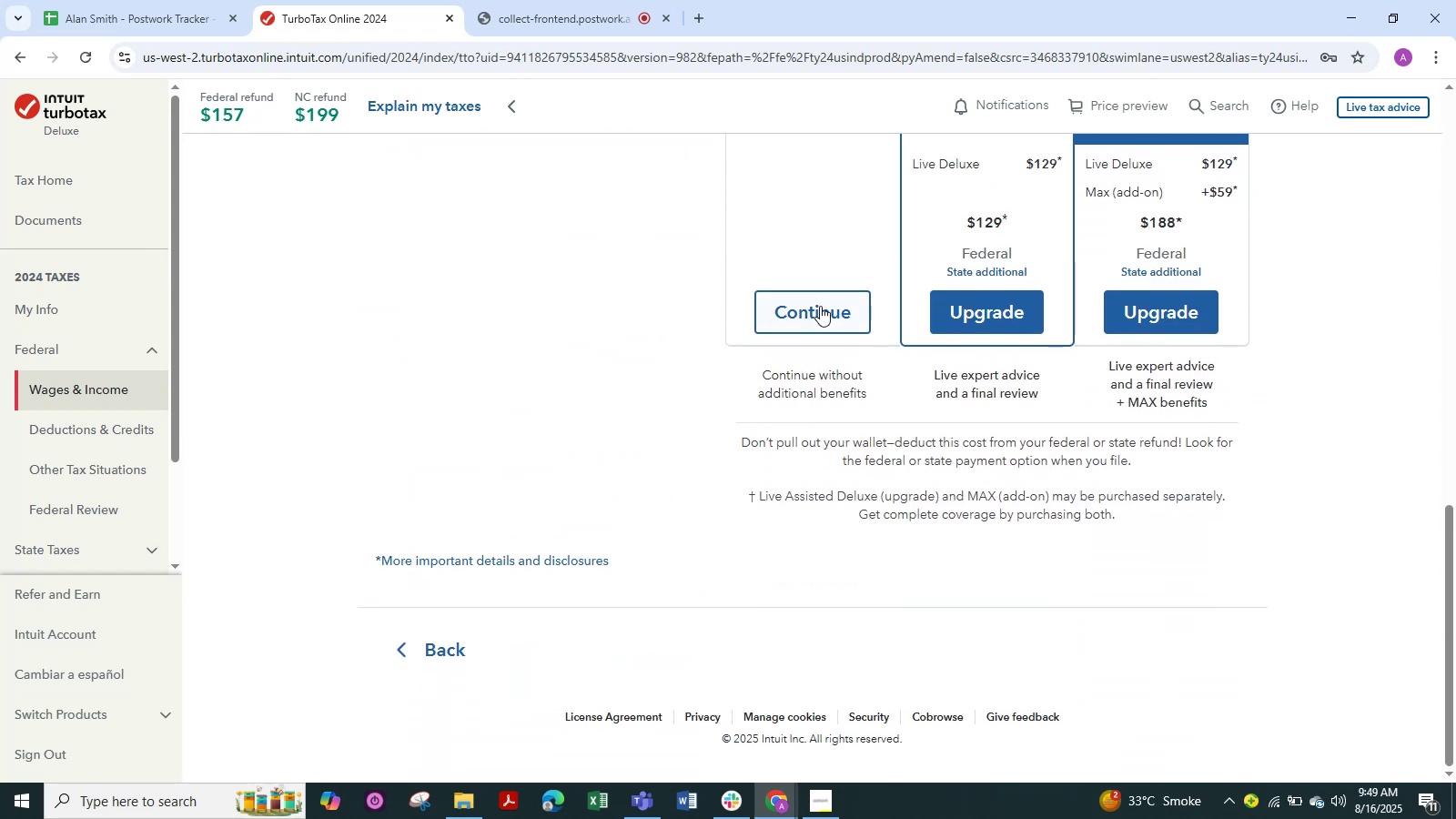 
left_click([820, 306])
 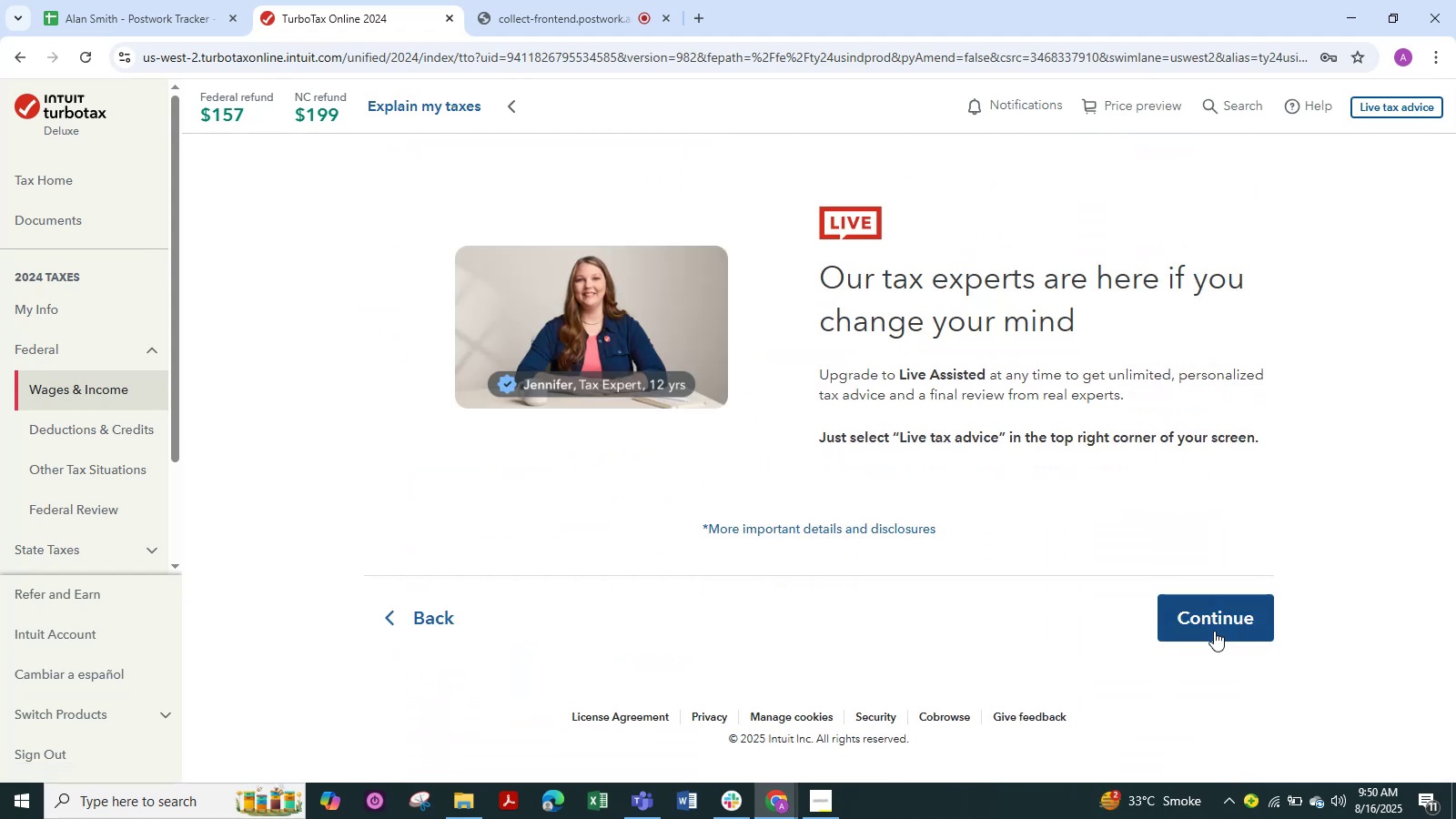 
left_click([1214, 631])
 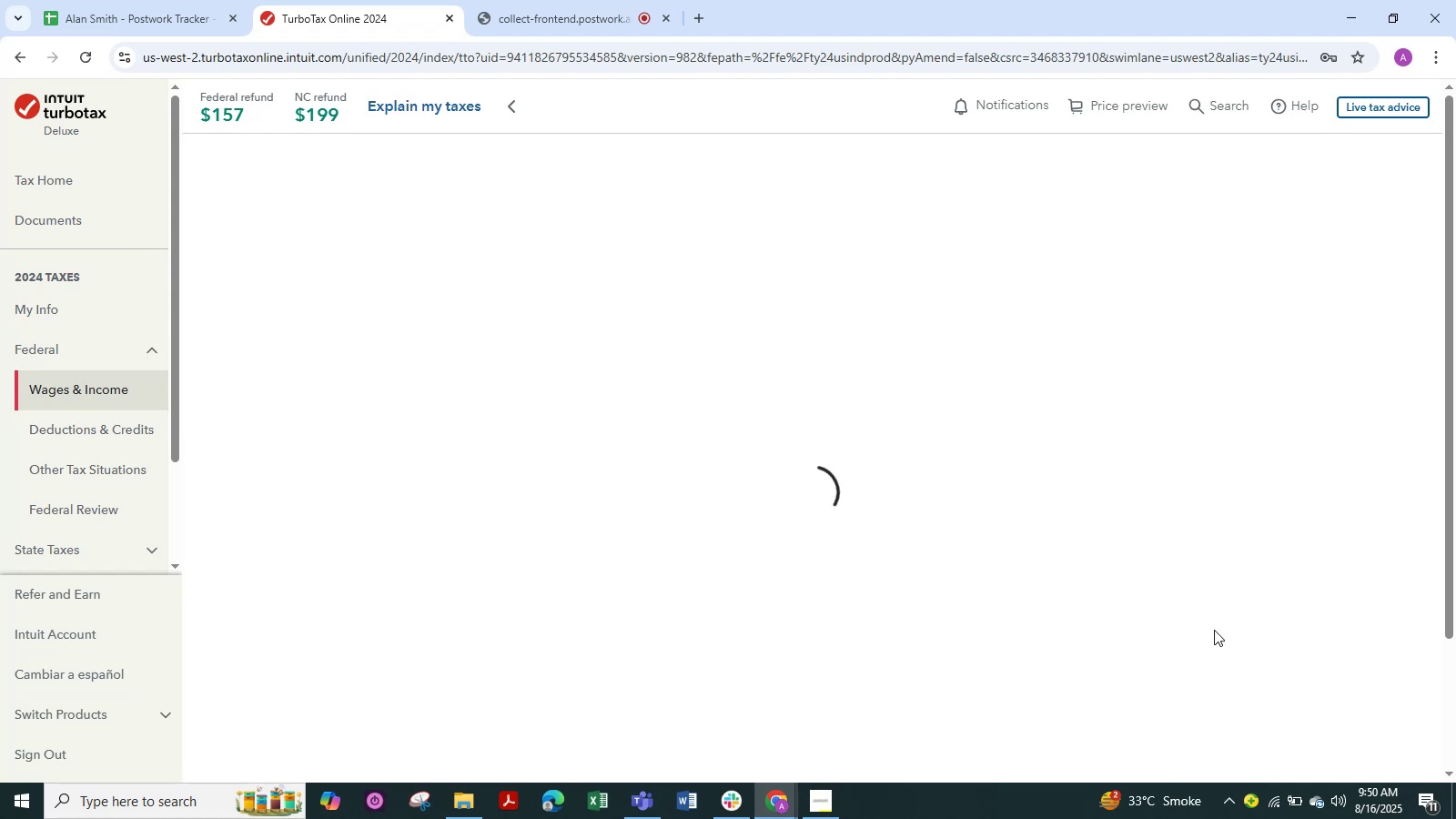 
wait(14.54)
 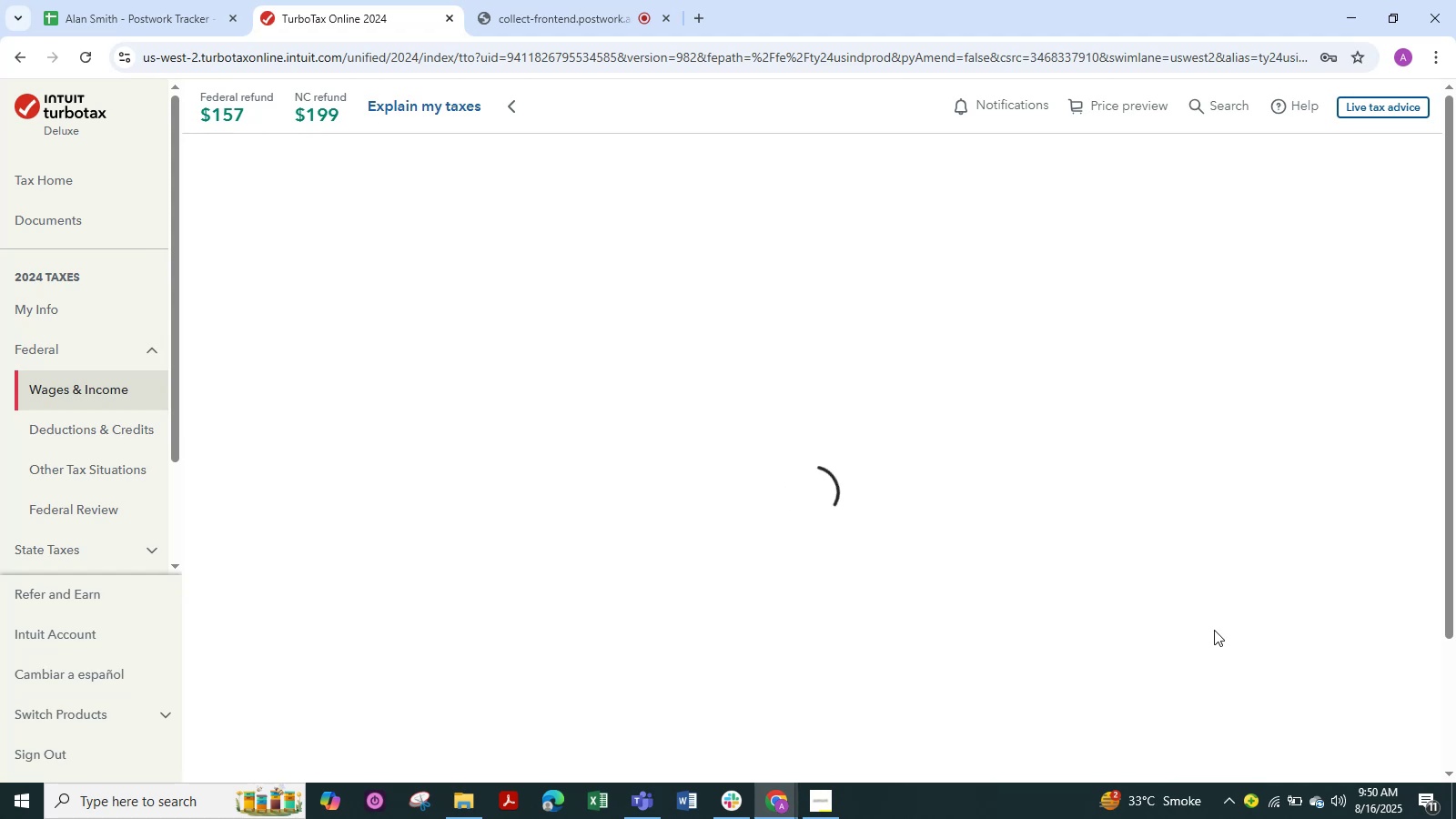 
left_click([1263, 479])
 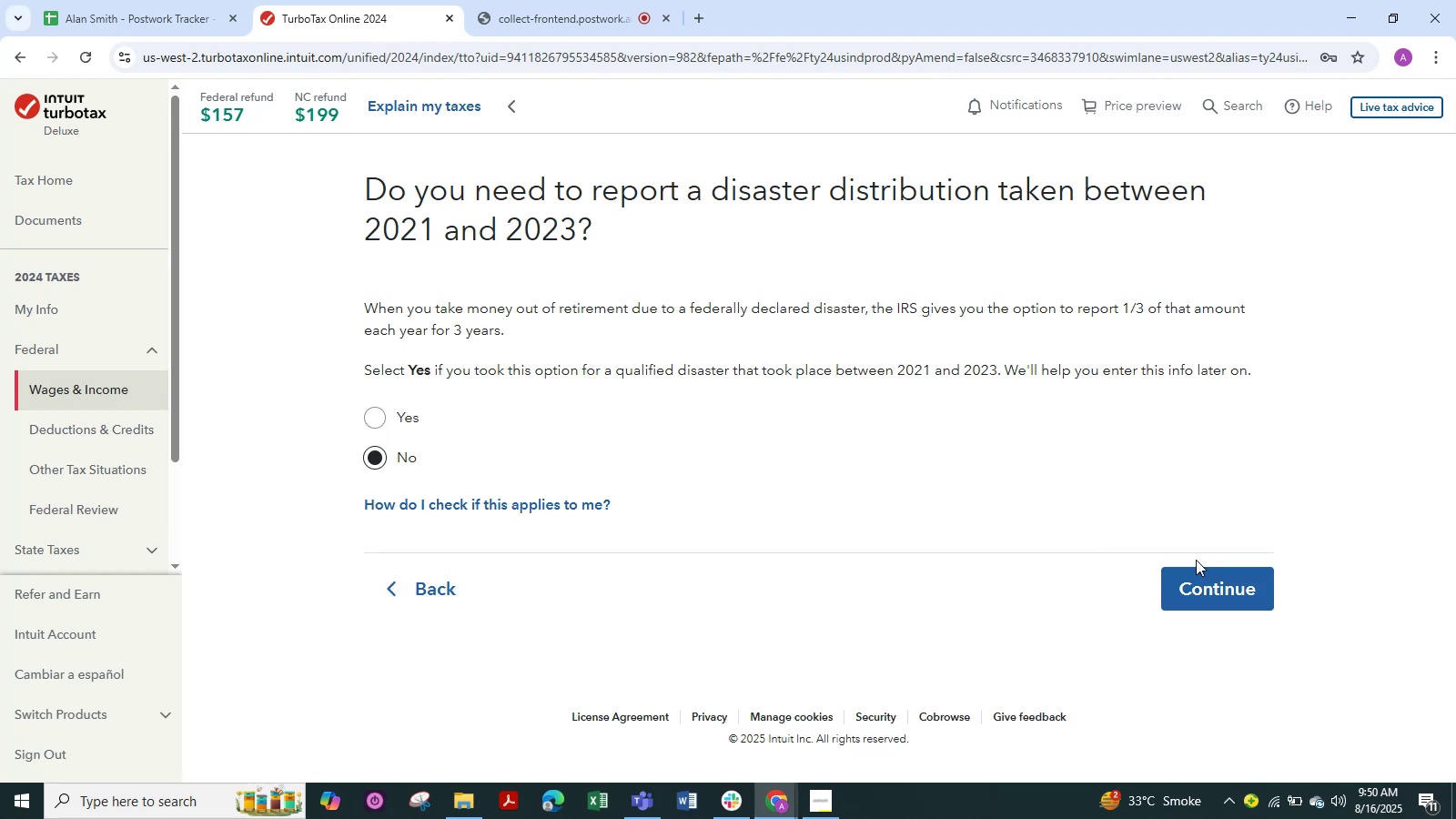 
left_click([1186, 598])
 